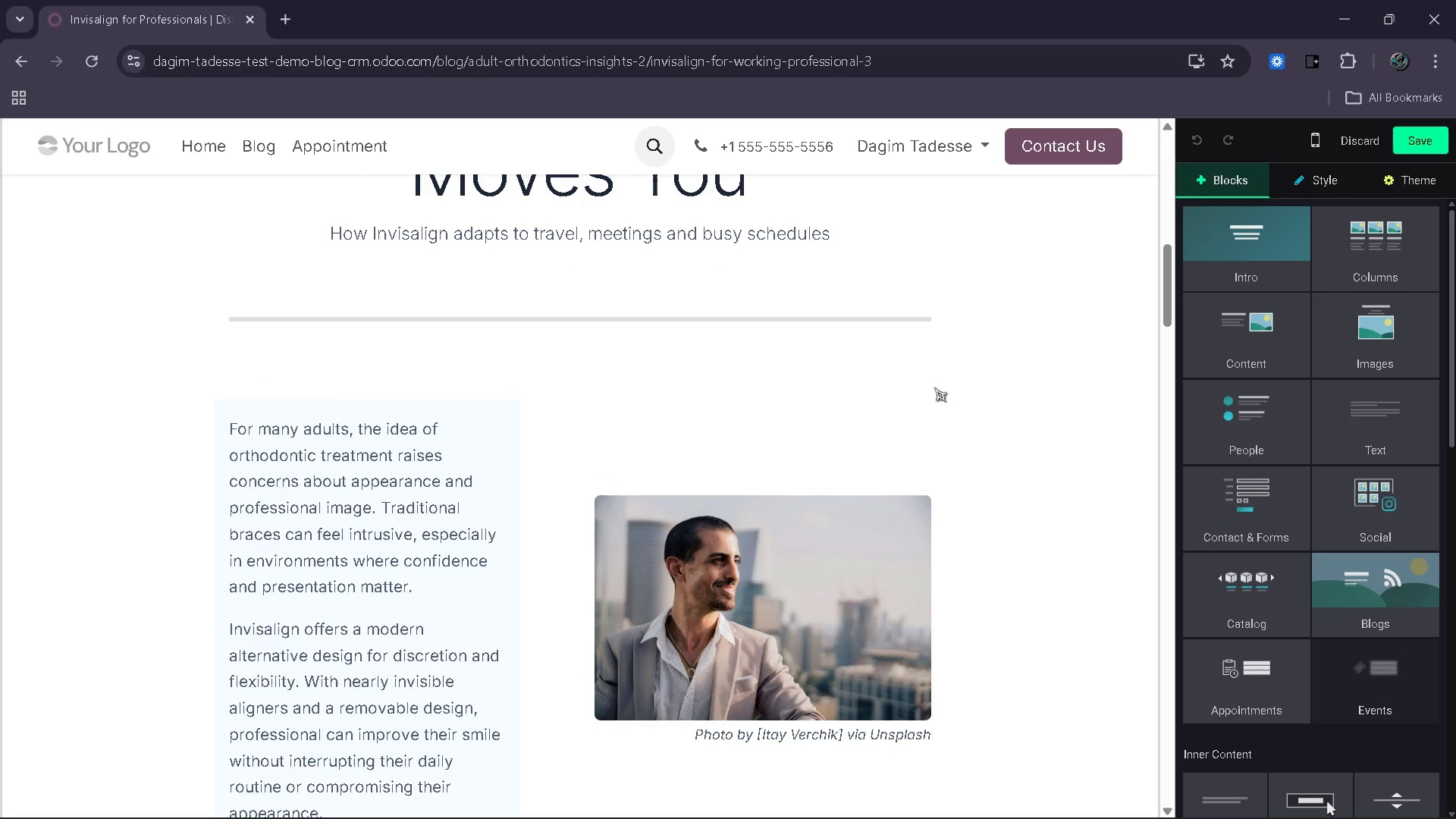 
left_click_drag(start_coordinate=[344, 716], to_coordinate=[202, 332])
 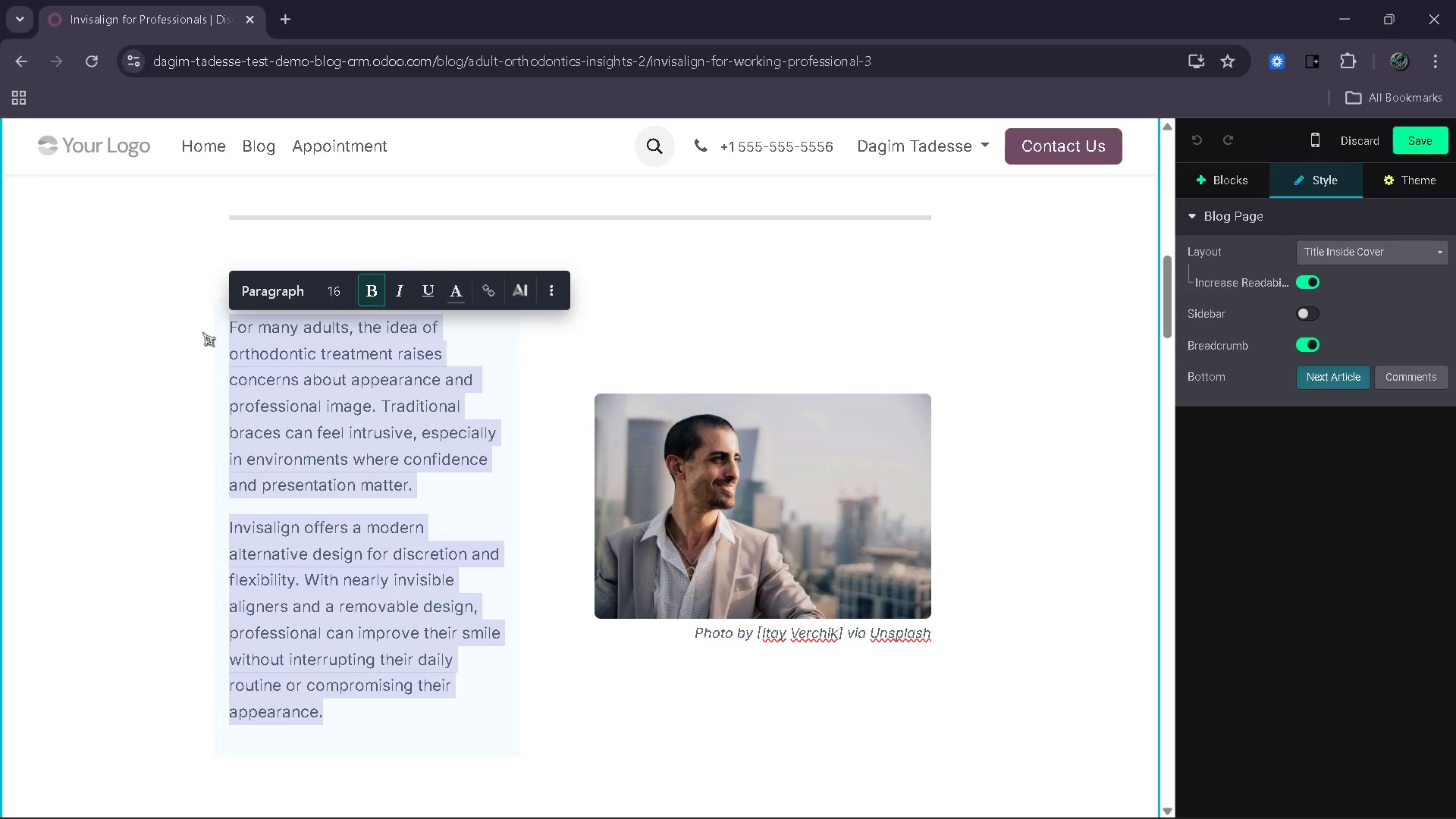 
type(For professionals who)
 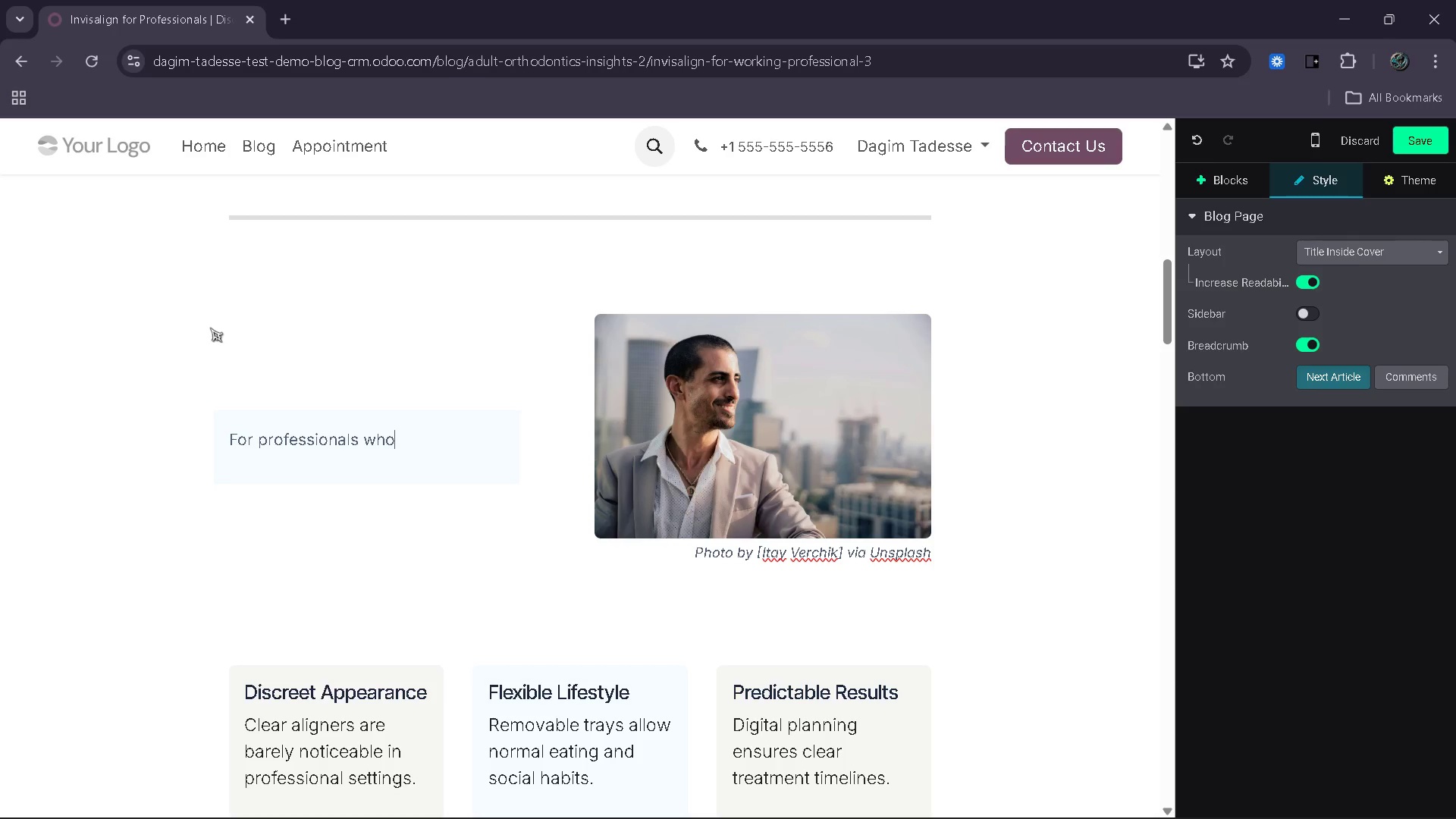 
type( ttr)
key(Backspace)
key(Backspace)
type(ravelfre)
key(Backspace)
key(Backspace)
key(Backspace)
type( freq)
 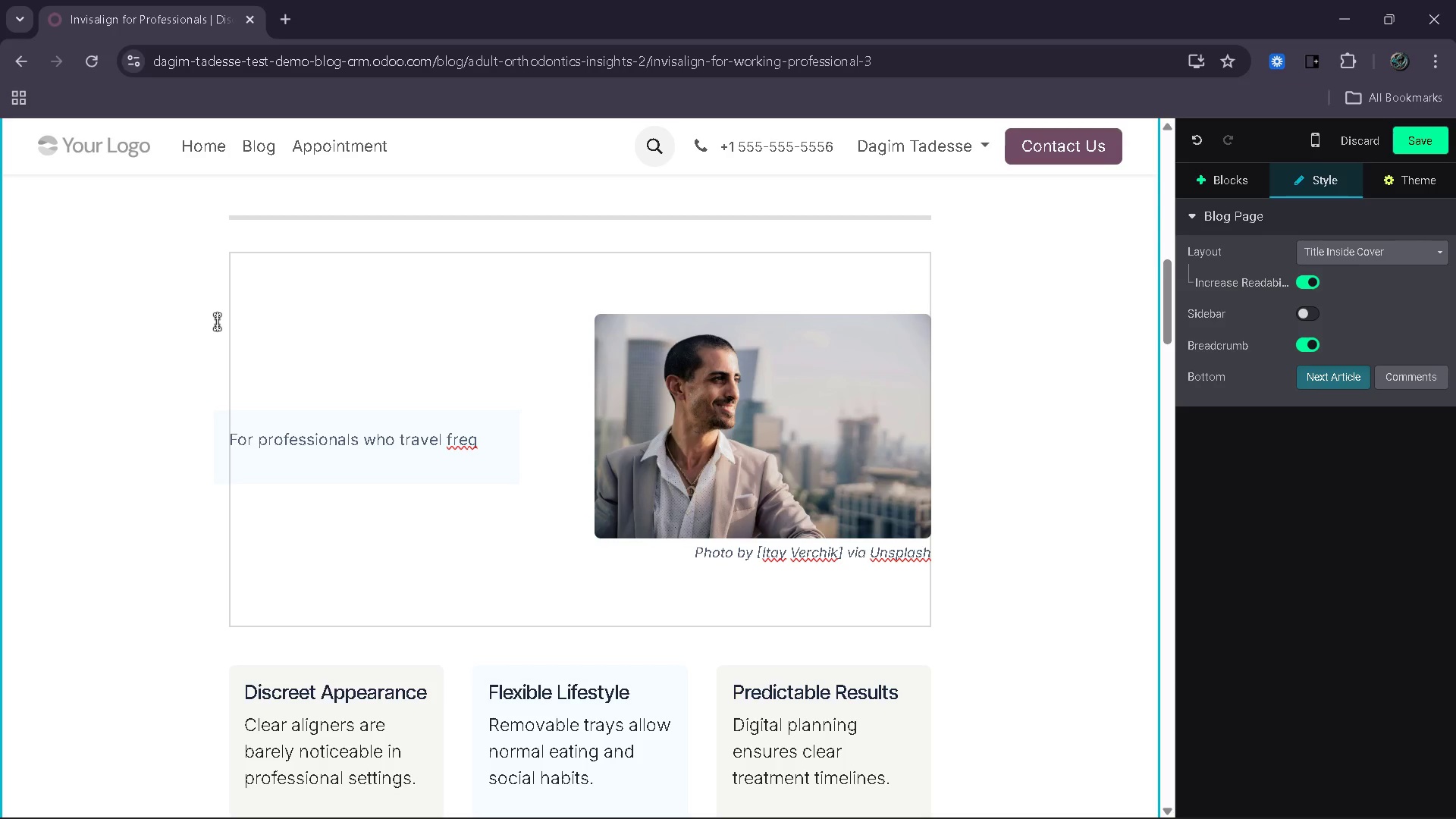 
type(uently)
 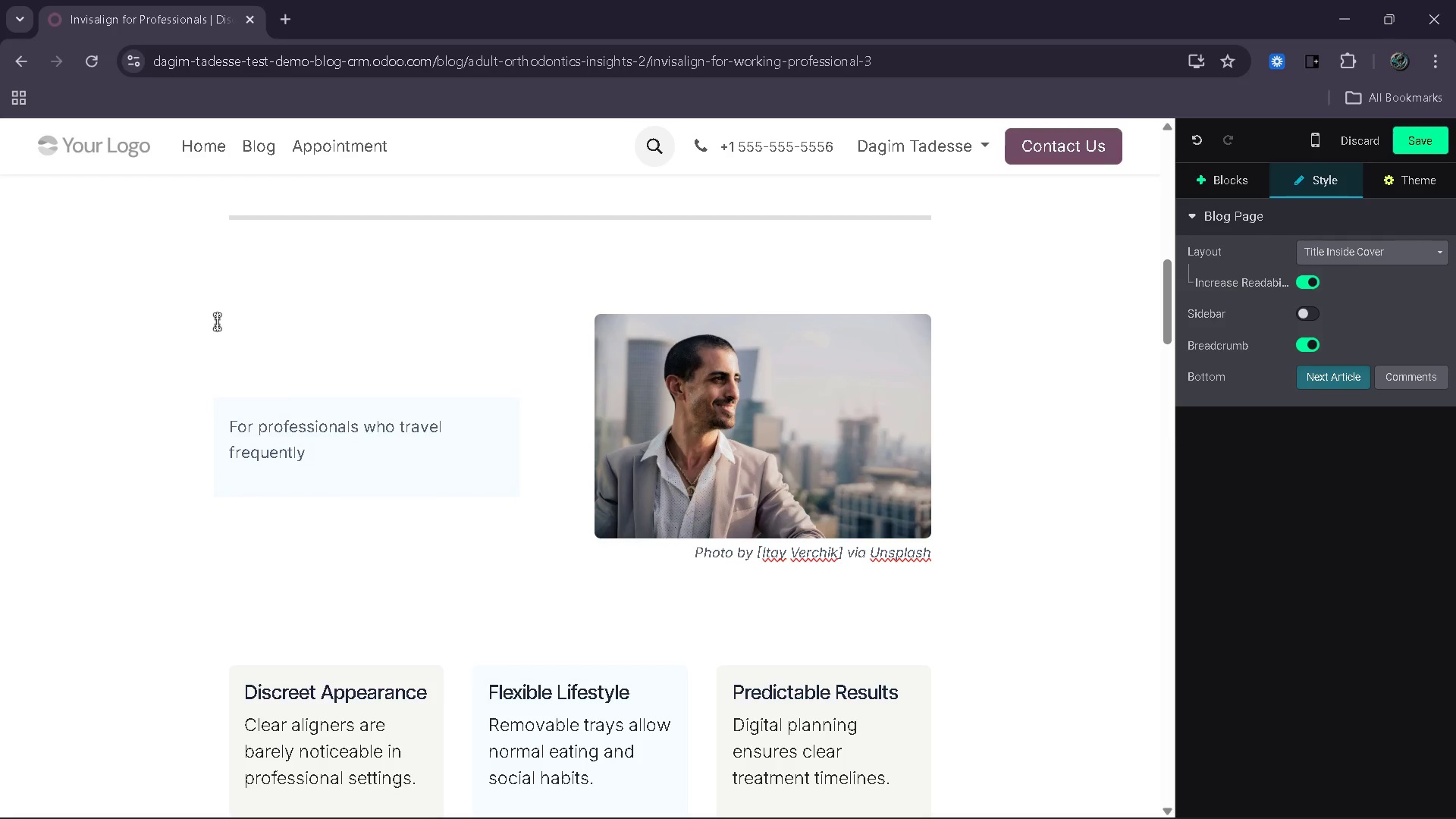 
key(Unknown)
 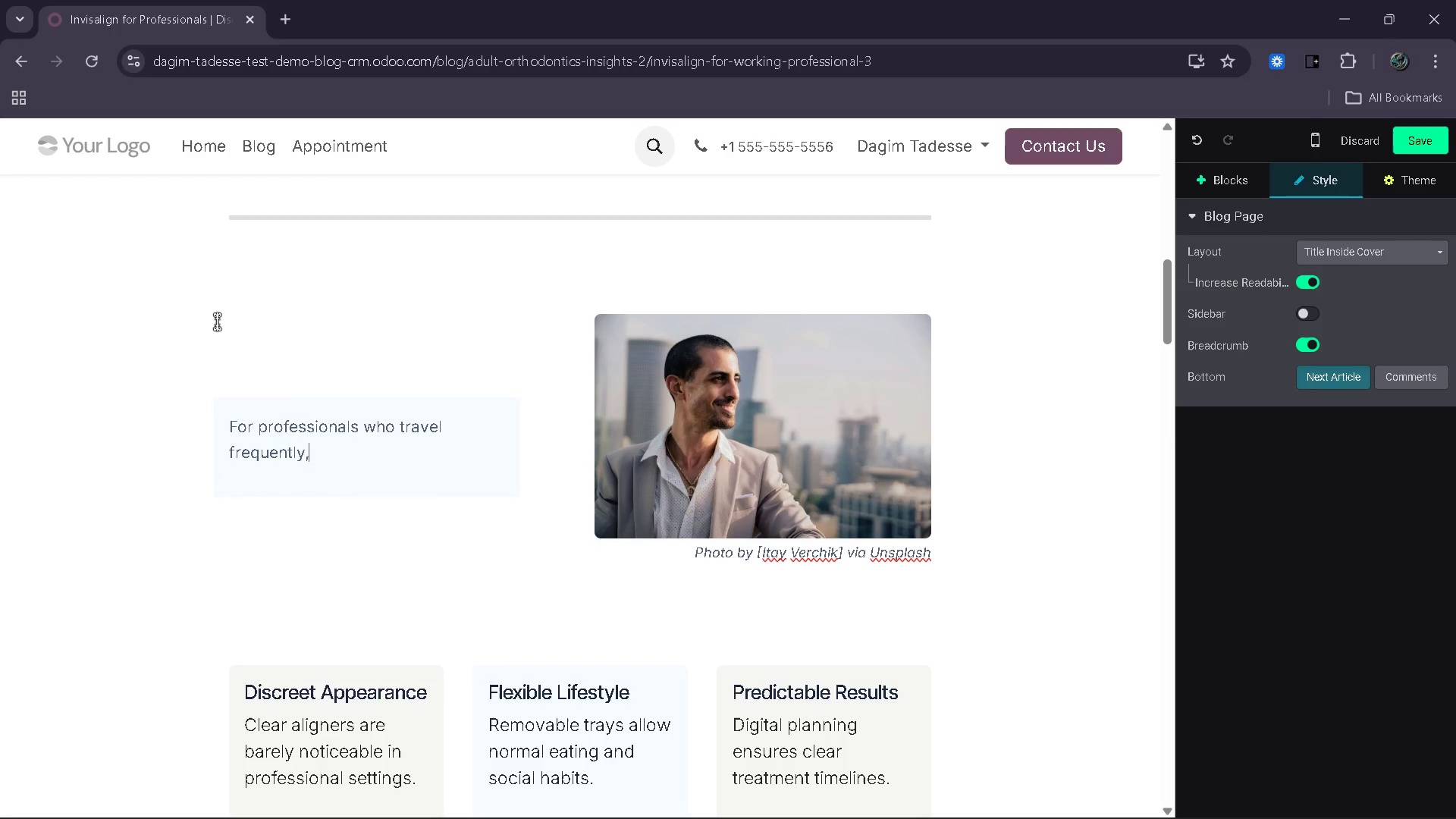 
type(, maintaining routine)
 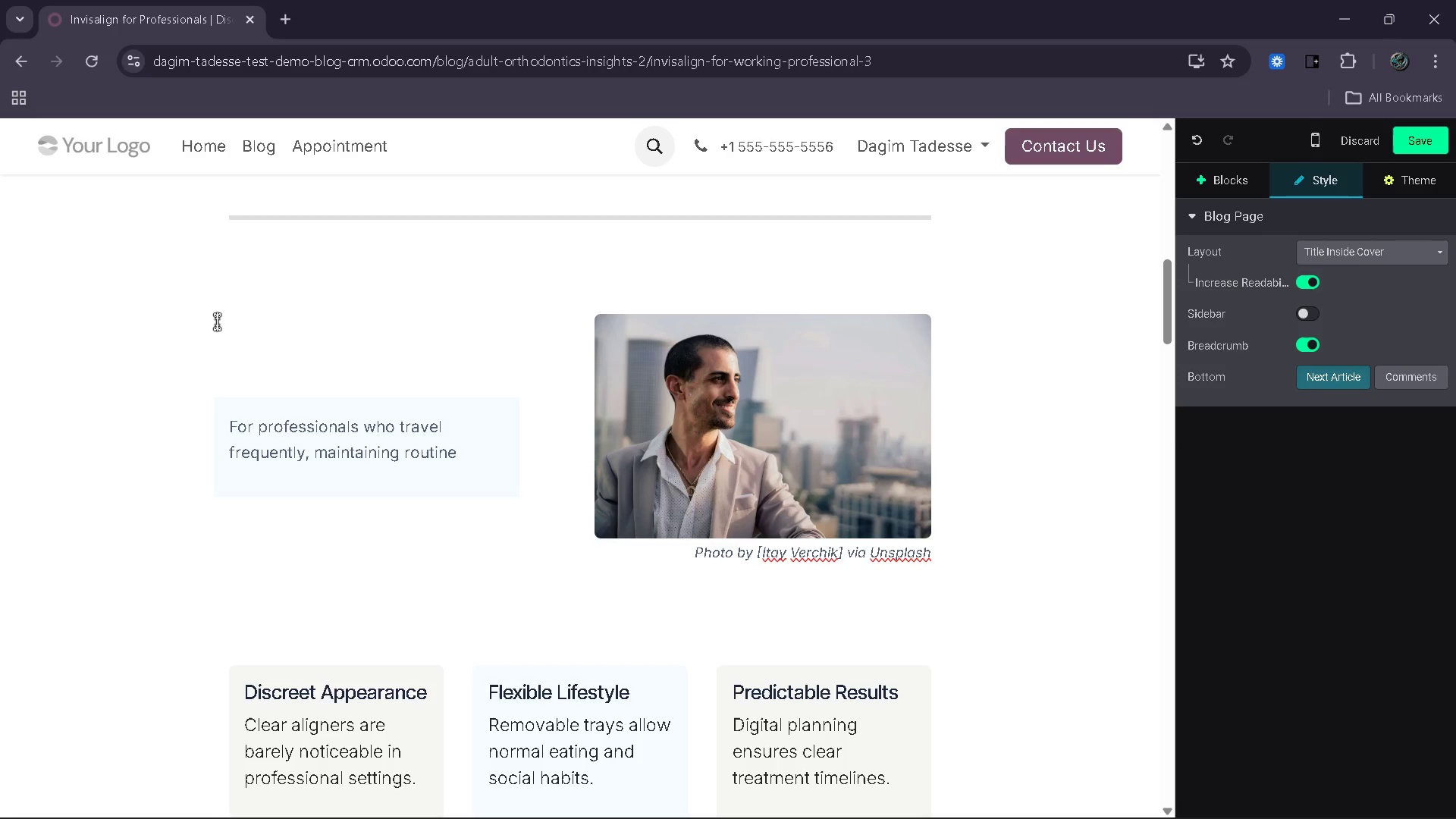 
type(s can be challe)
 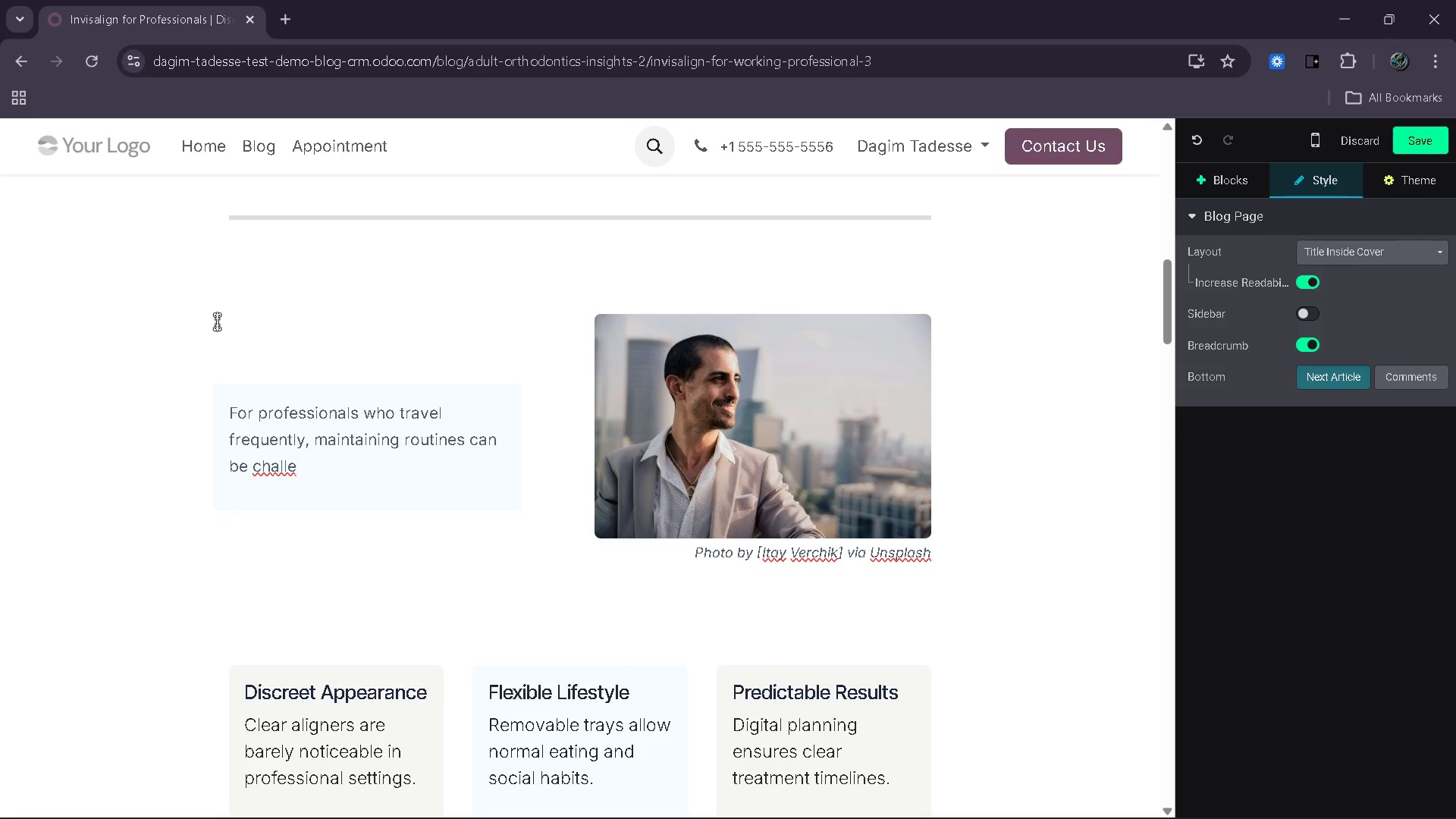 
type(nging )
key(Backspace)
type(. Orthodontic trat)
key(Backspace)
type(eaem)
key(Backspace)
type(t)
key(Backspace)
key(Backspace)
type(t)
key(Backspace)
key(Backspace)
key(Backspace)
key(Backspace)
type(ae)
key(Backspace)
key(Backspace)
type(eatment should not add unnecessary stree)
key(Backspace)
type(ss or complexity to an alreaddy demanding )
 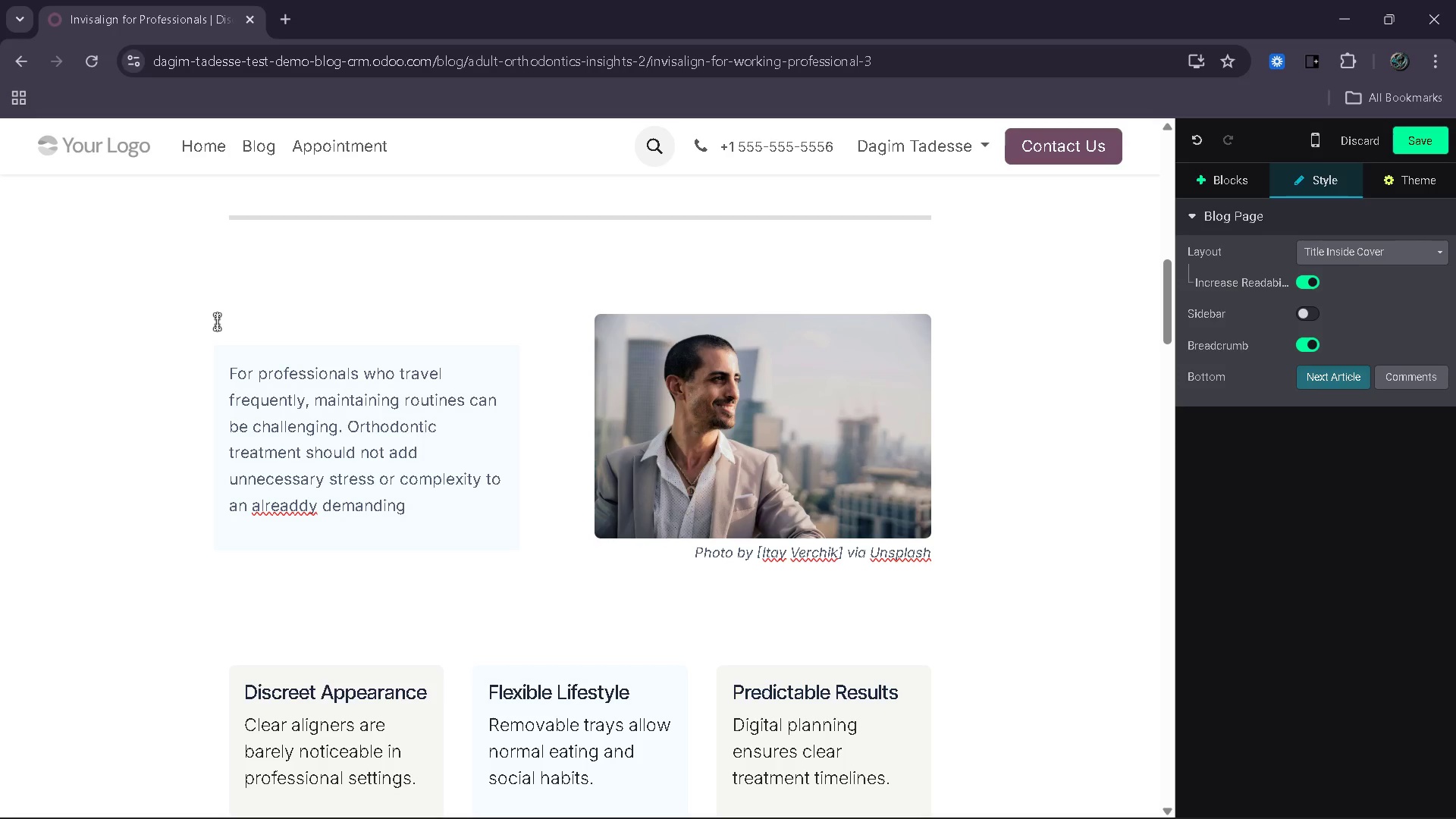 
left_click([302, 513])
 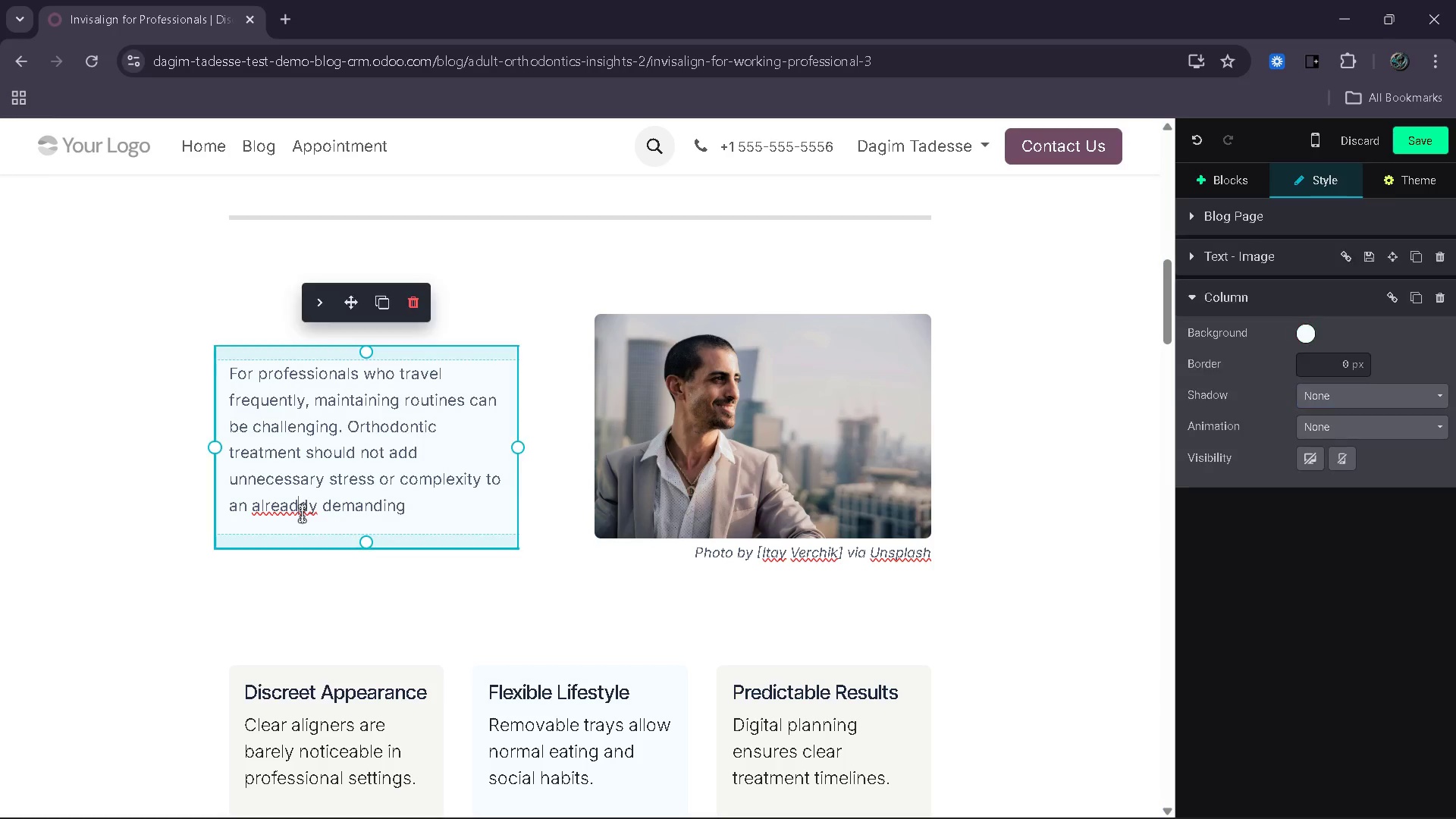 
key(Backspace)
 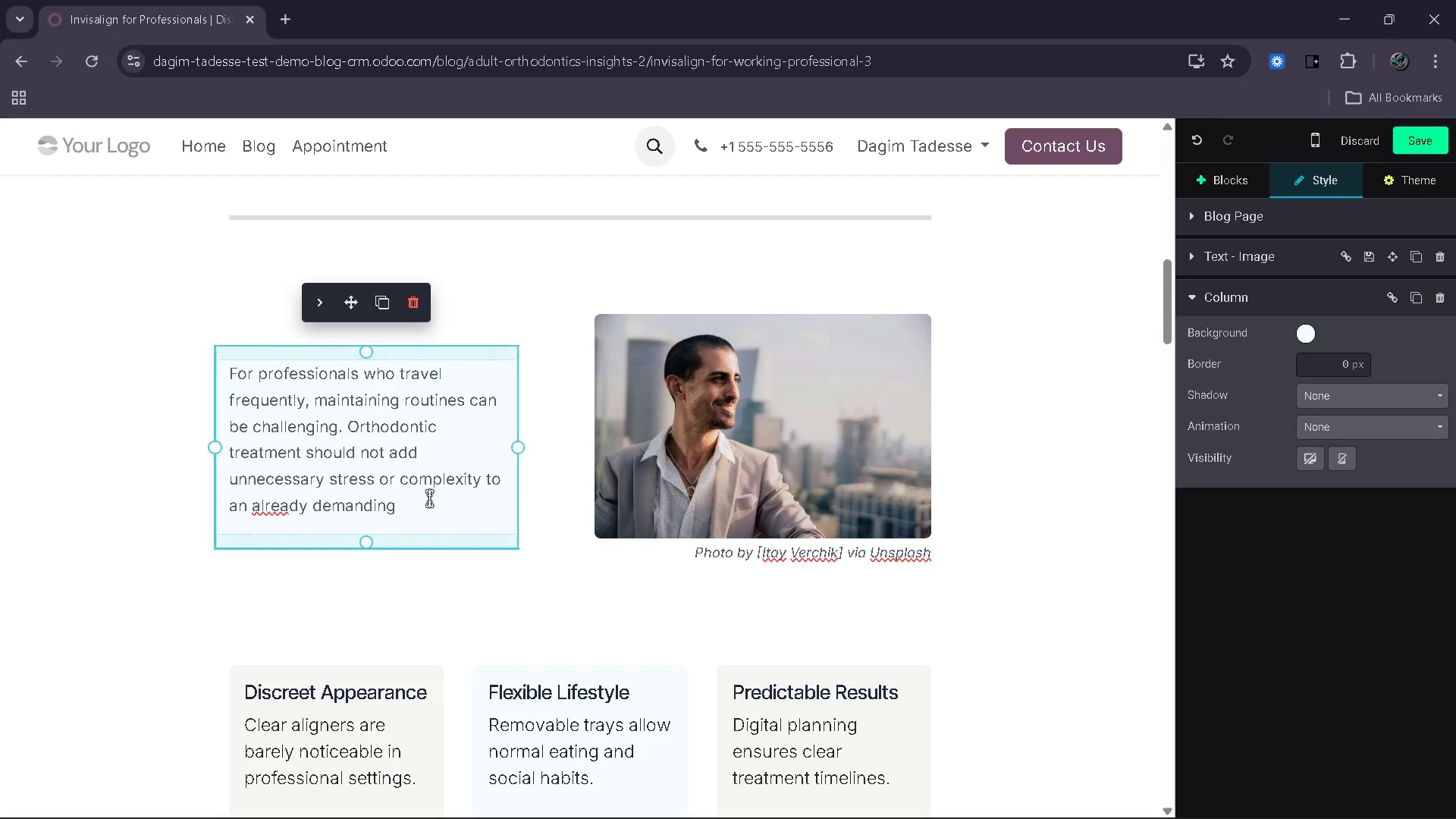 
left_click([409, 513])
 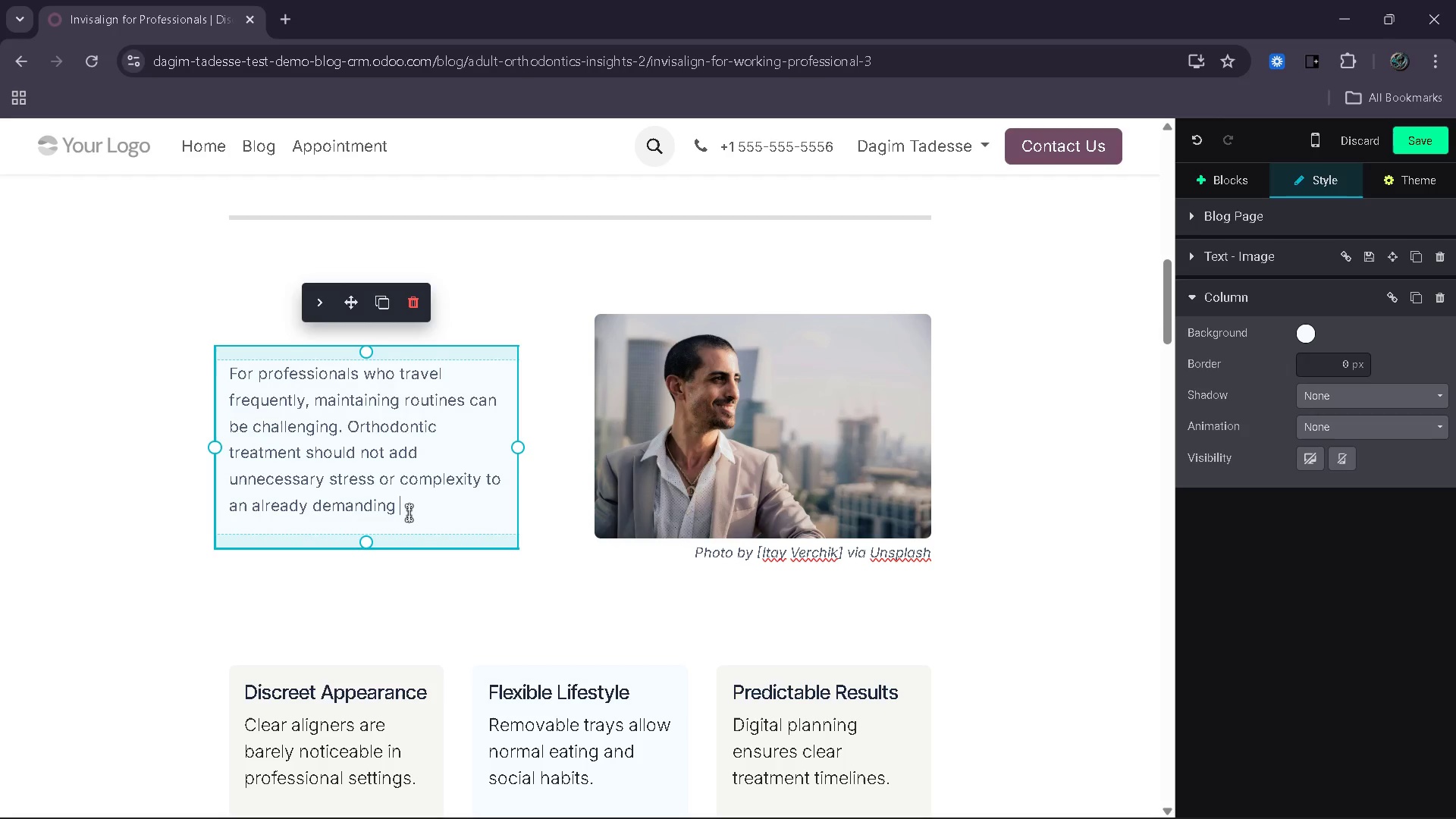 
type(schedule.)
 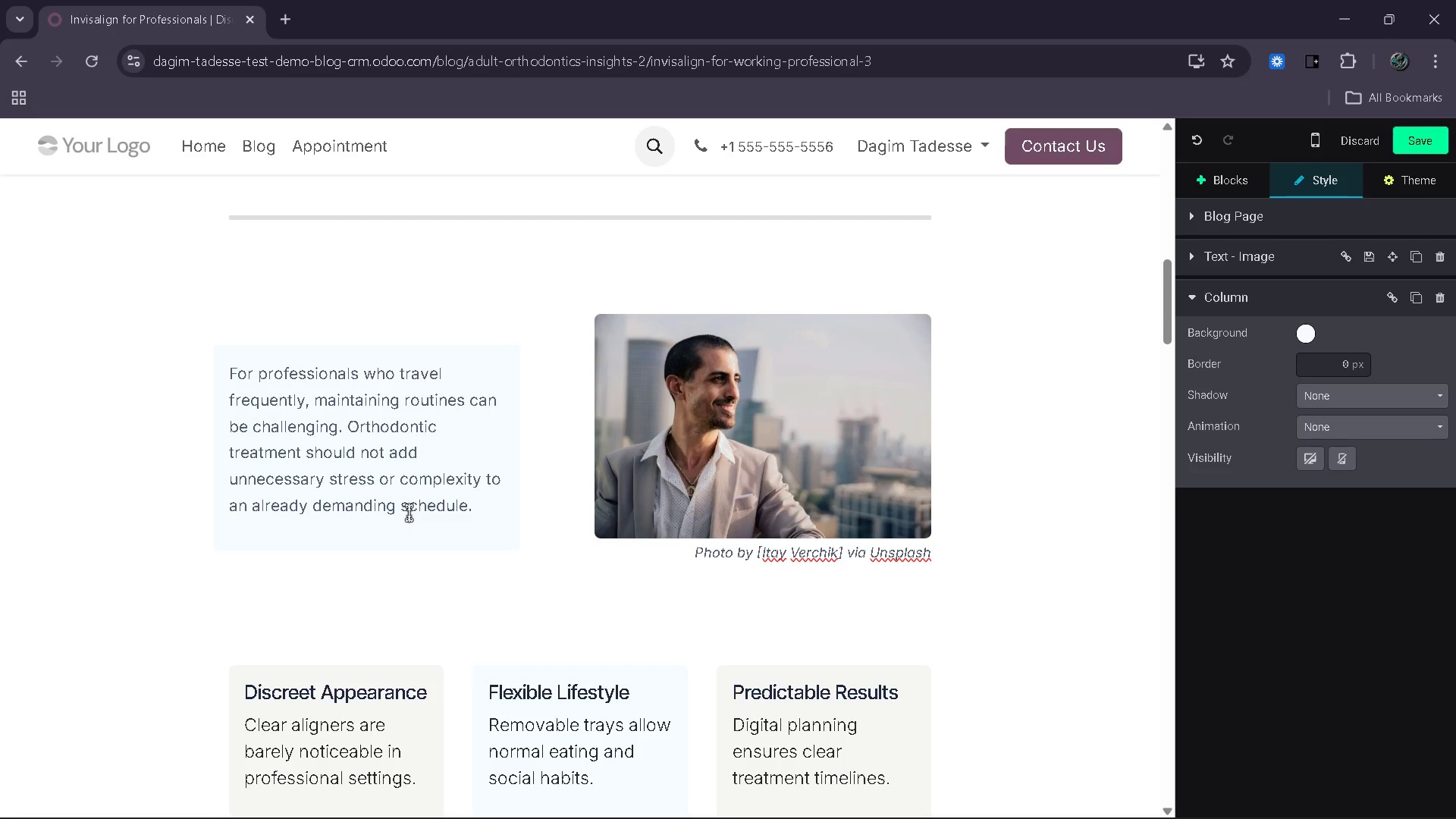 
key(Enter)
 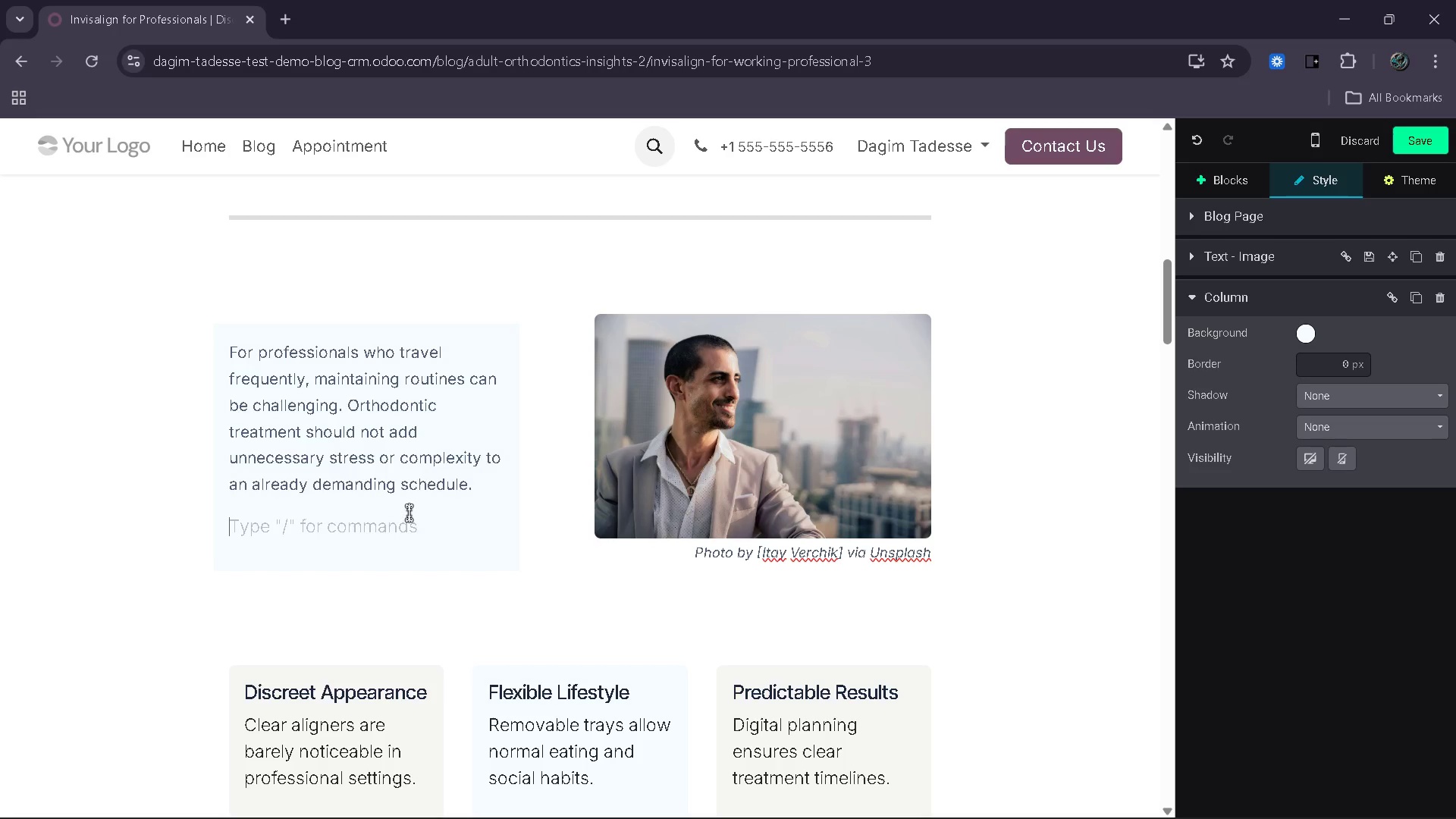 
type(Invisalign is designed with flexibilty in i)
key(Backspace)
type(mind )
key(Backspace)
type(.)
 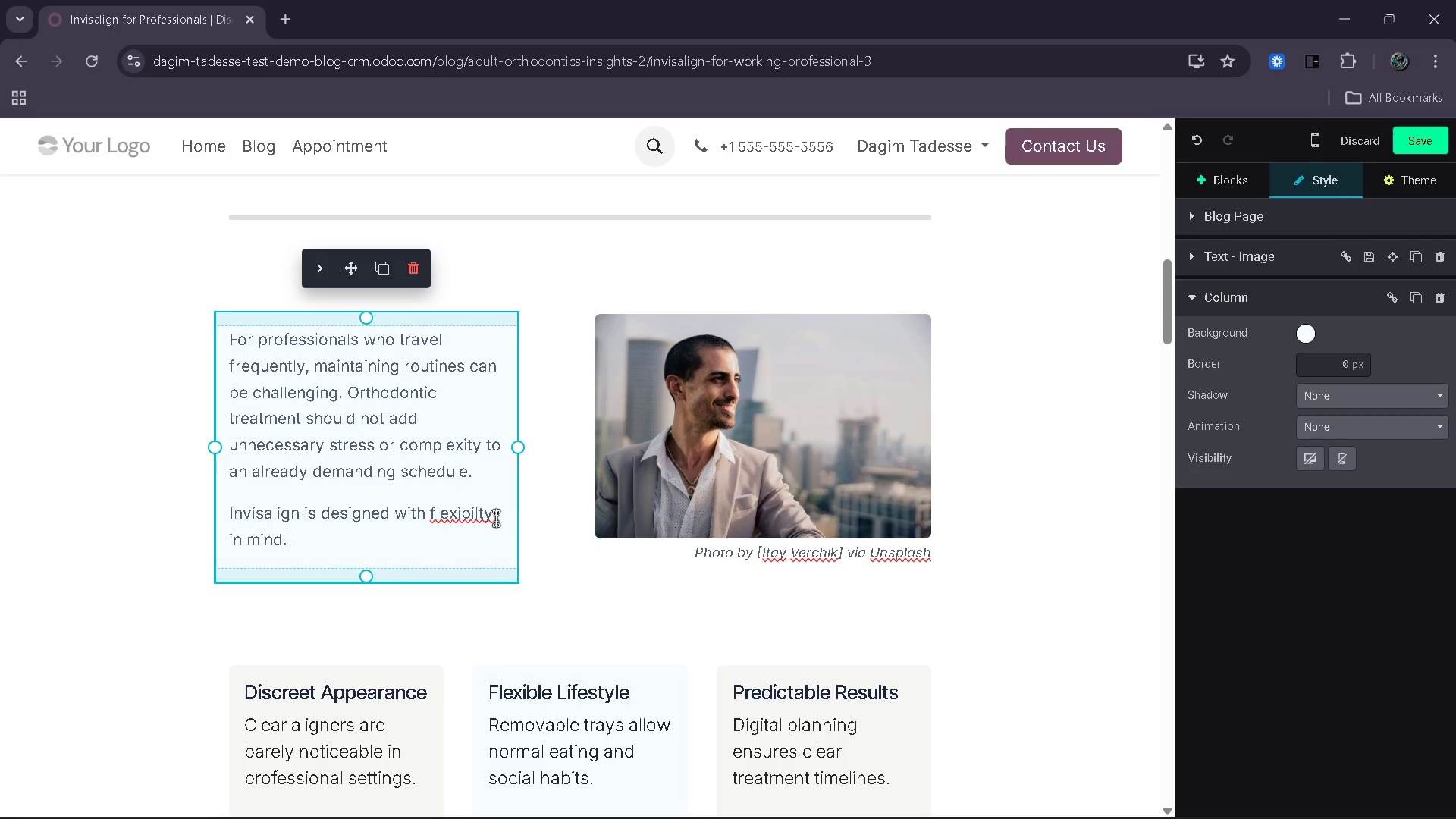 
left_click([480, 518])
 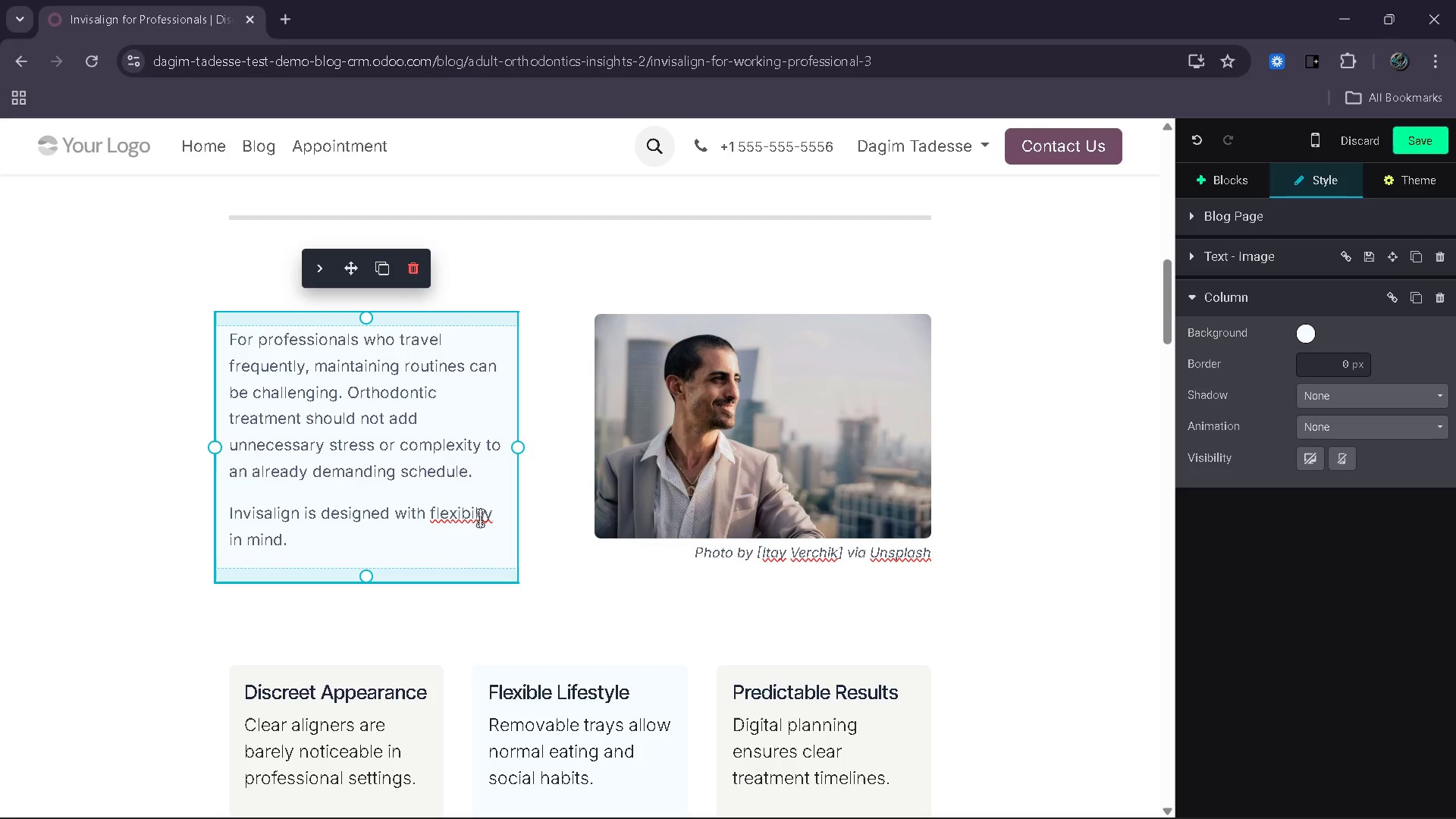 
key(I)
 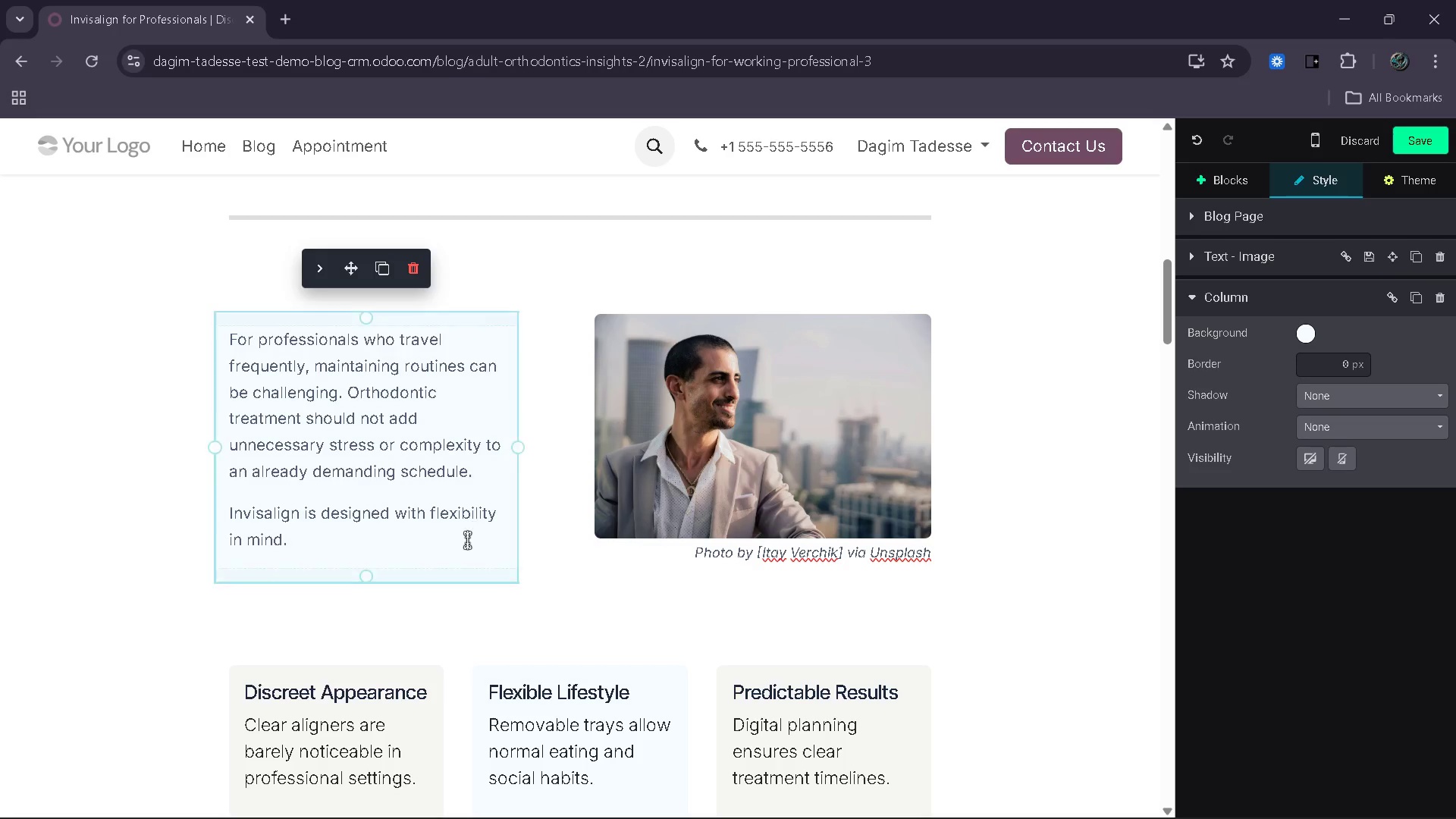 
left_click([466, 542])
 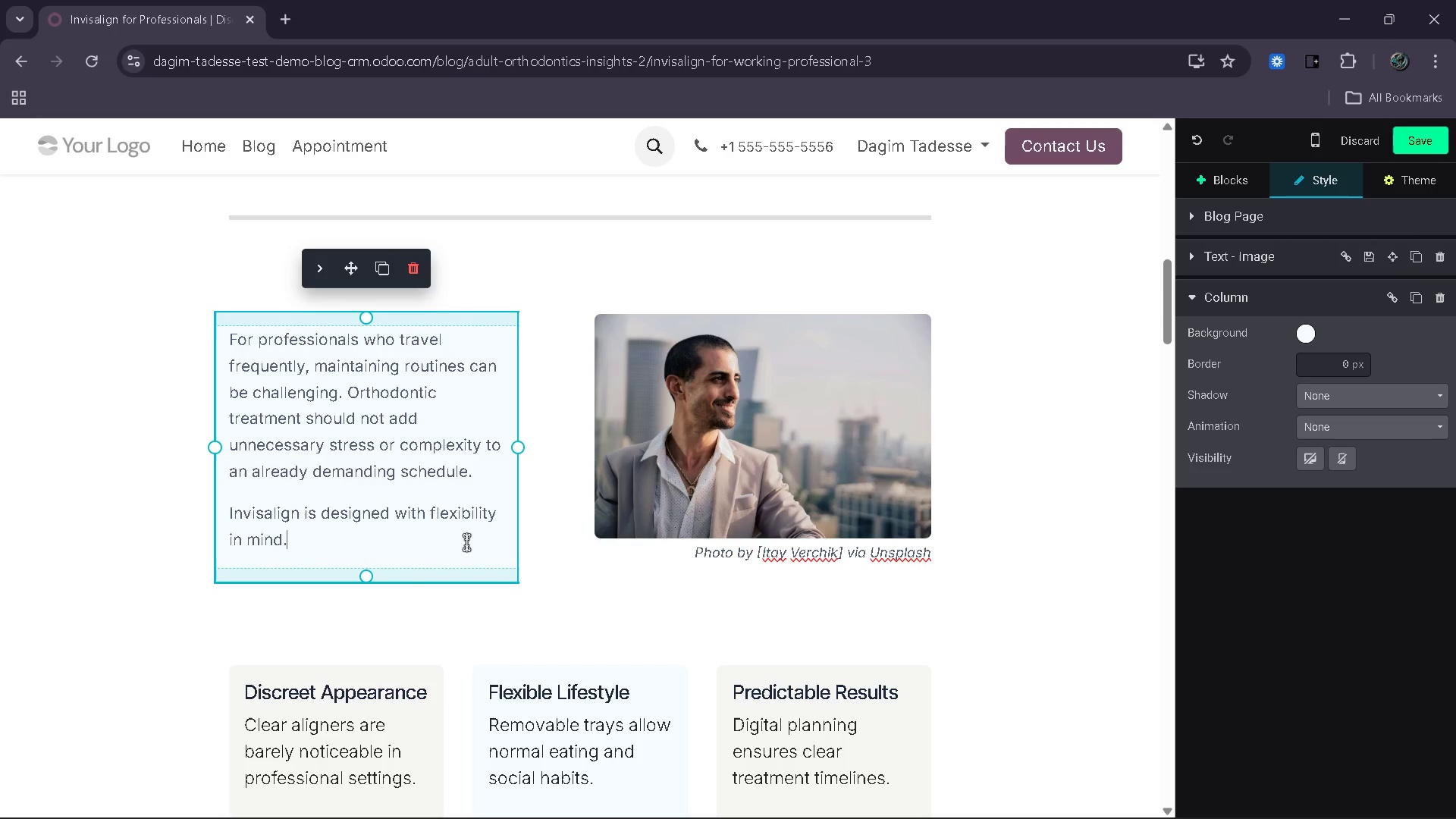 
type( ITs)
key(Backspace)
key(Backspace)
type(ts remove)
key(Backspace)
type(able design and minimal maintaa)
key(Backspace)
key(Backspace)
type(enance )
 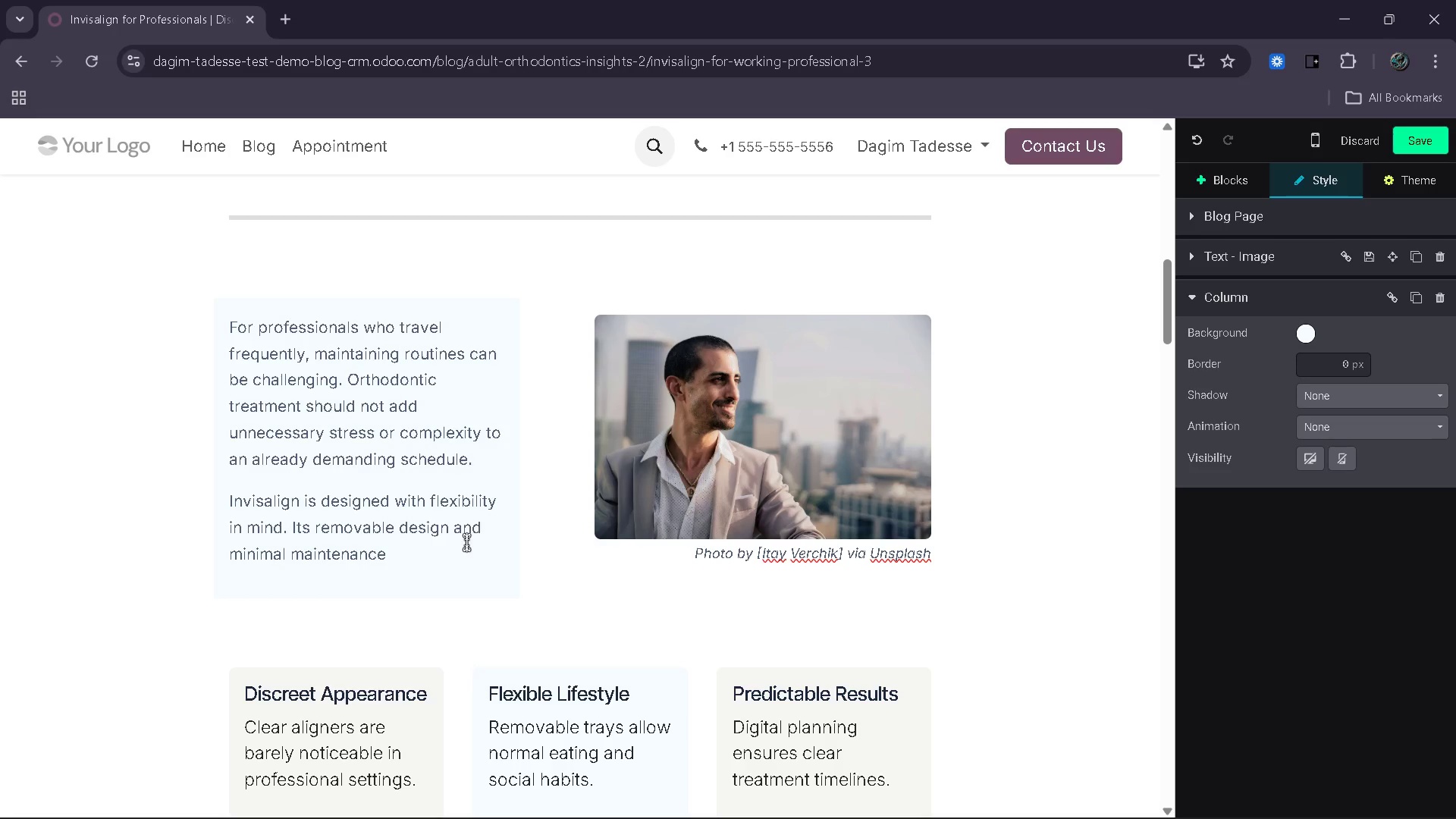 
wait(5.01)
 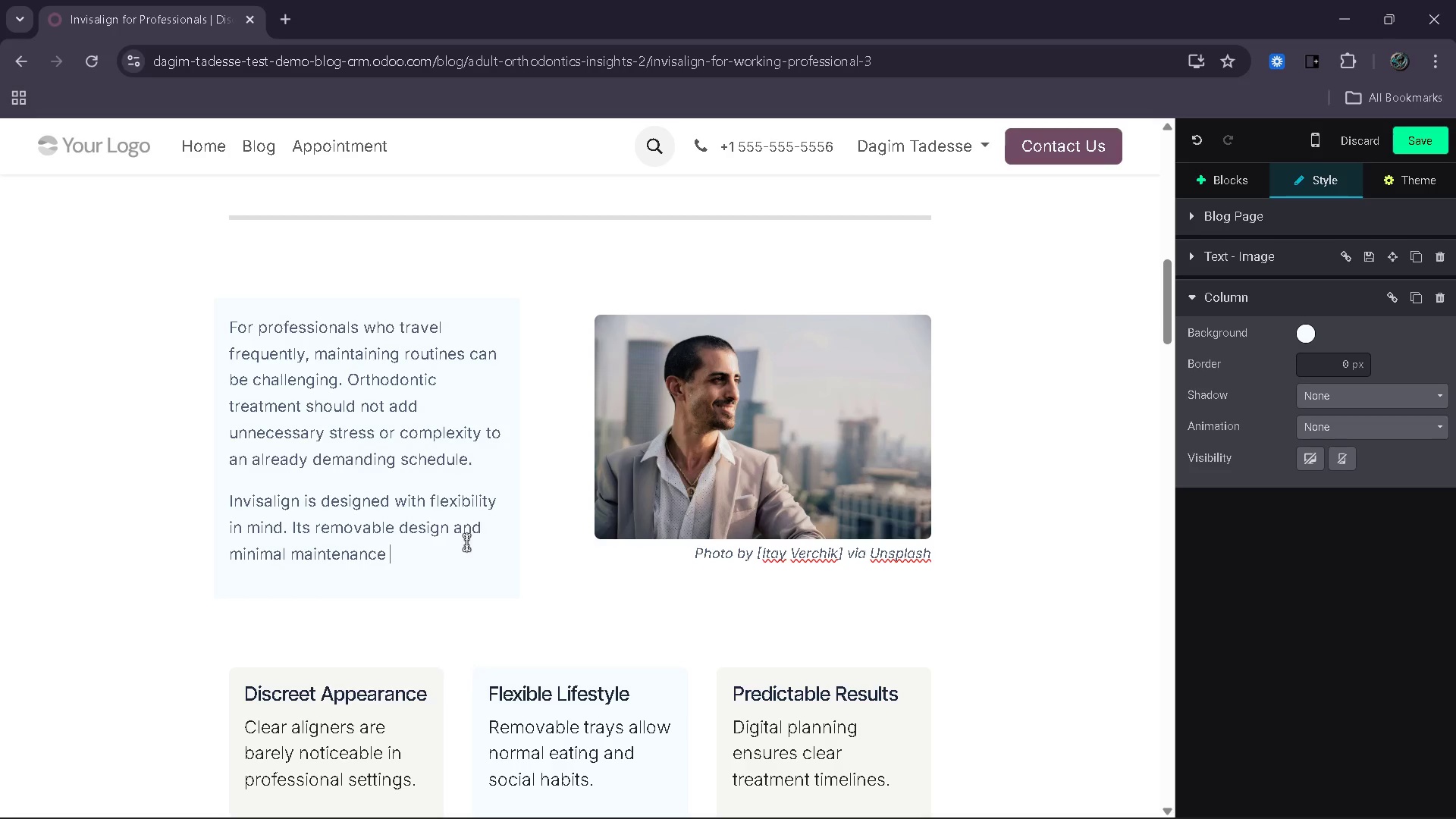 
type(requirements make it idel)
key(Backspace)
type(al for individuals constantly on the move, whete)
key(Backspace)
type(e)
key(Backspace)
type(hr for work or personal commitments.)
 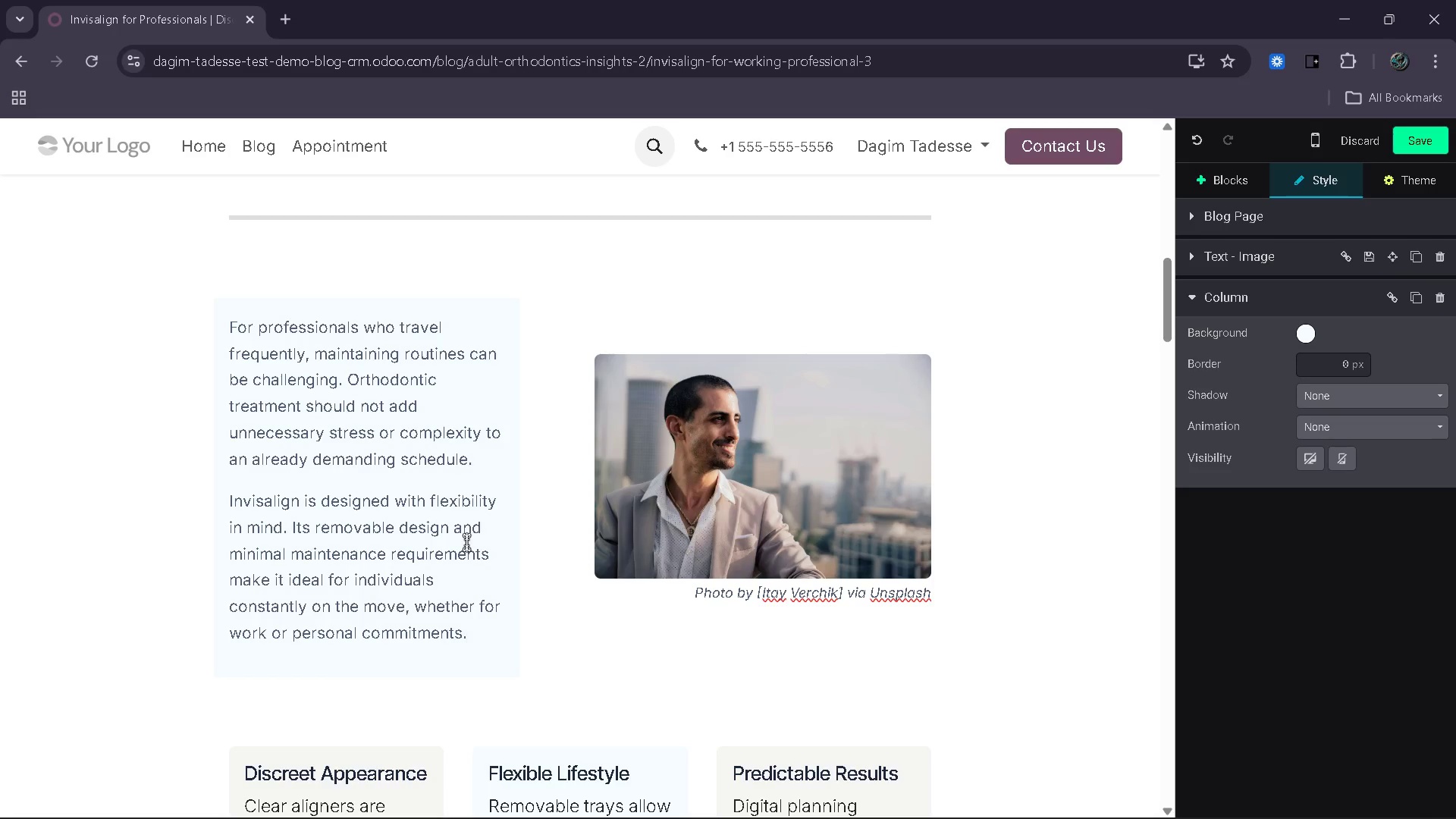 
wait(6.42)
 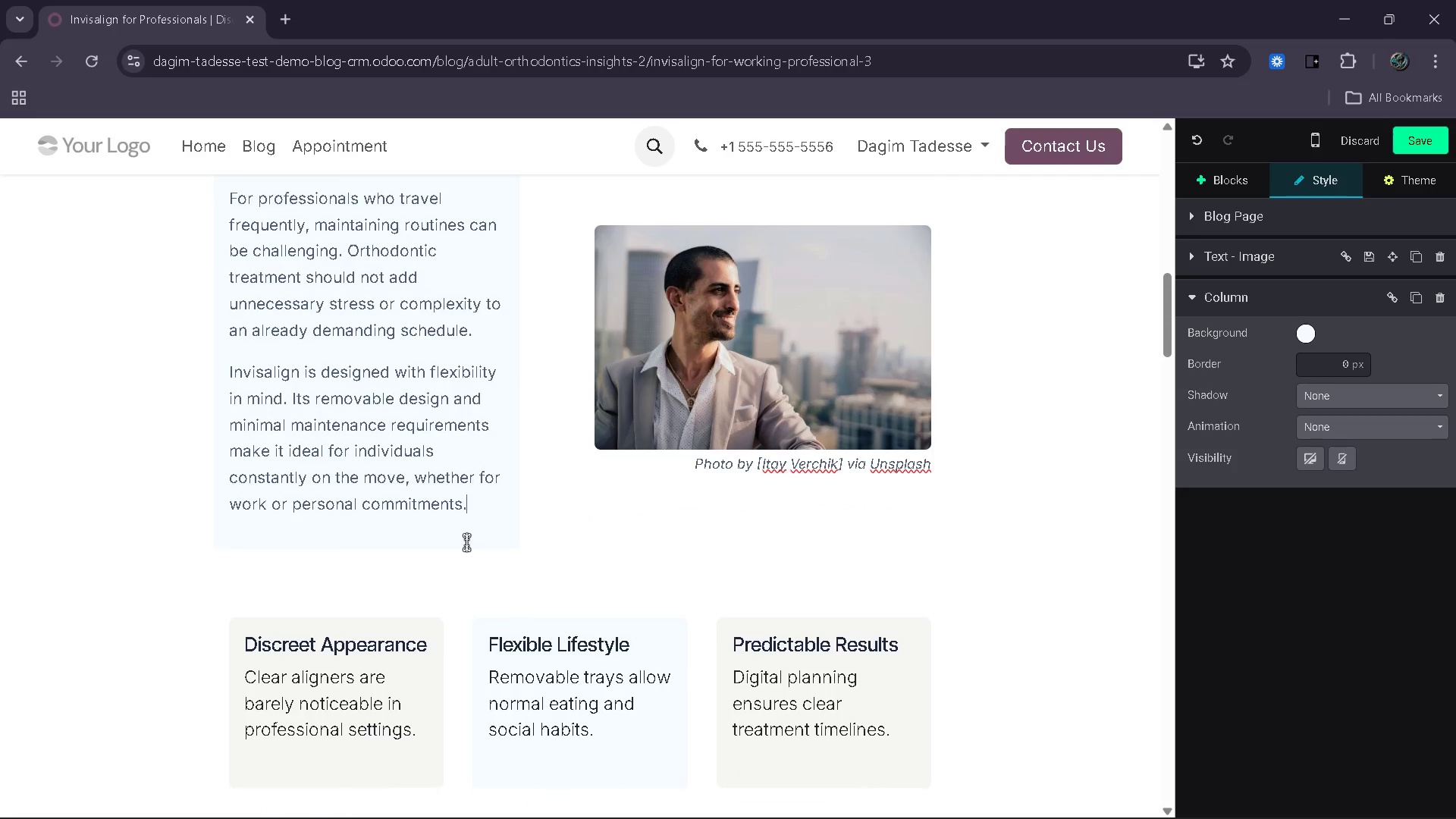 
left_click_drag(start_coordinate=[429, 441], to_coordinate=[250, 435])
 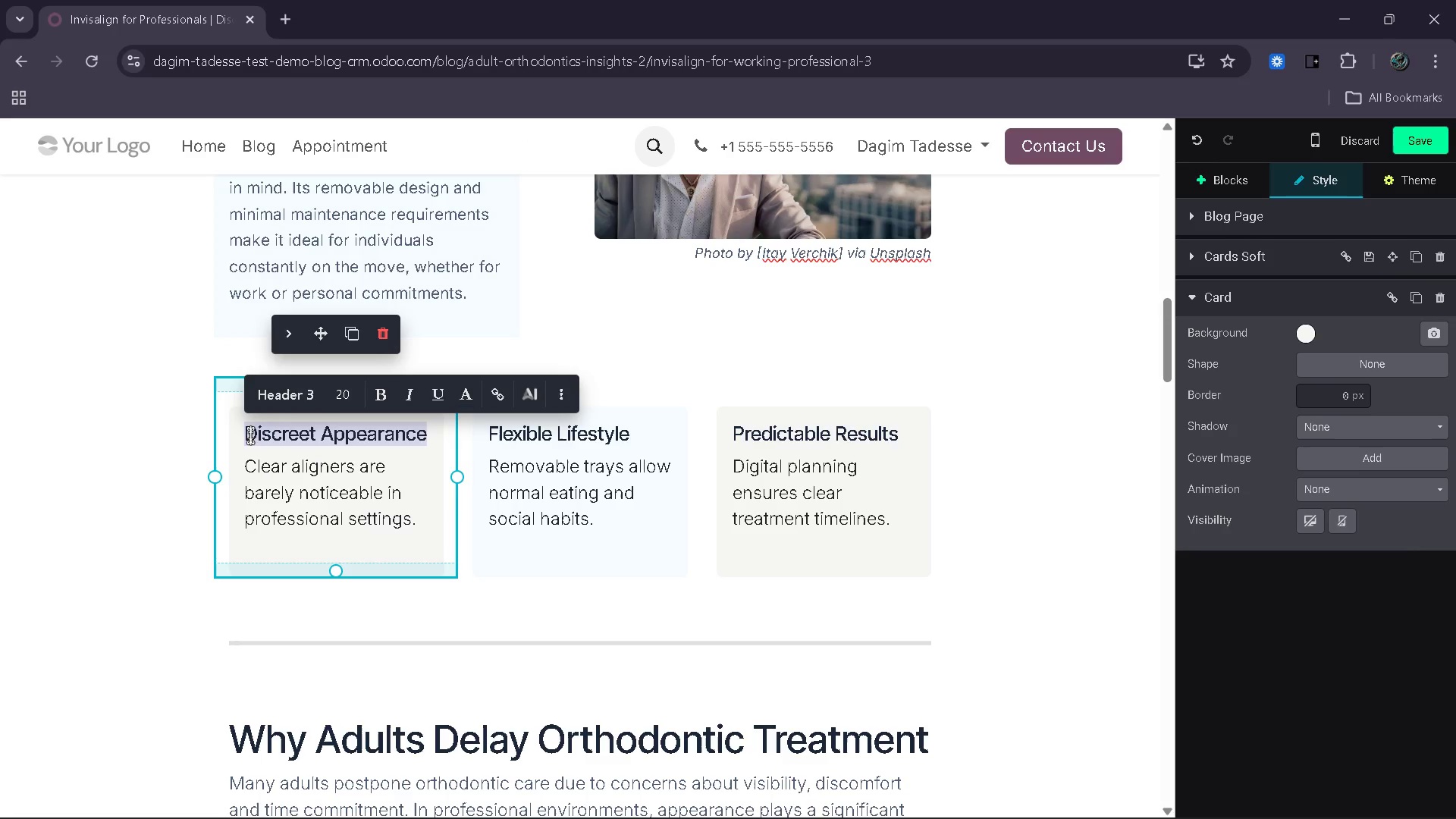 
type(Tral)
key(Backspace)
type(vel-Friendly Design)
 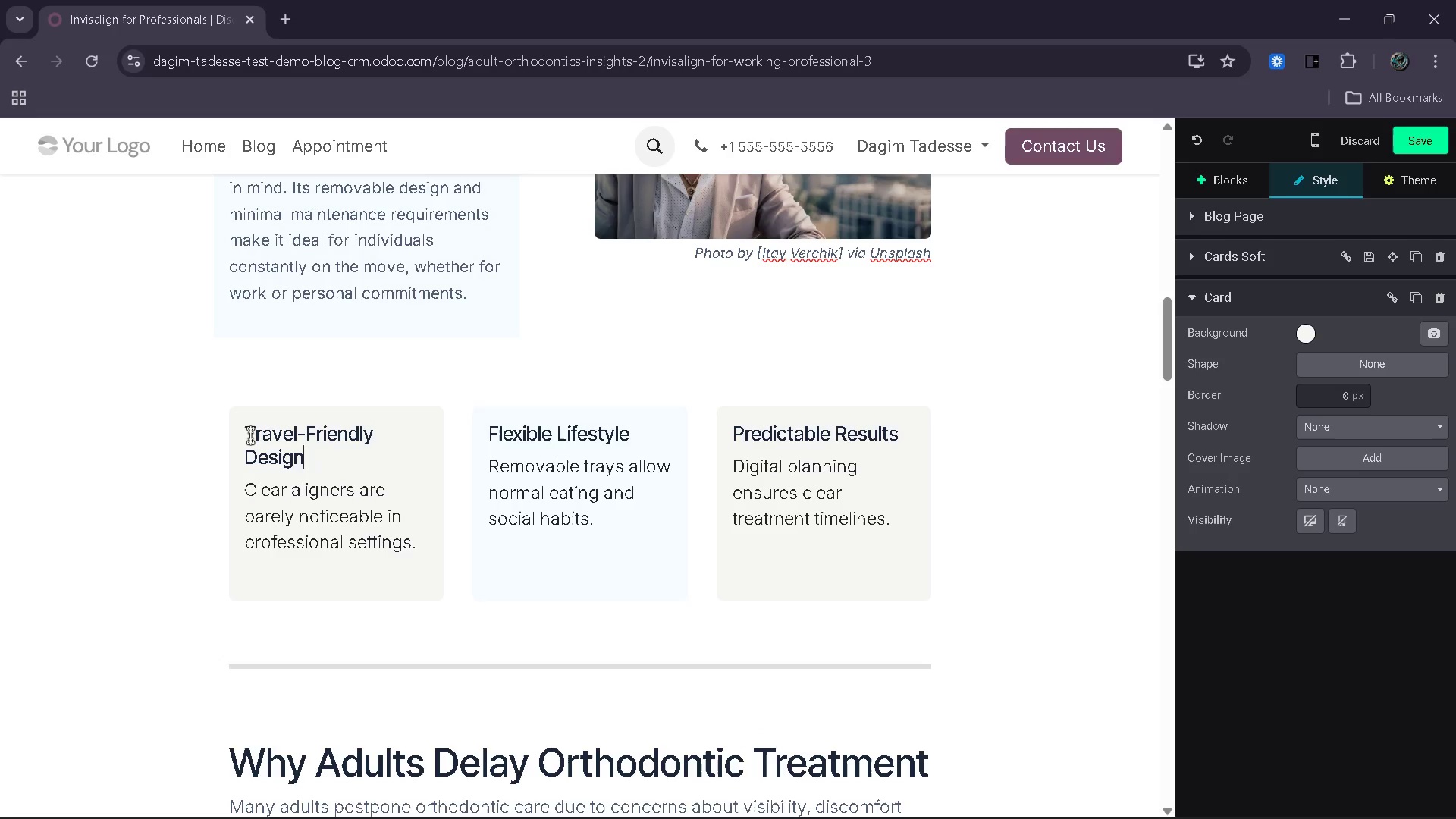 
left_click_drag(start_coordinate=[645, 435], to_coordinate=[487, 435])
 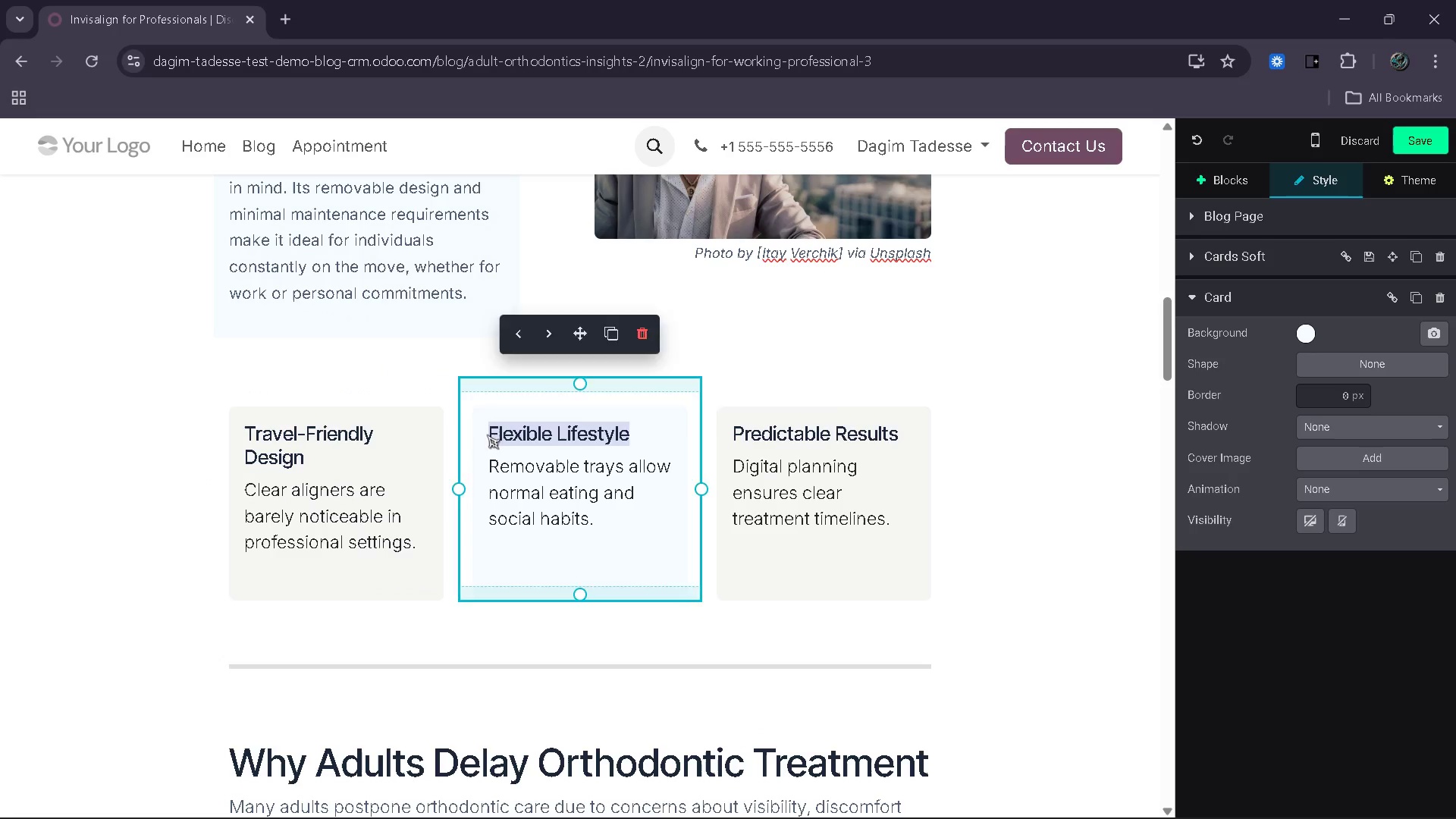 
type(Simple Maintenance)
 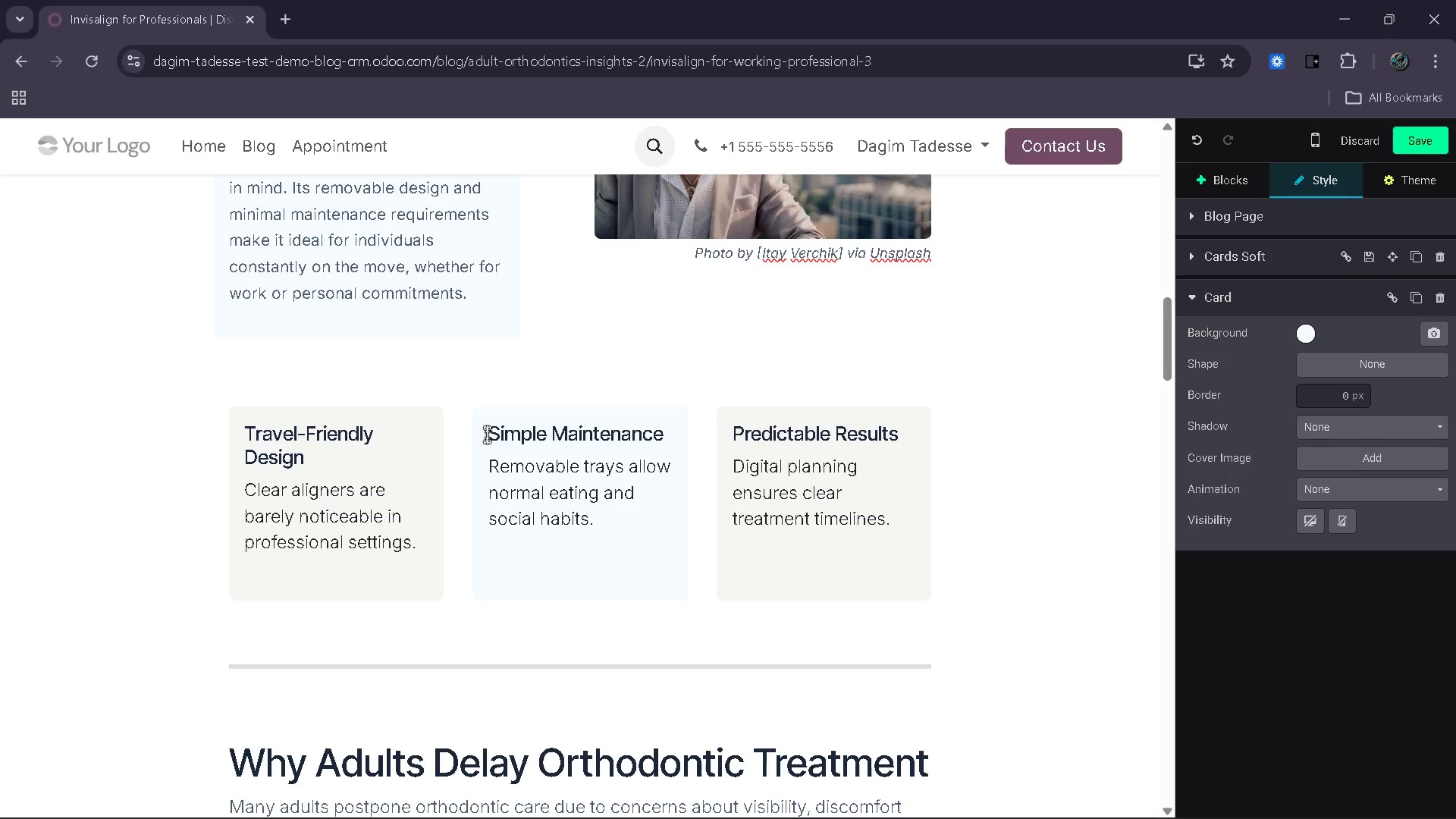 
left_click_drag(start_coordinate=[899, 426], to_coordinate=[729, 441])
 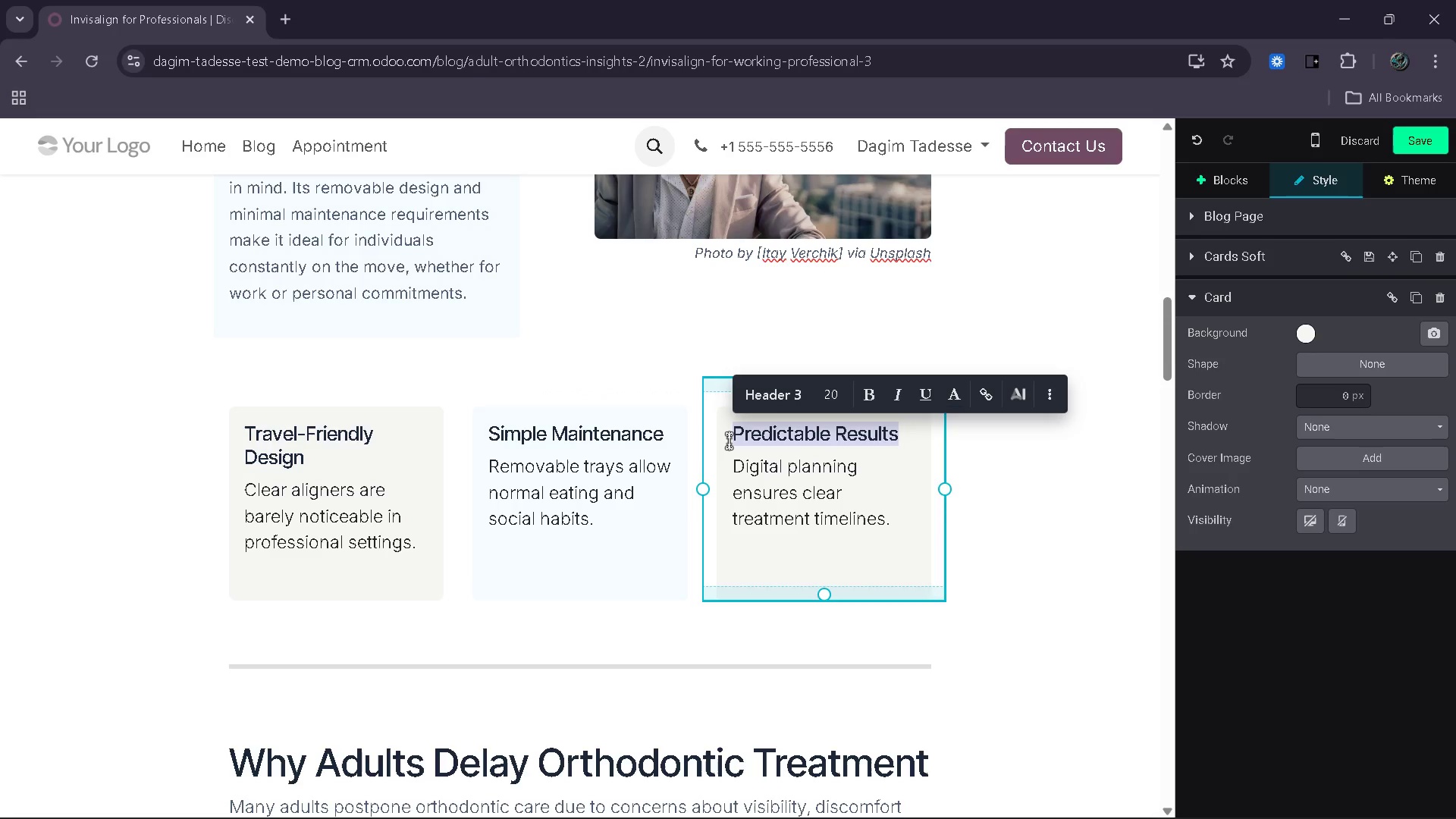 
type(No Food Restrictions)
 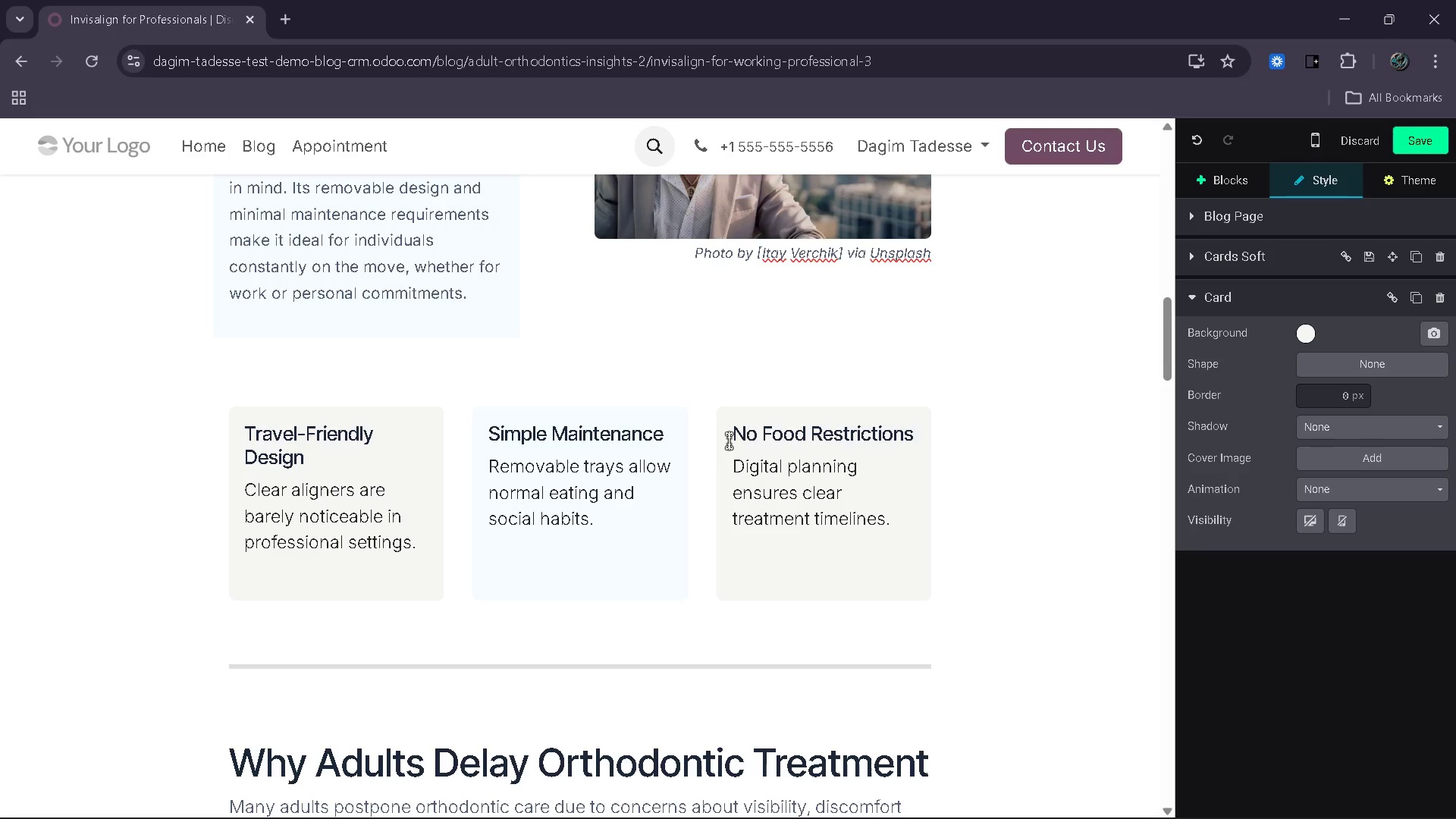 
left_click_drag(start_coordinate=[444, 557], to_coordinate=[240, 488])
 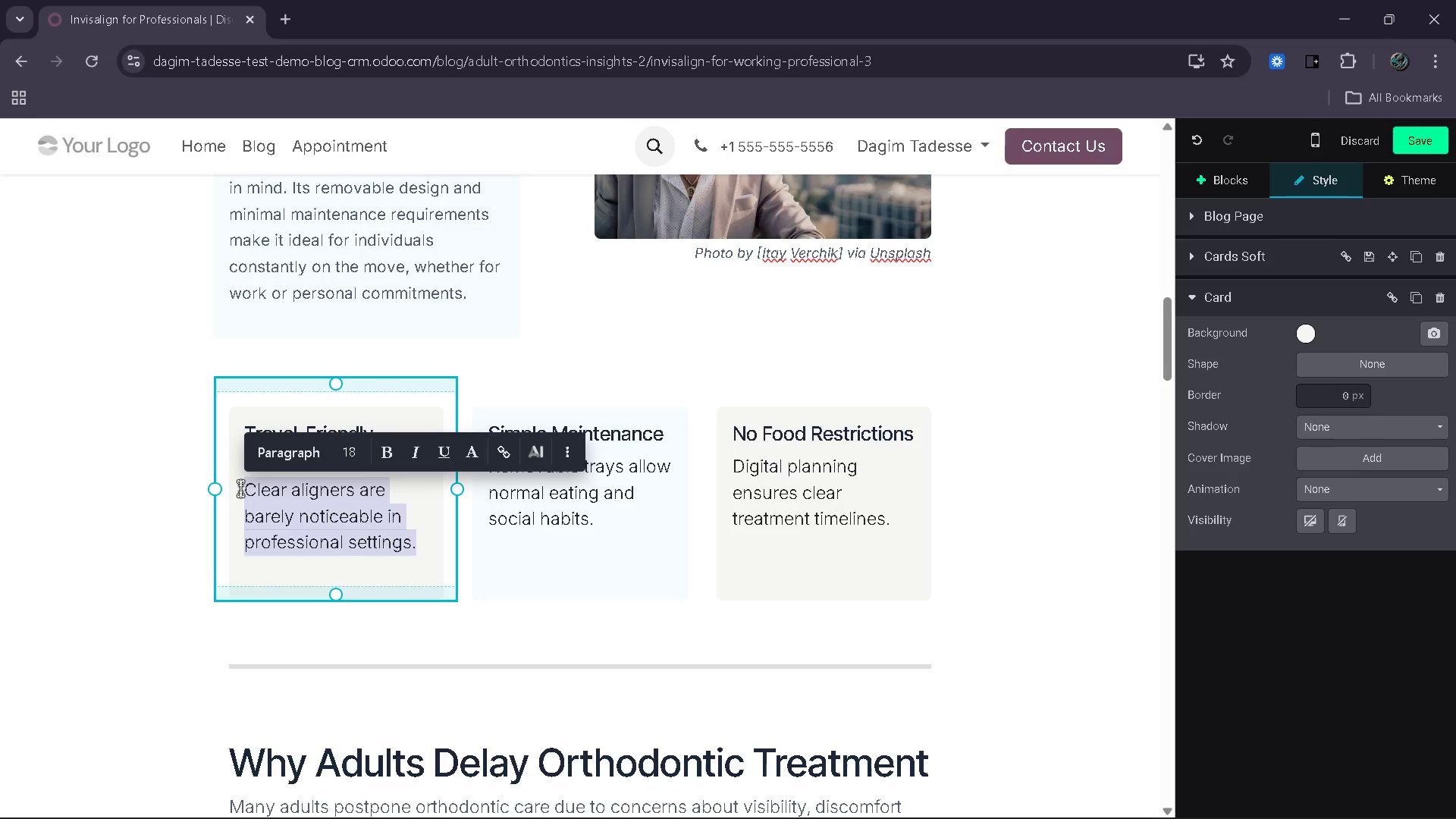 
key(Backspace)
type(Compact and easy to carry anywhere.)
 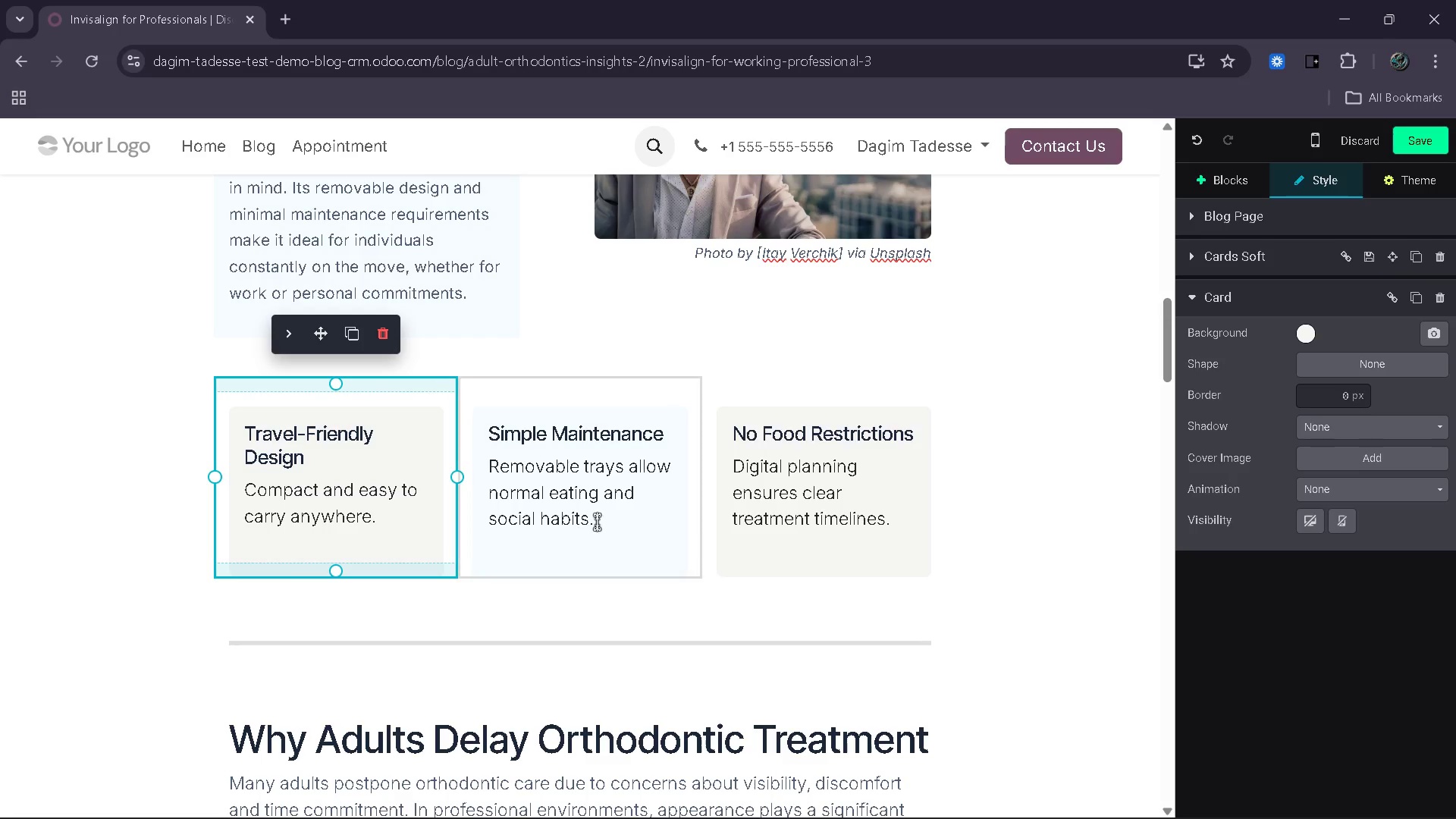 
left_click_drag(start_coordinate=[606, 519], to_coordinate=[494, 469])
 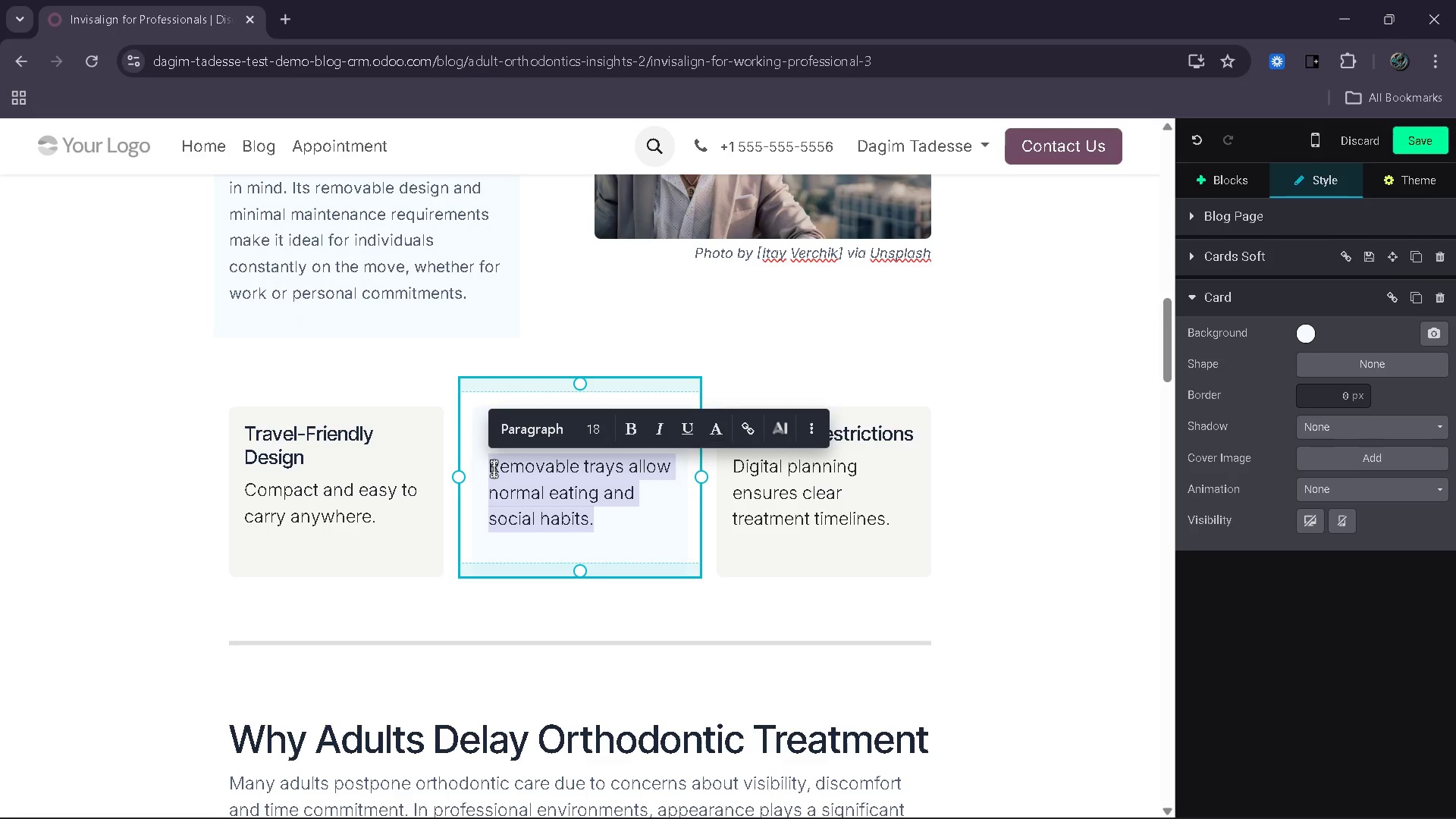 
type(Quick cleanign)
key(Backspace)
key(Backspace)
type(ng)
 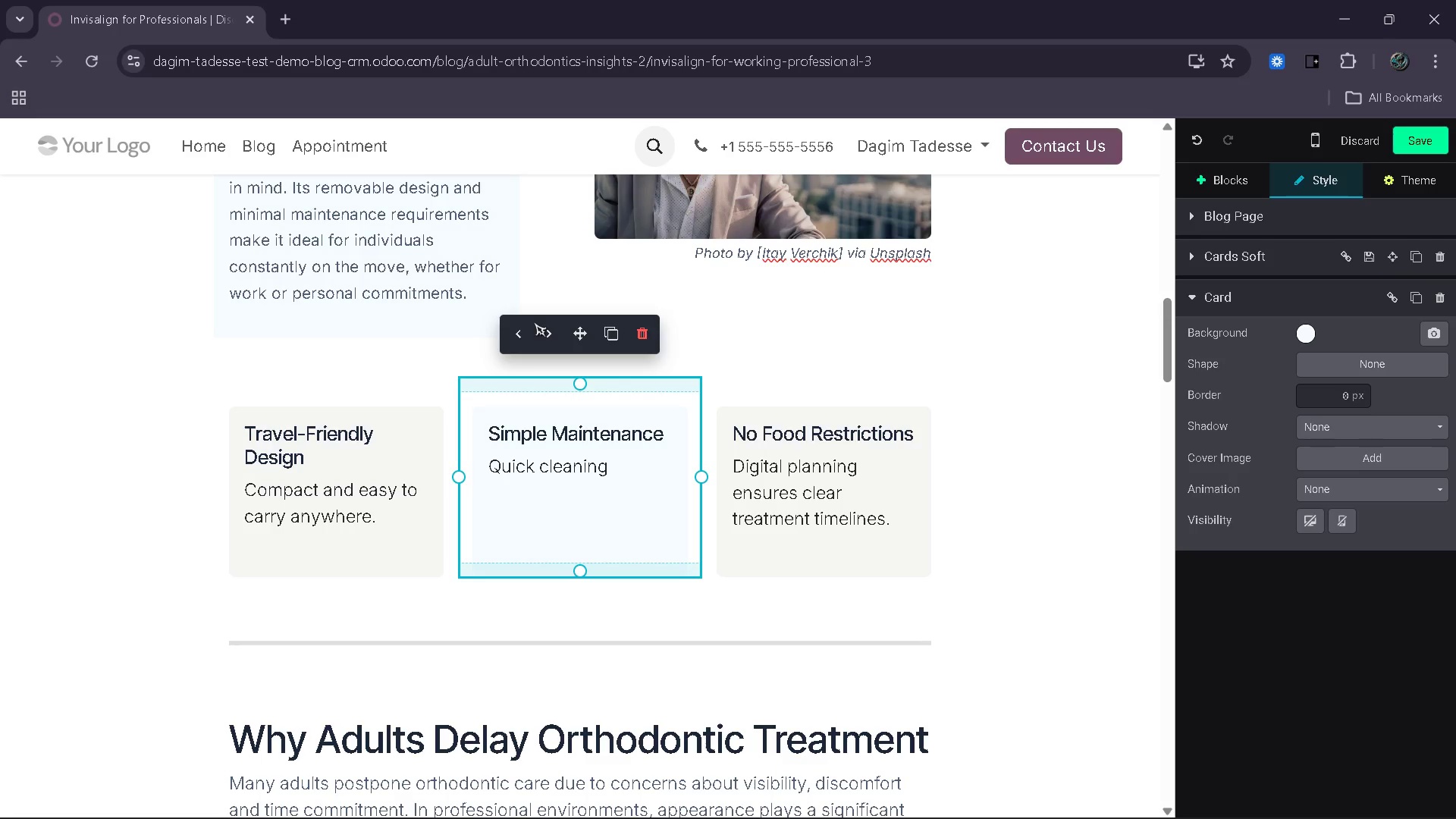 
type( routines fit into any schedule.)
 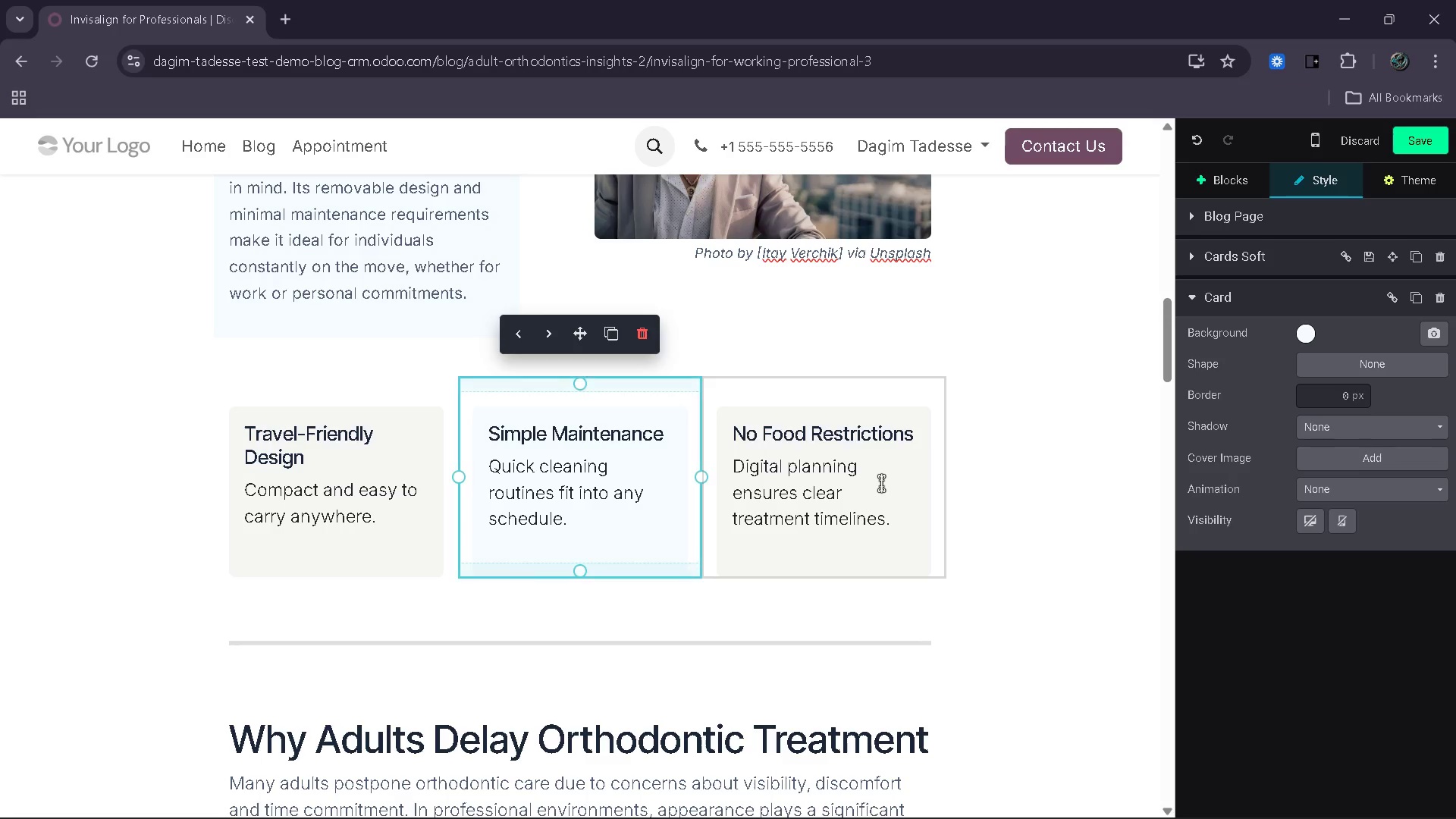 
left_click_drag(start_coordinate=[905, 533], to_coordinate=[734, 463])
 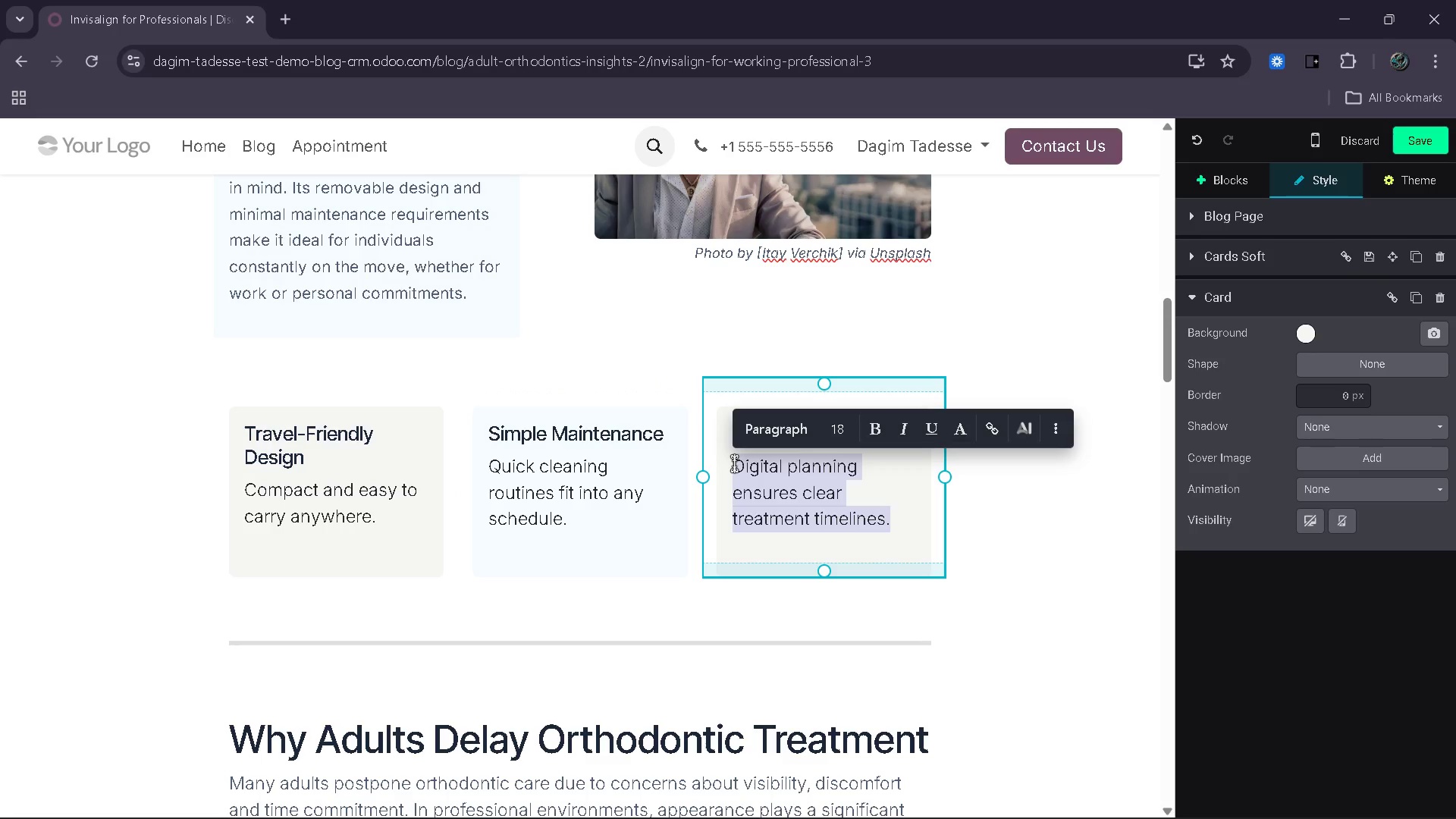 
type(Eat freely without worrying w)
key(Backspace)
type(about brackets or wires)
 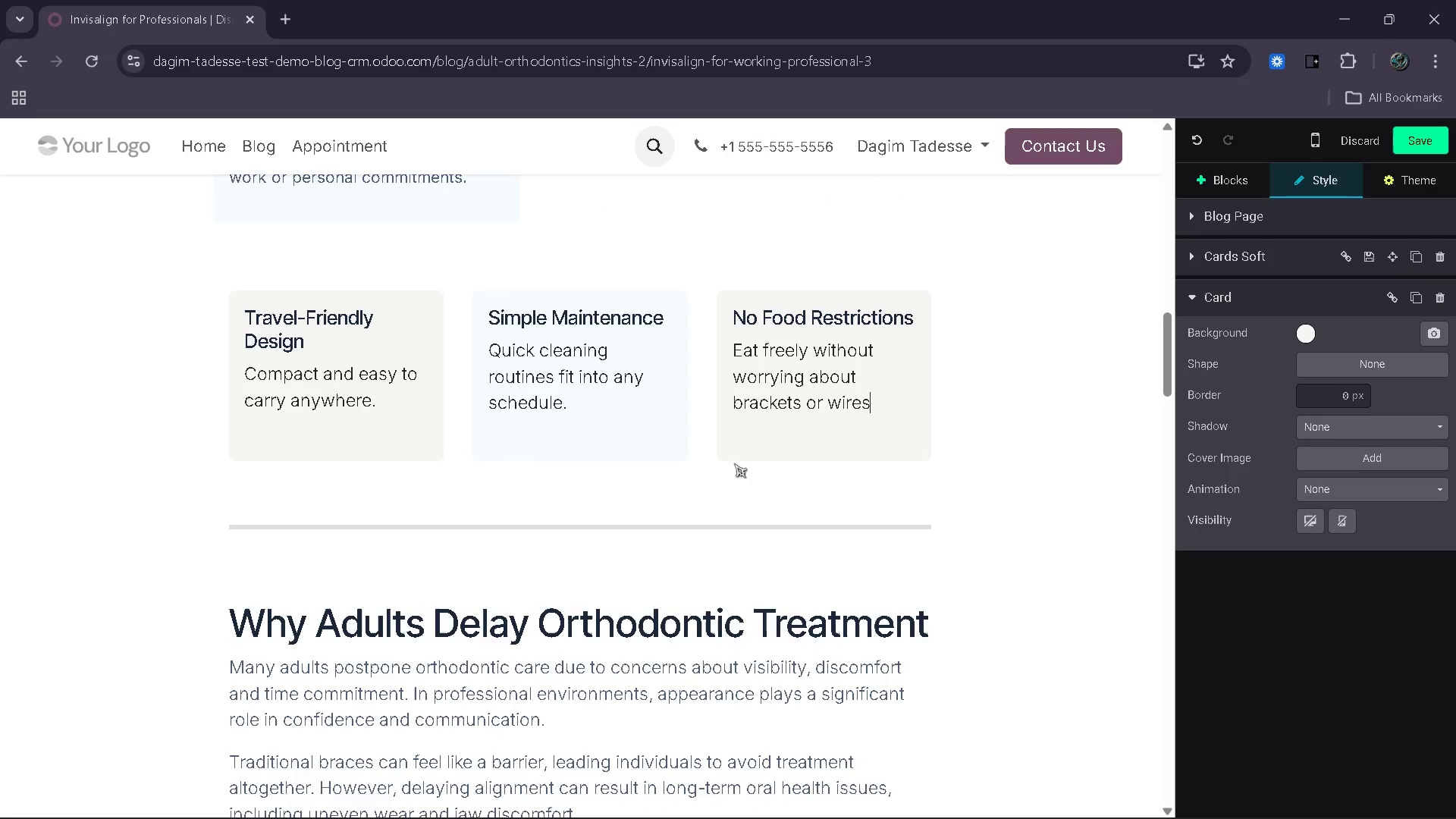 
wait(28.92)
 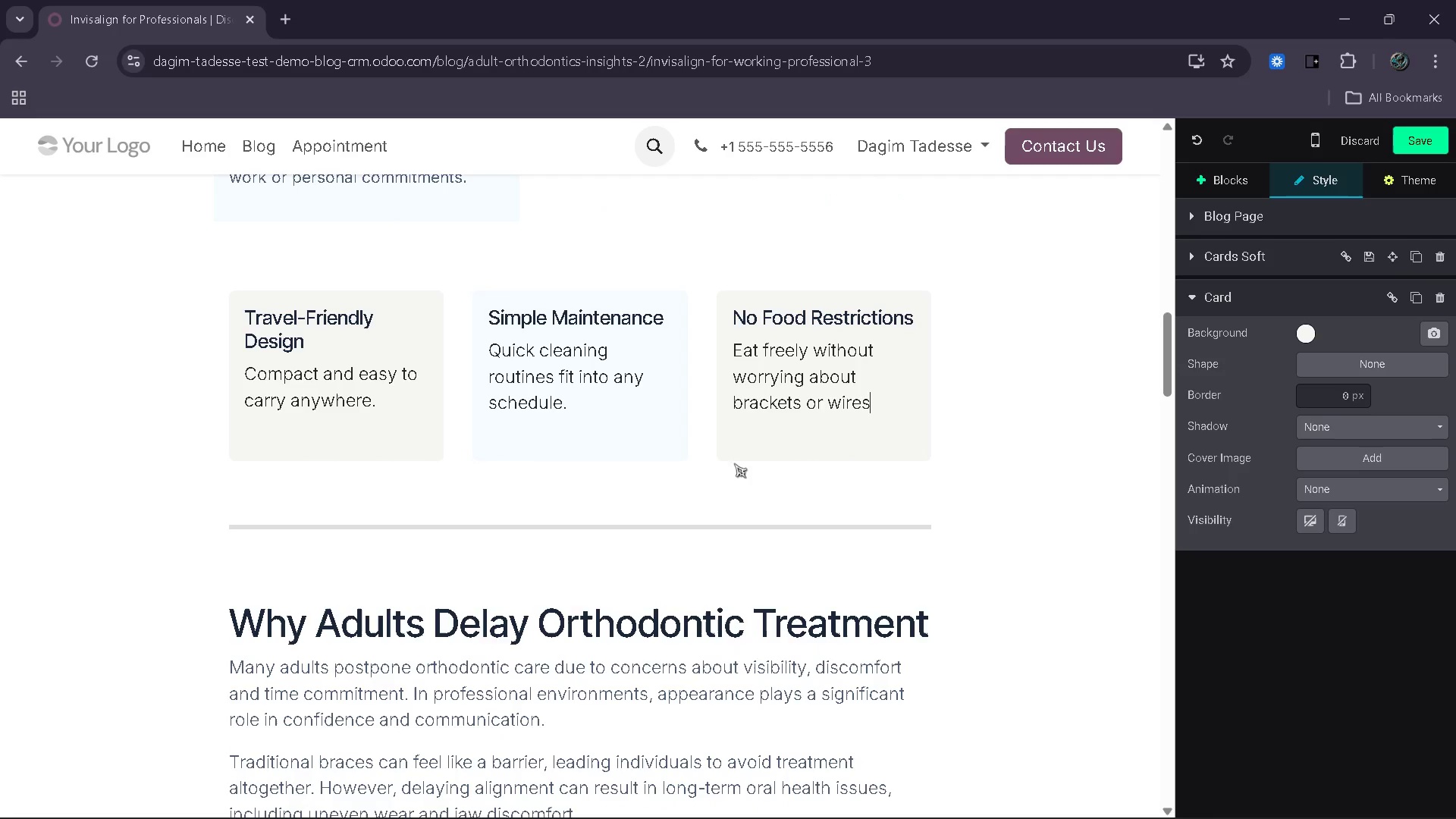 
left_click_drag(start_coordinate=[924, 355], to_coordinate=[228, 336])
 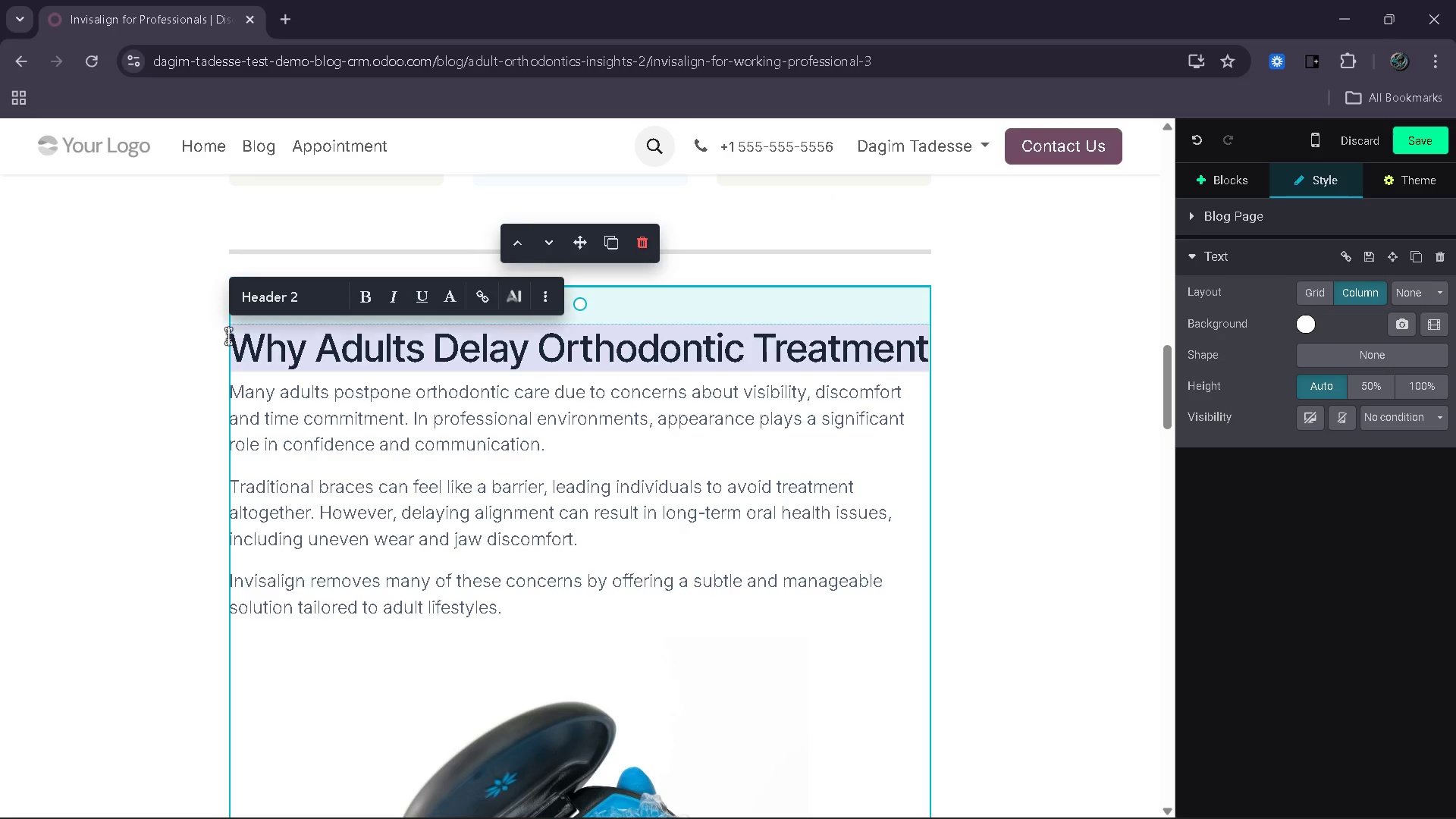 
type(Maintaining Consistency While Traveling)
 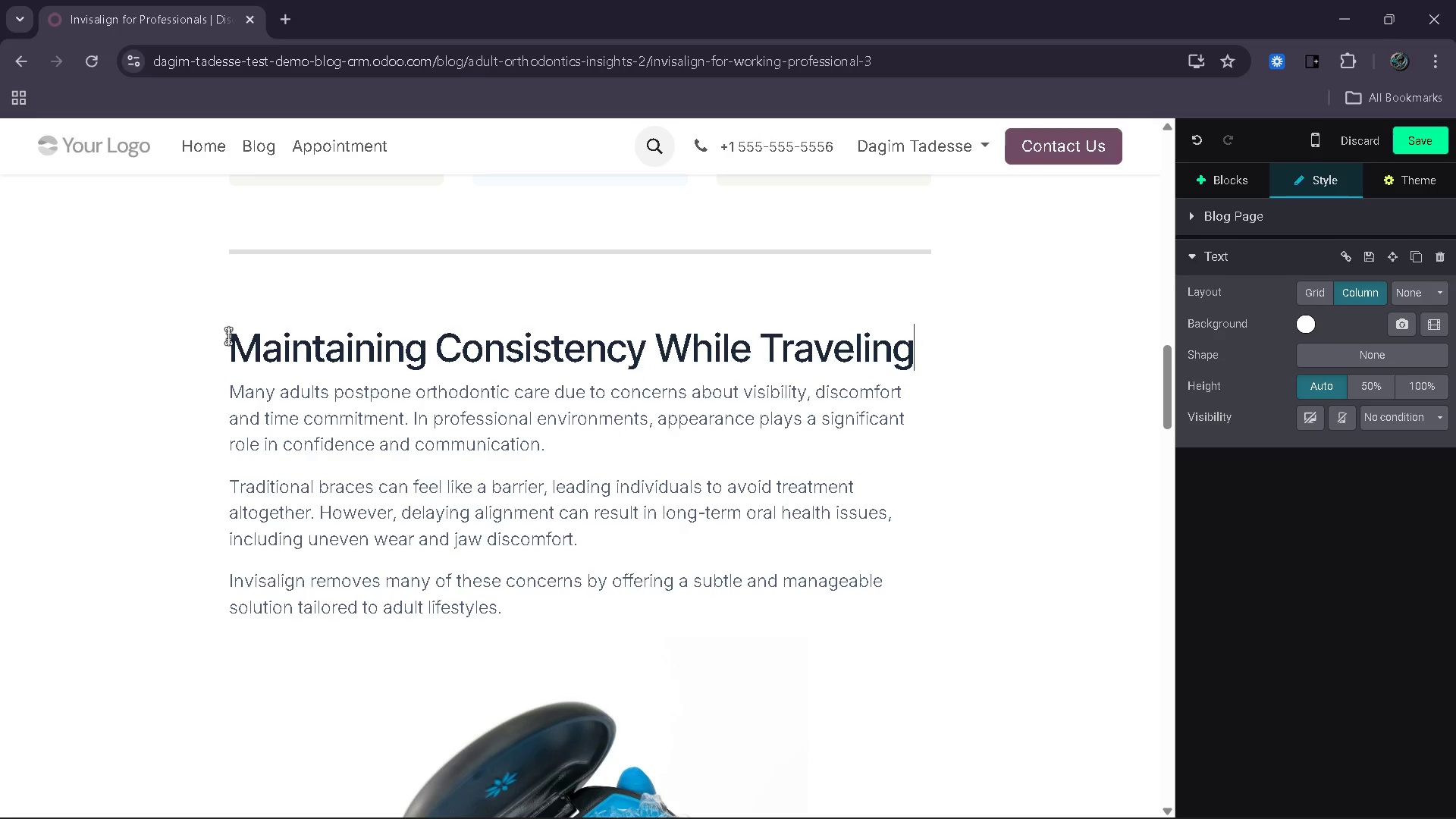 
left_click_drag(start_coordinate=[515, 613], to_coordinate=[227, 398])
 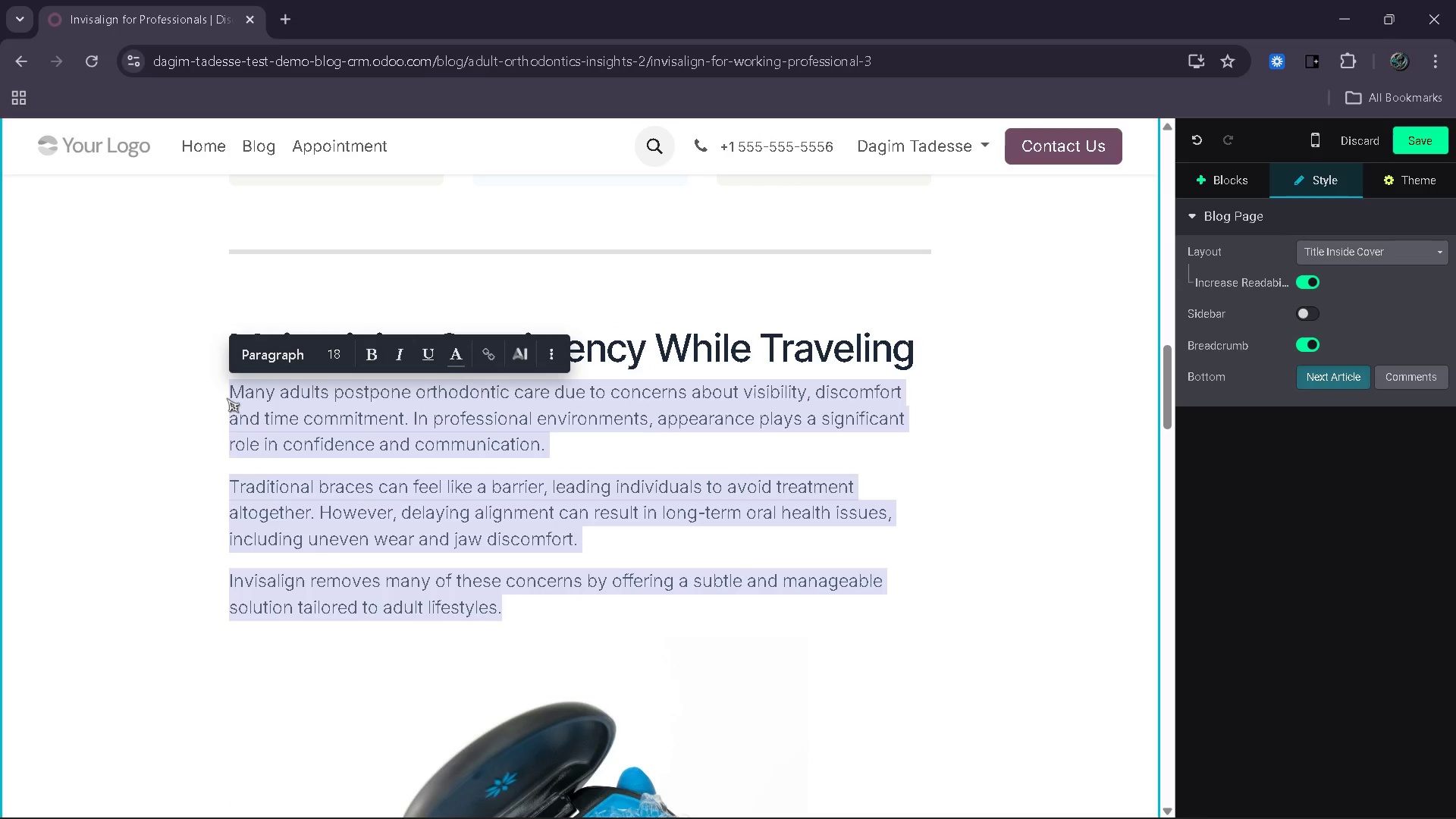 
key(Backspace)
type(Consistence)
key(Backspace)
type(y isk)
key(Backspace)
type( key to successful orthodontic treatment. Invisalign makes it easier to maintain progress even when routines change.)
 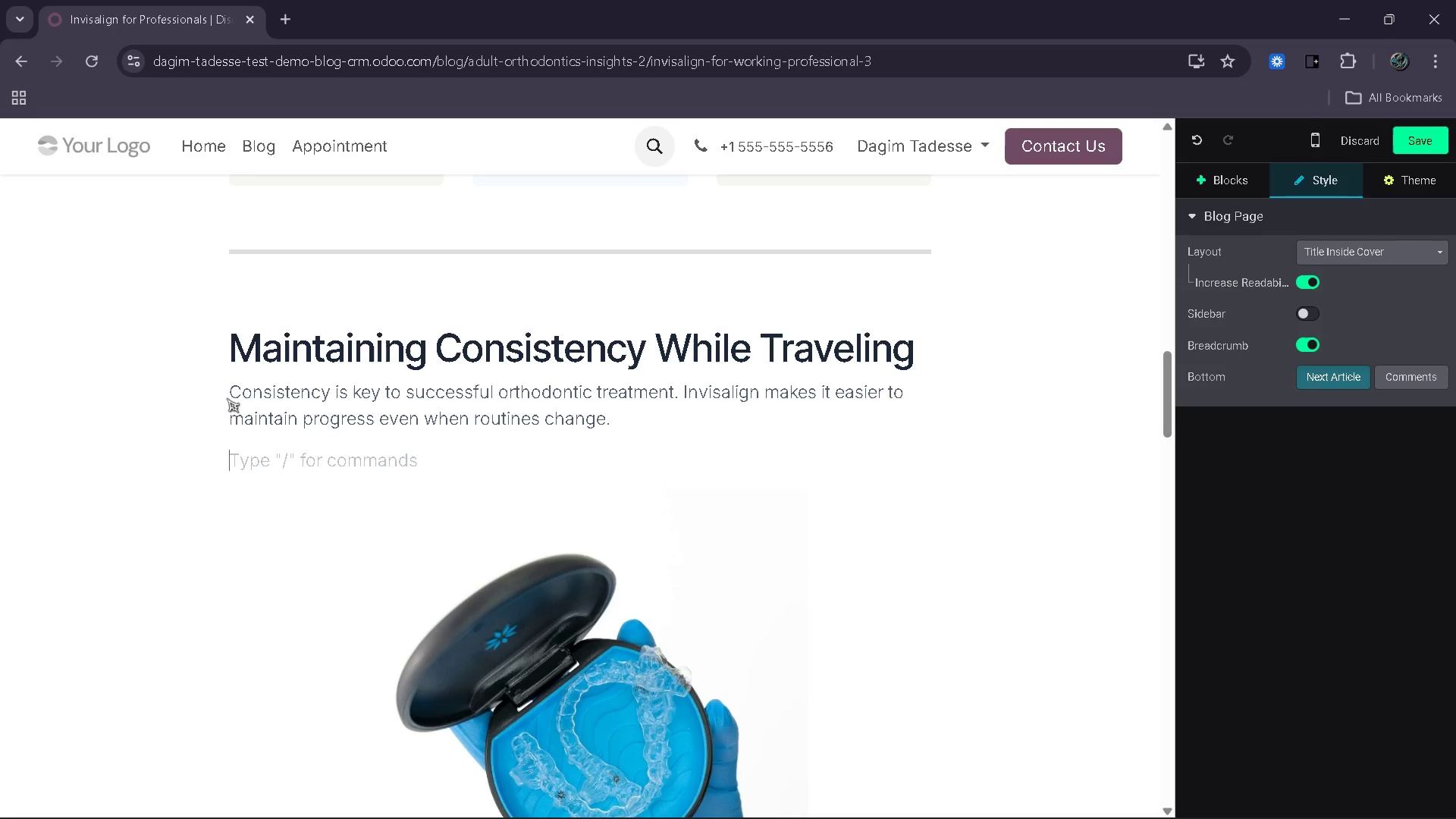 
 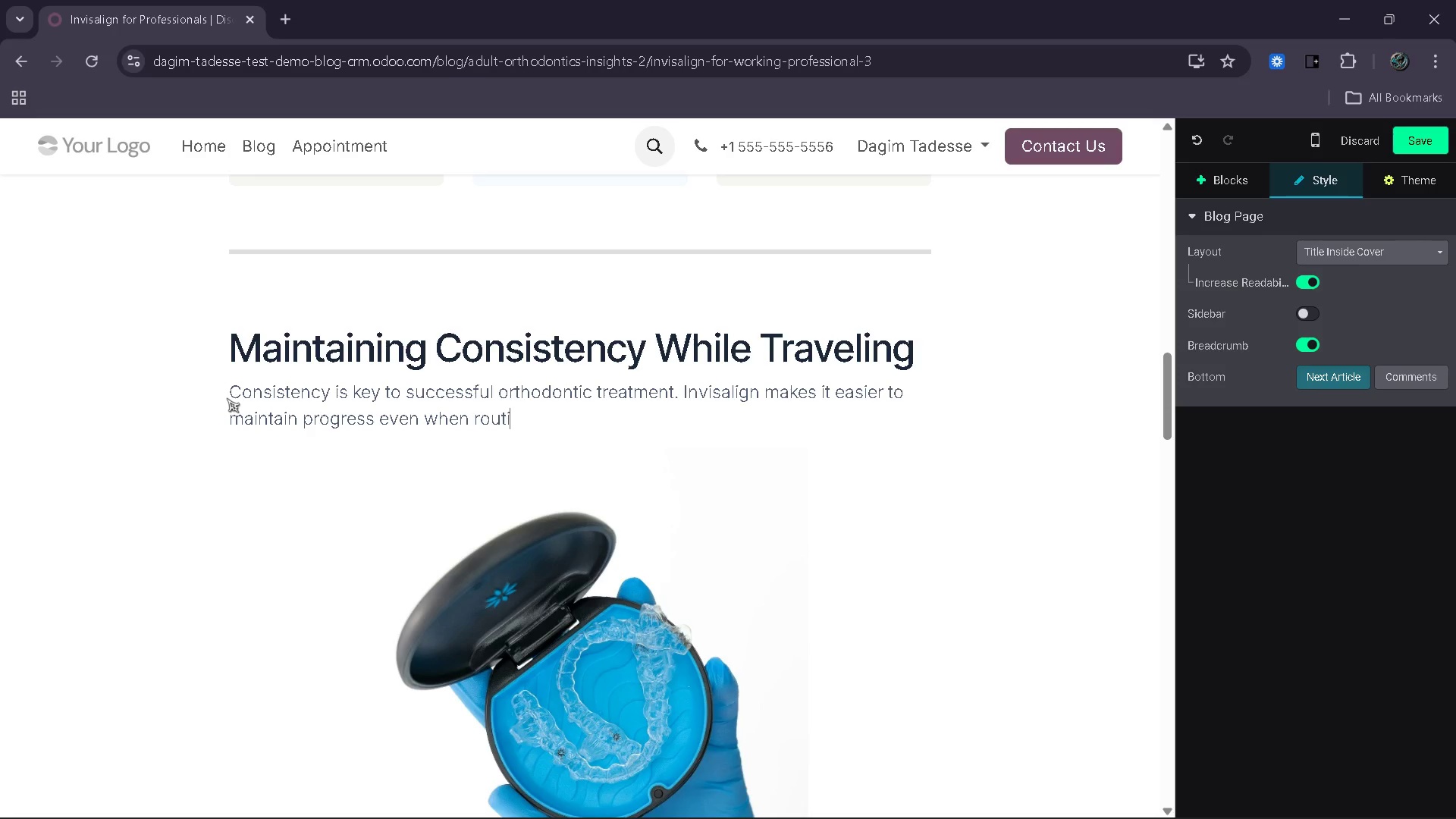 
key(Enter)
 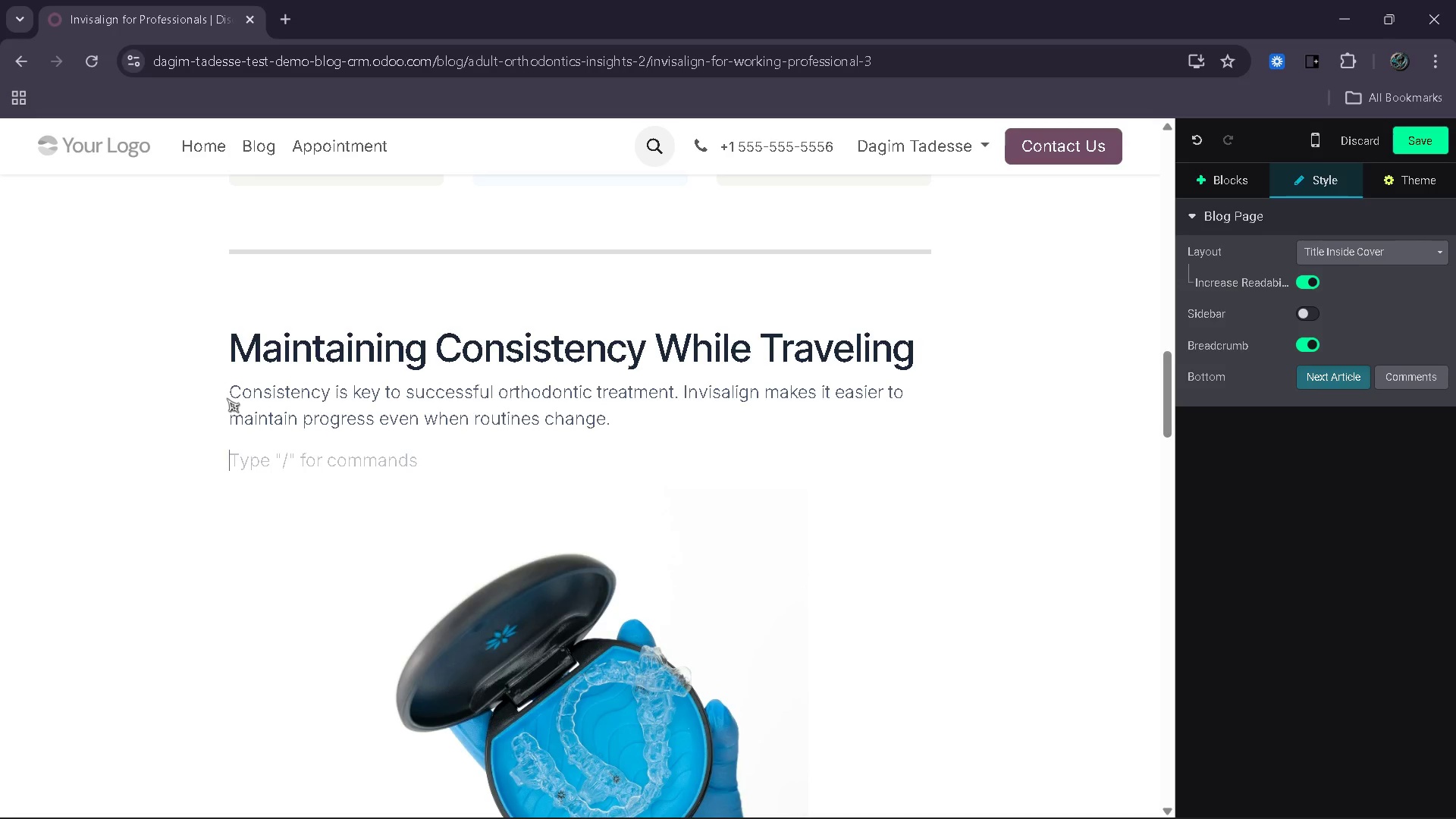 
type(Aligners can be worn des)
key(Backspace)
key(Backspace)
type(iscreetly through )
key(Backspace)
type(out flights, meeting and)
key(Backspace)
key(Backspace)
key(Backspace)
key(Backspace)
type(s and events. With properaa)
key(Backspace)
key(Backspace)
type( planning)
 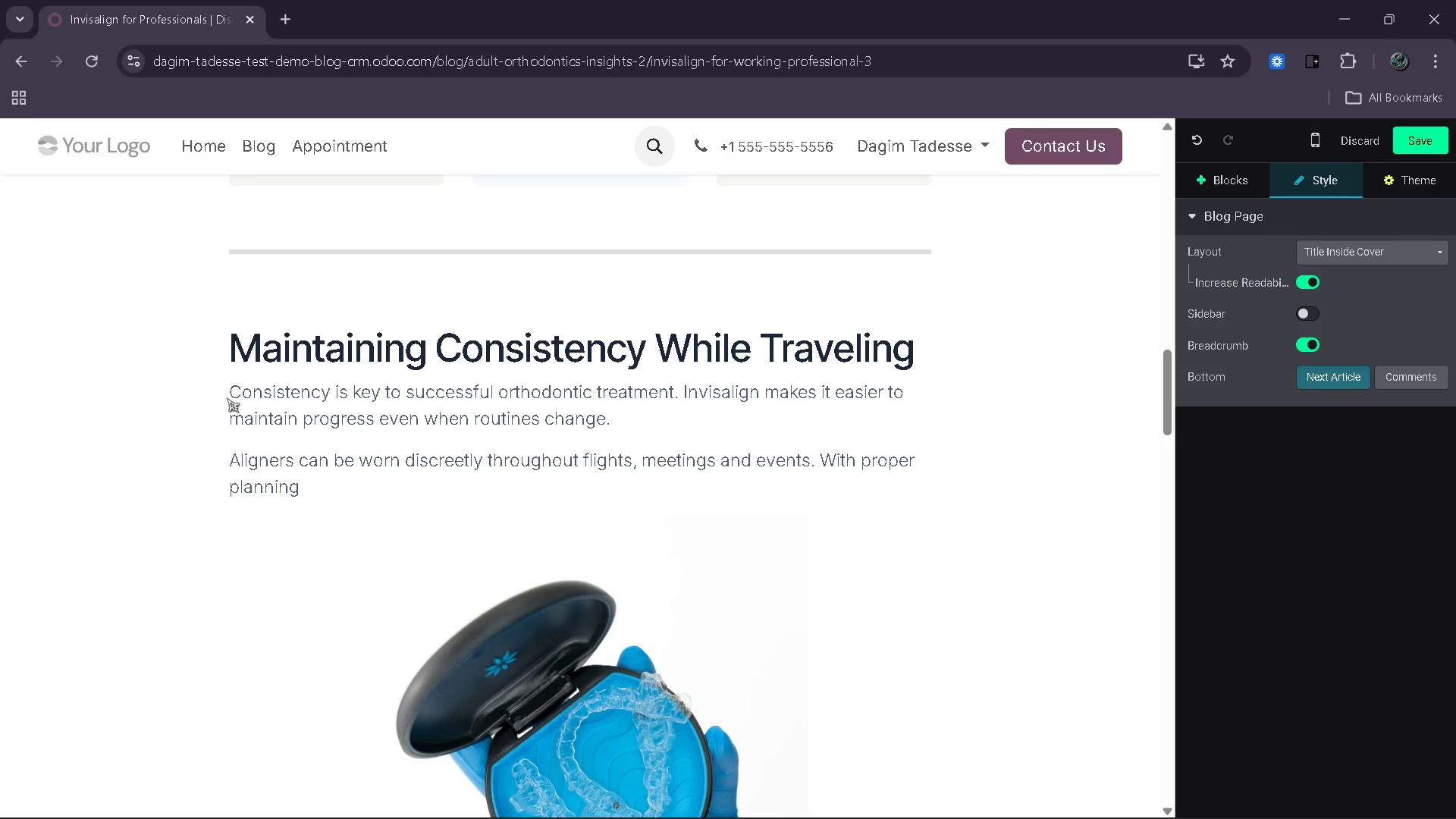 
wait(5.25)
 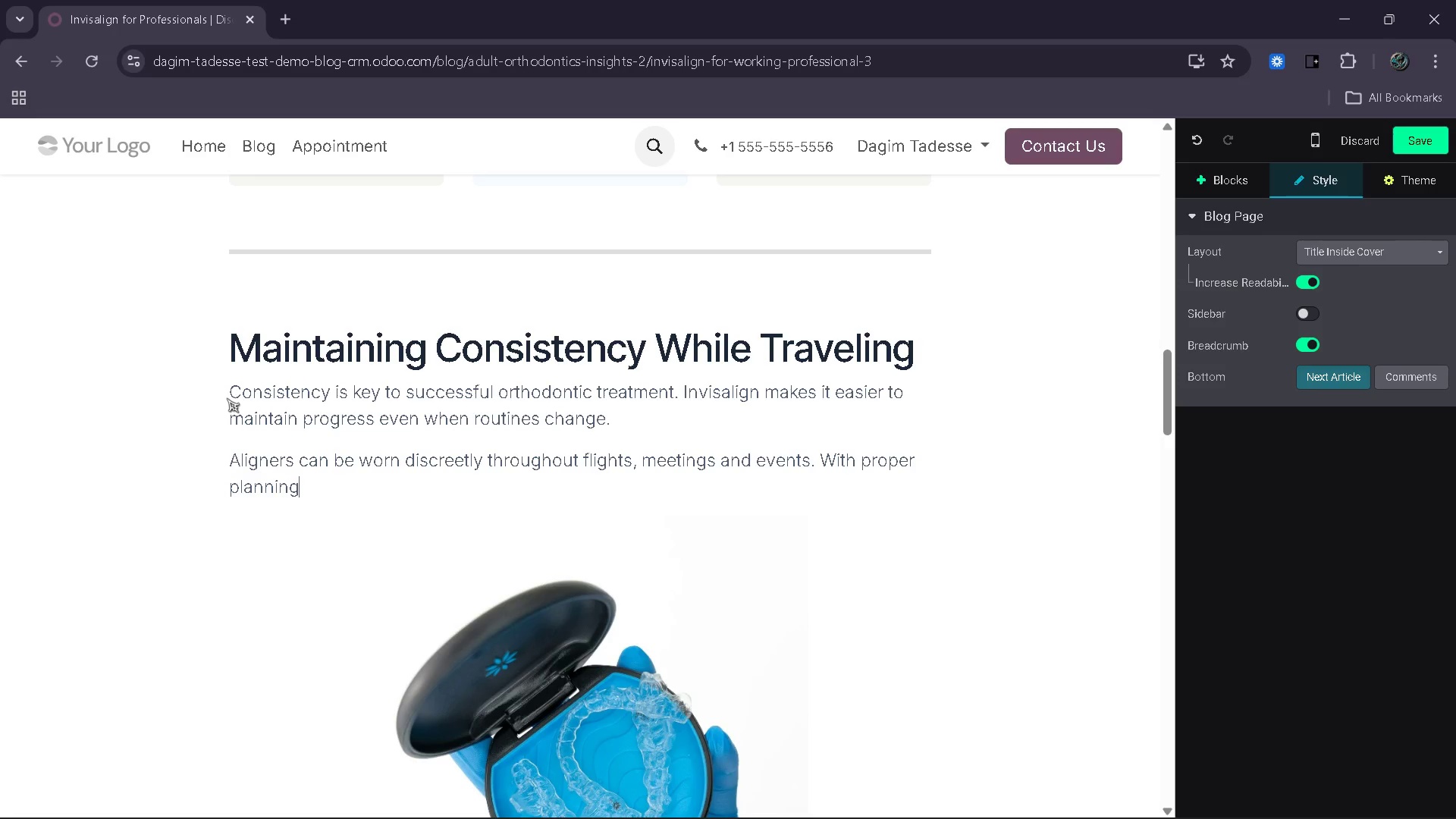 
type(, such as carrying)
 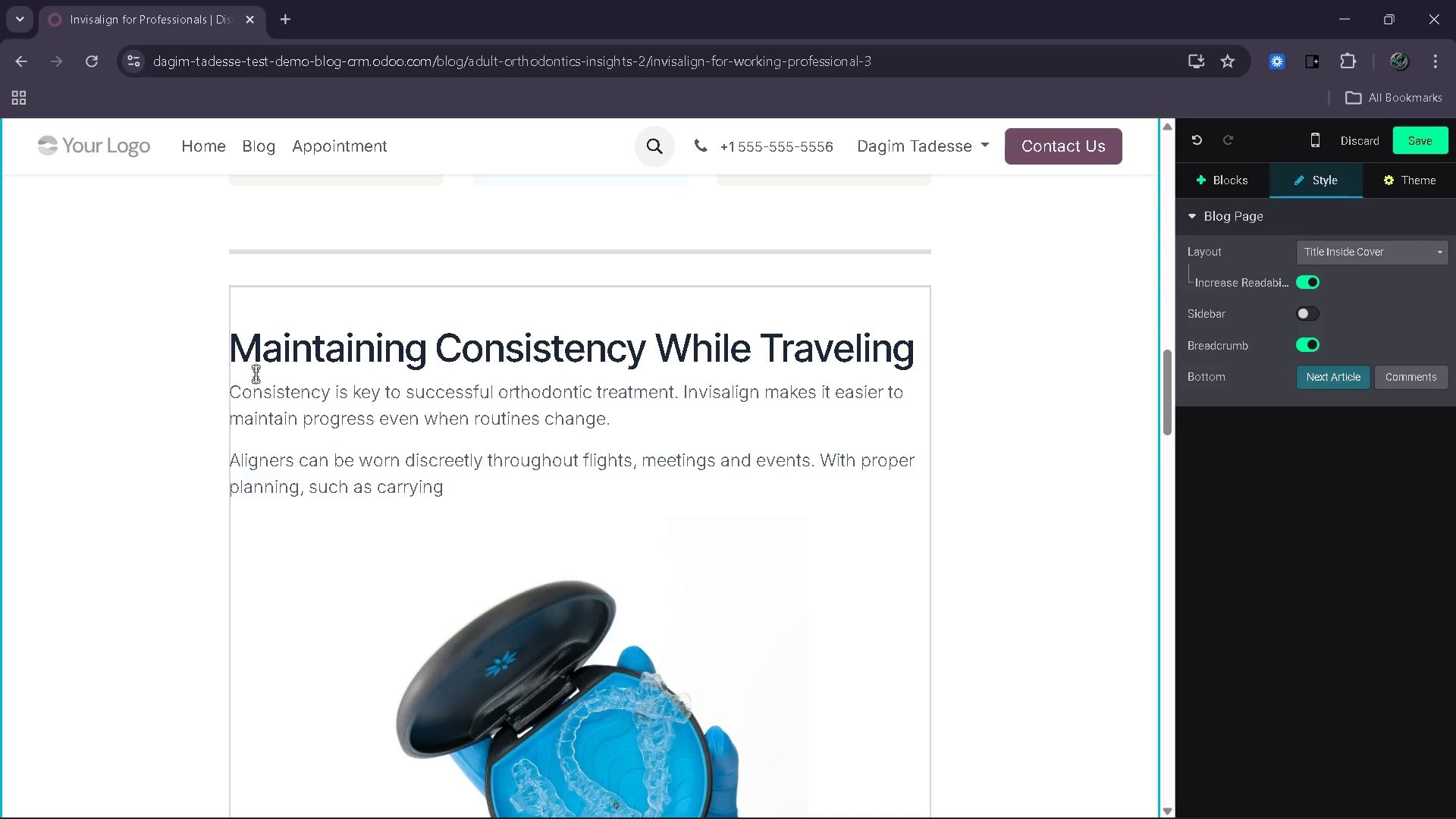 
wait(12.89)
 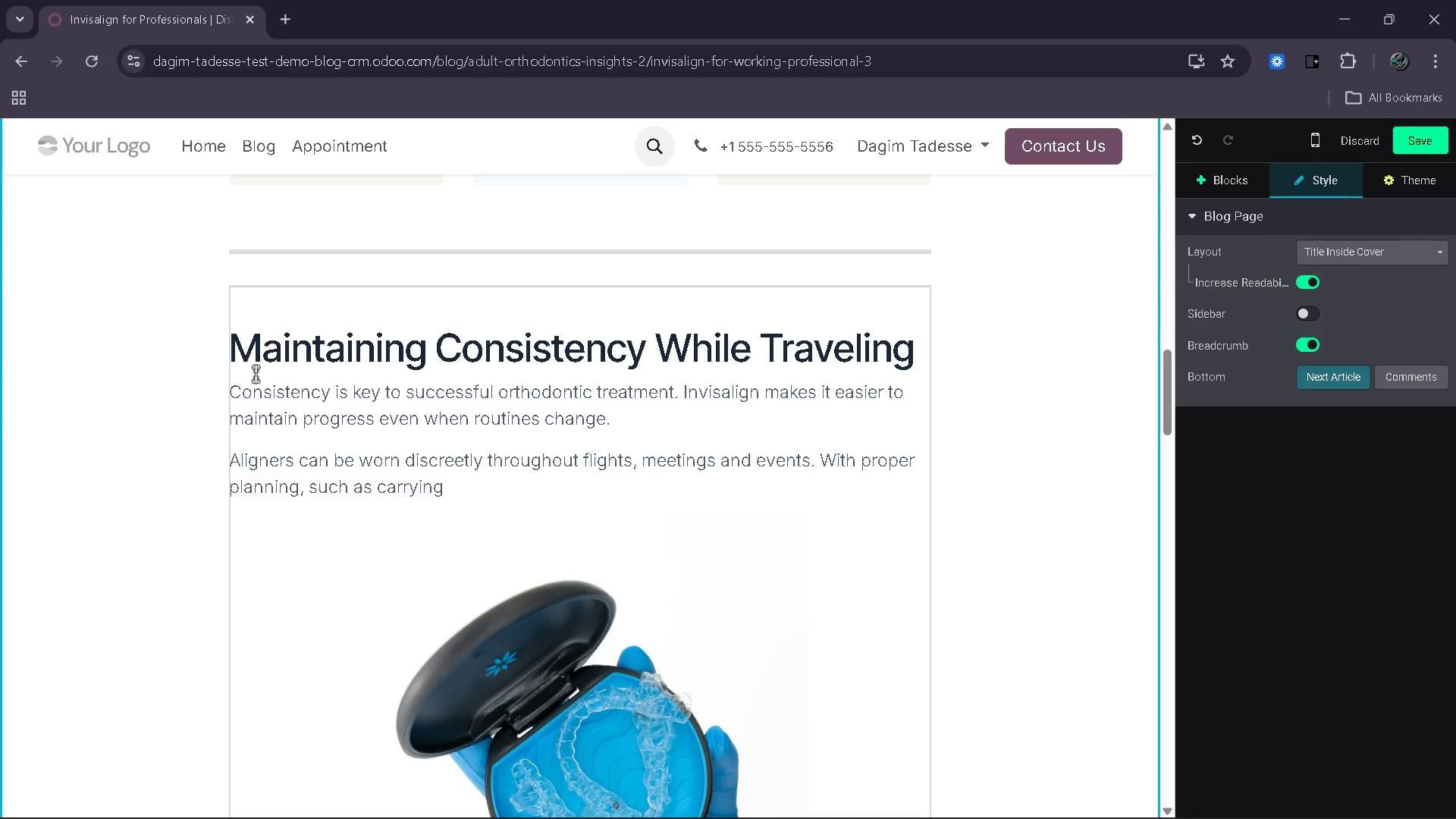 
key(Space)
 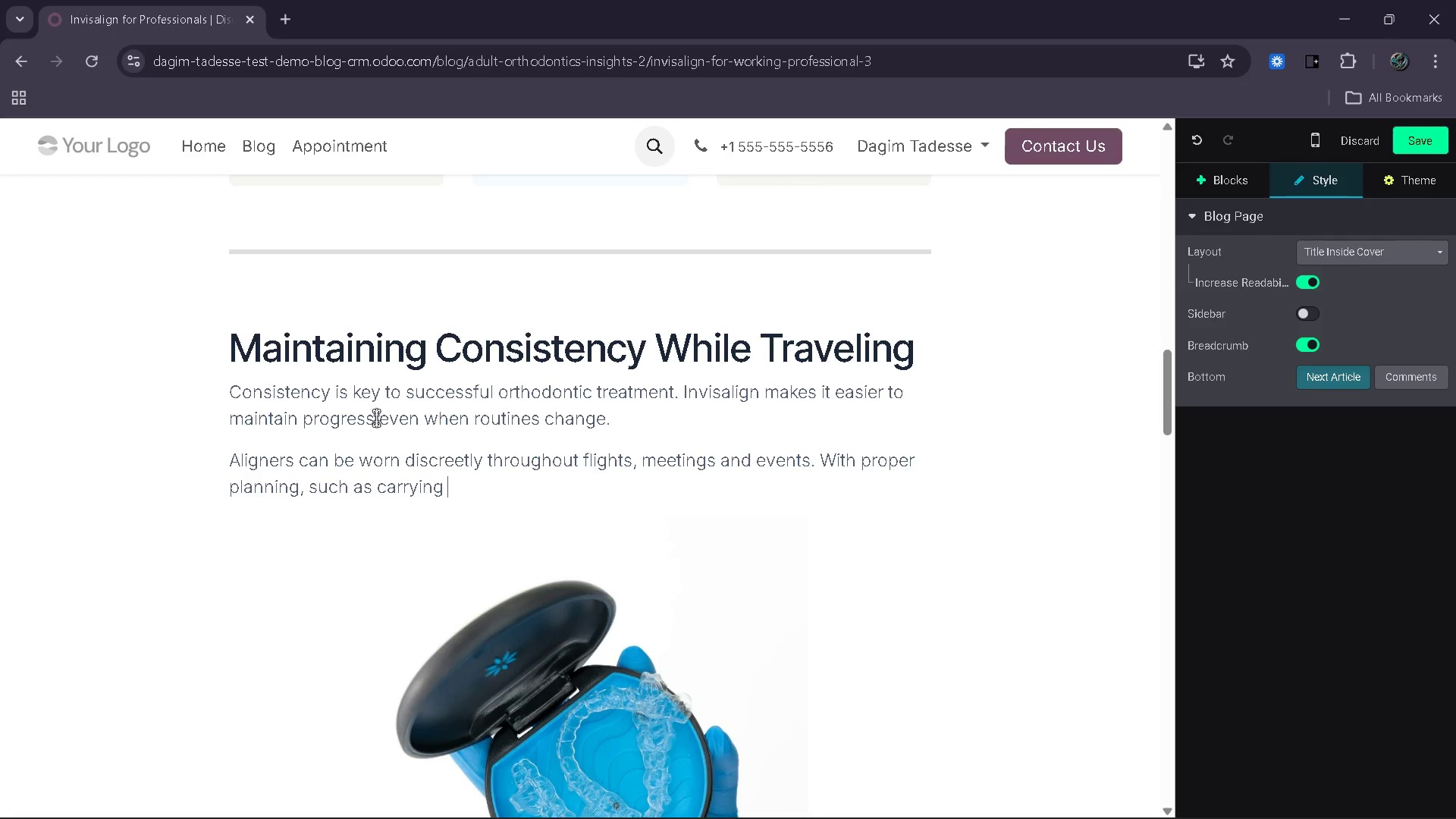 
key(A)
 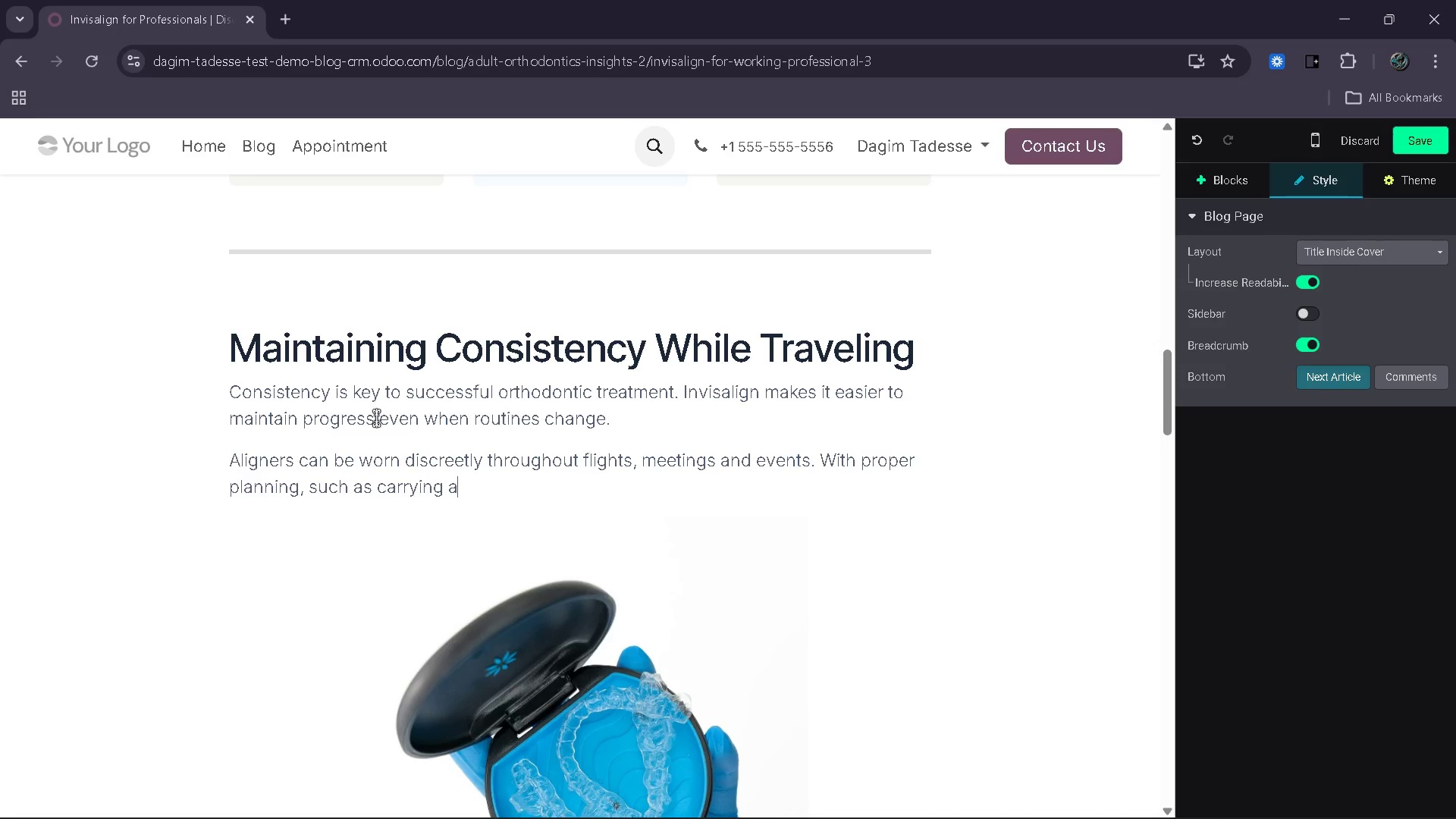 
type( protective case and cleaning supplies)
 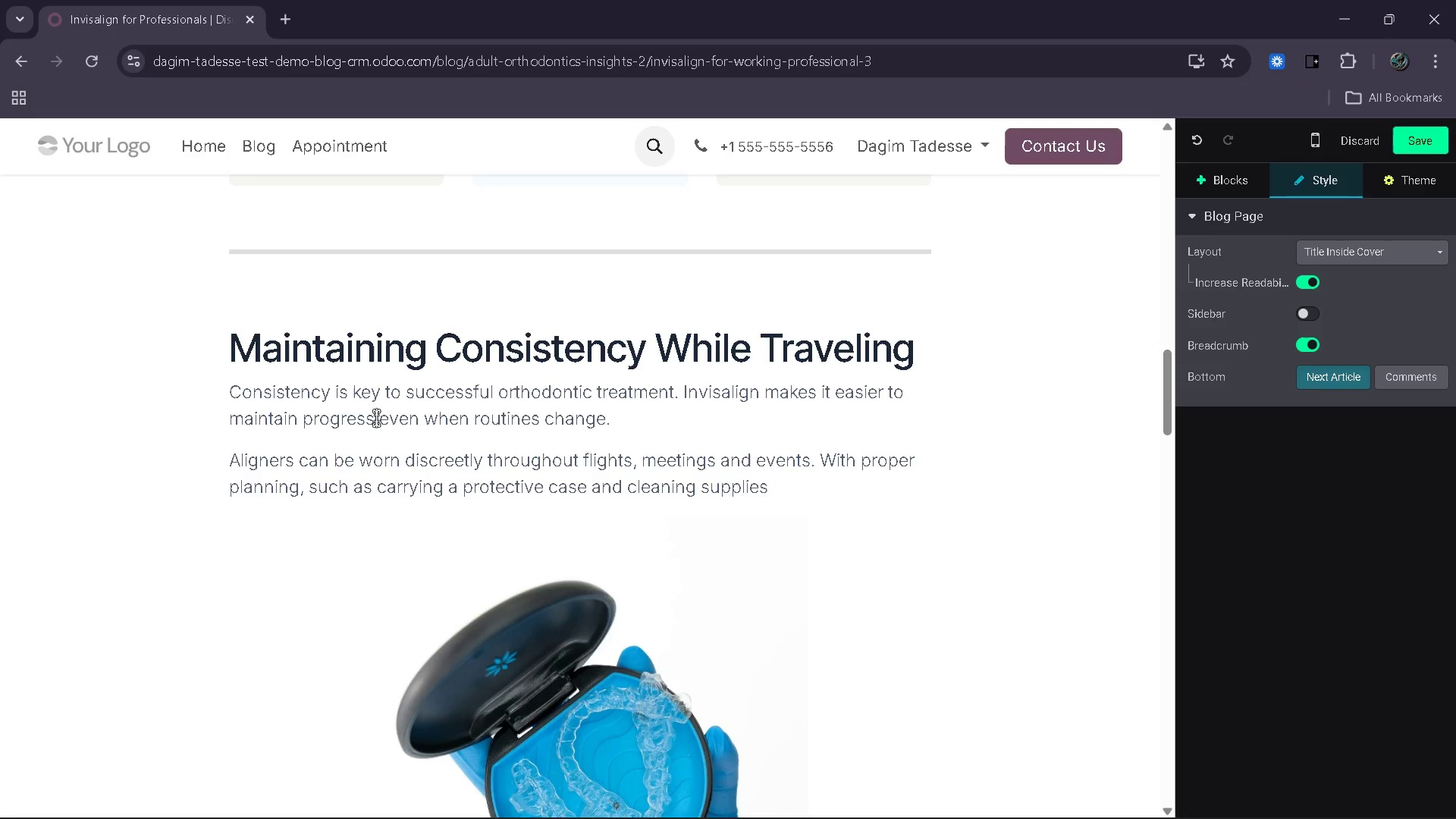 
type(. patients can stay on track without interuption)
 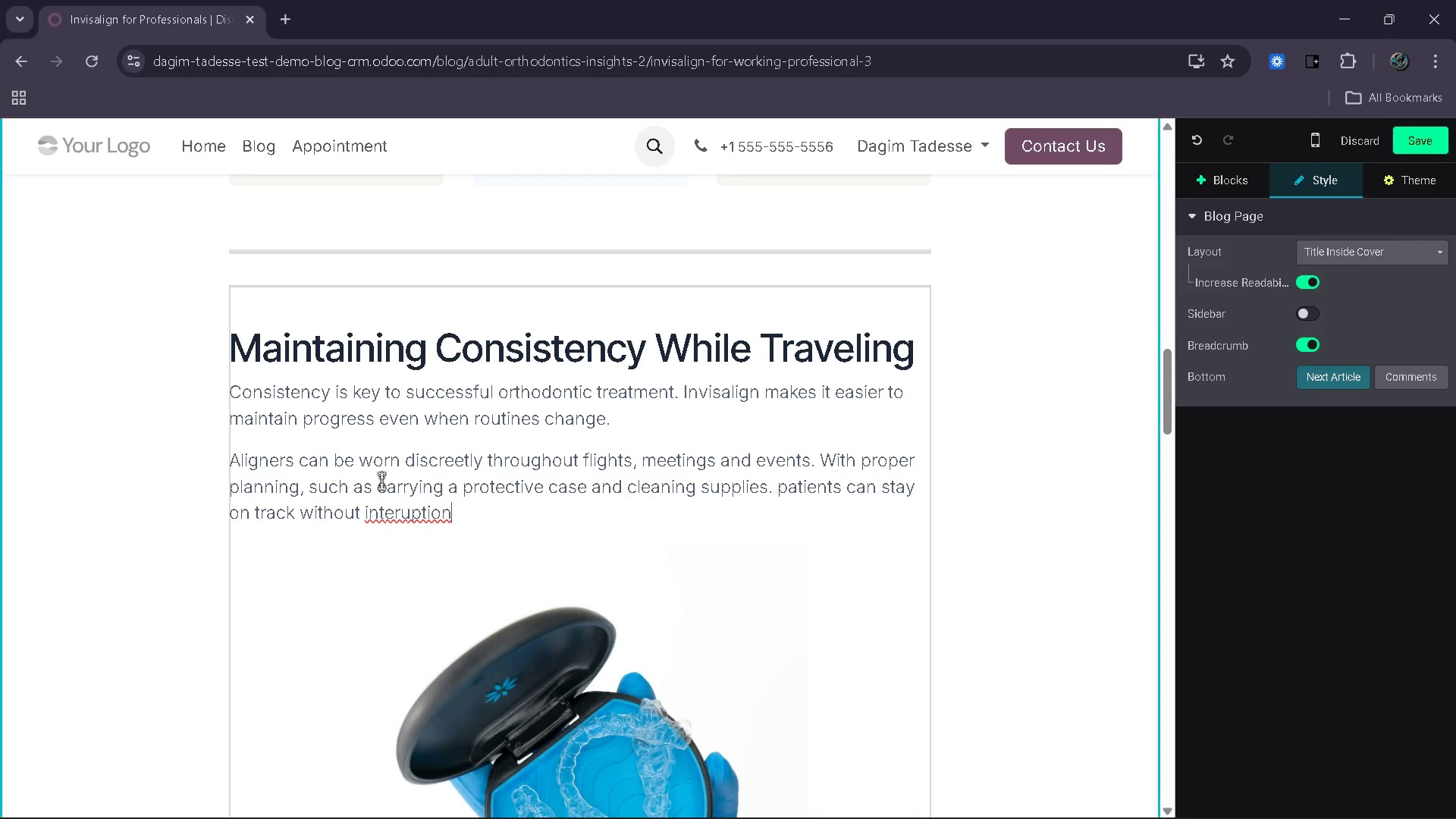 
left_click([403, 502])
 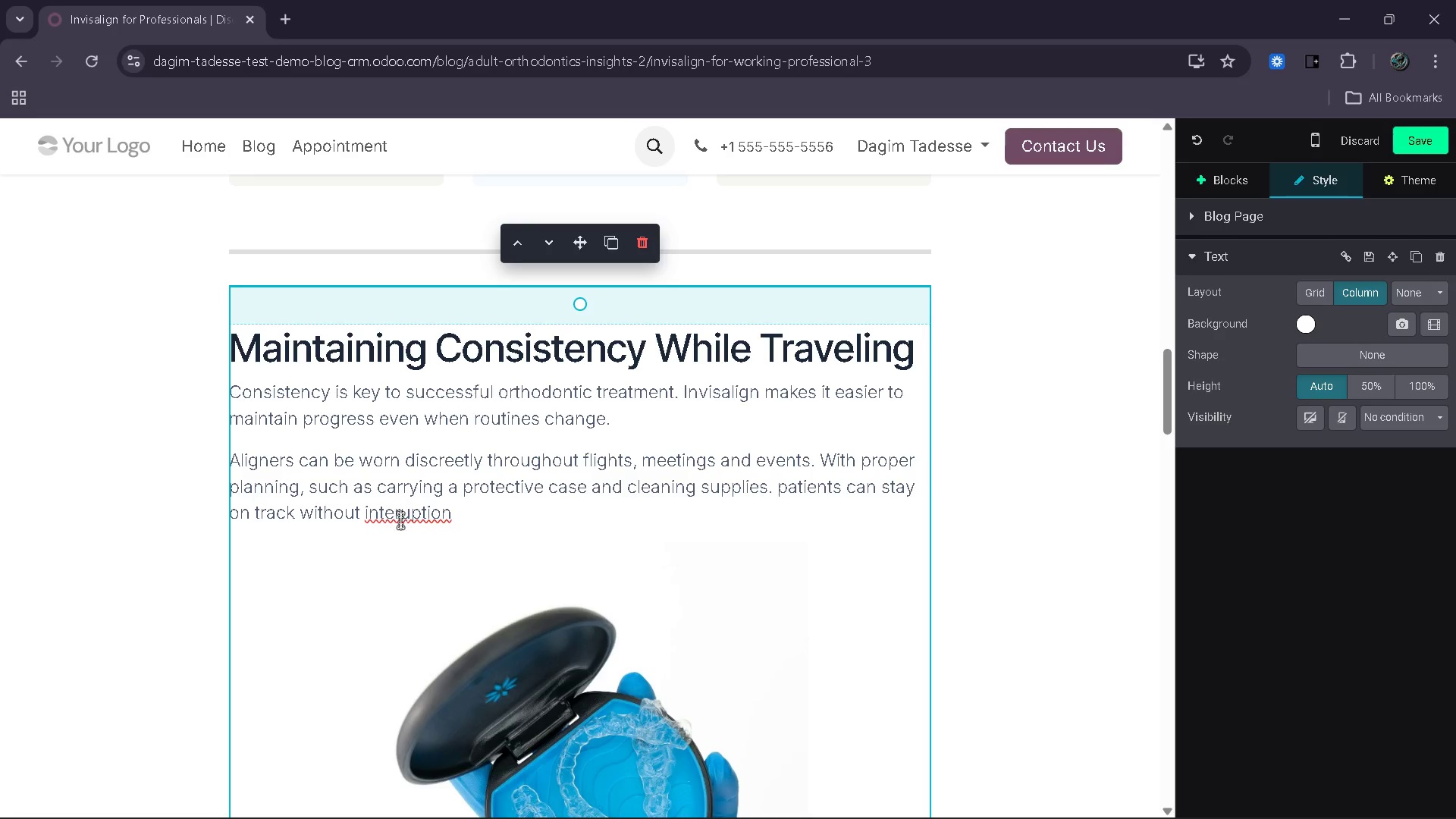 
key(R)
 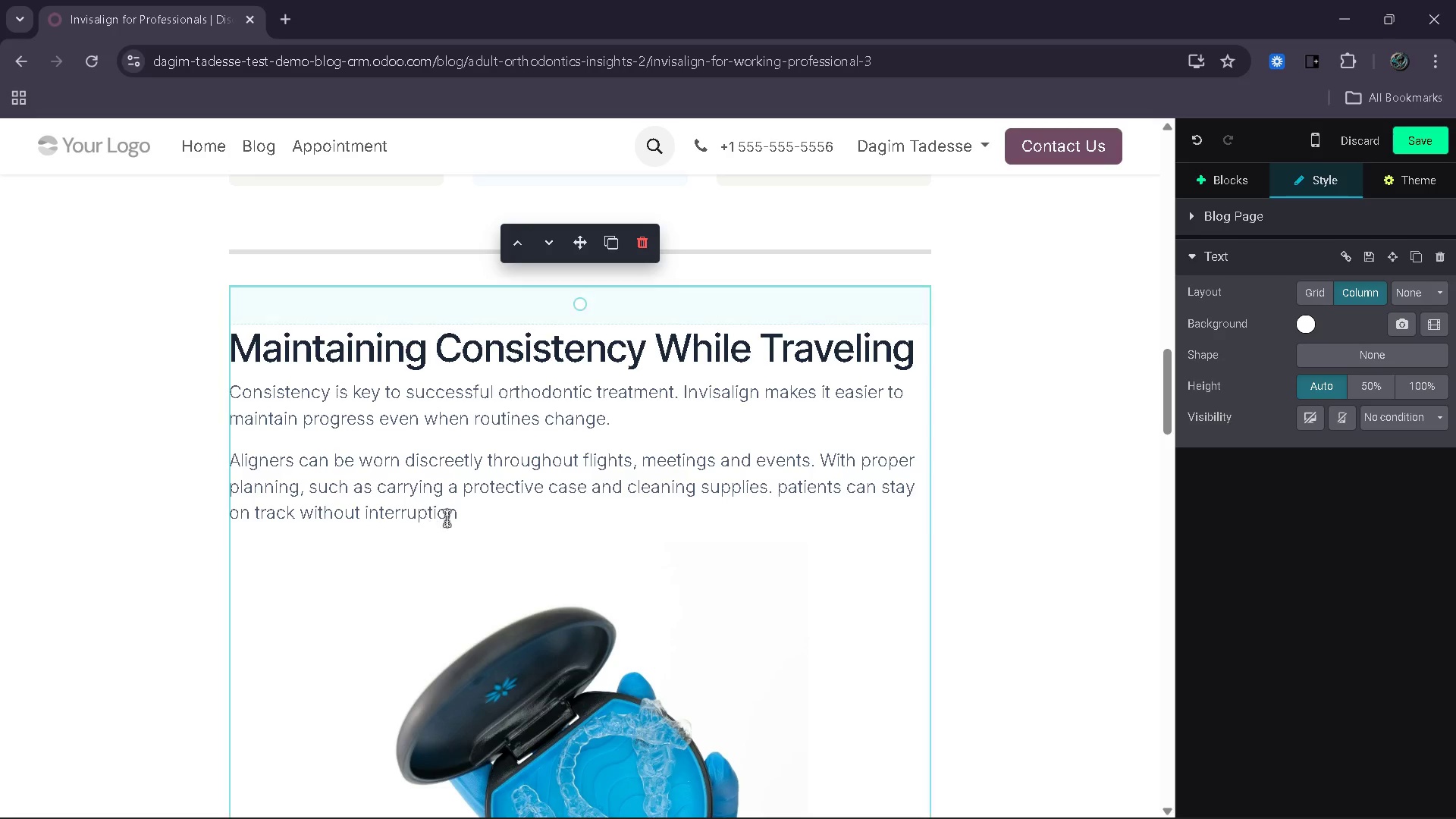 
left_click([483, 524])
 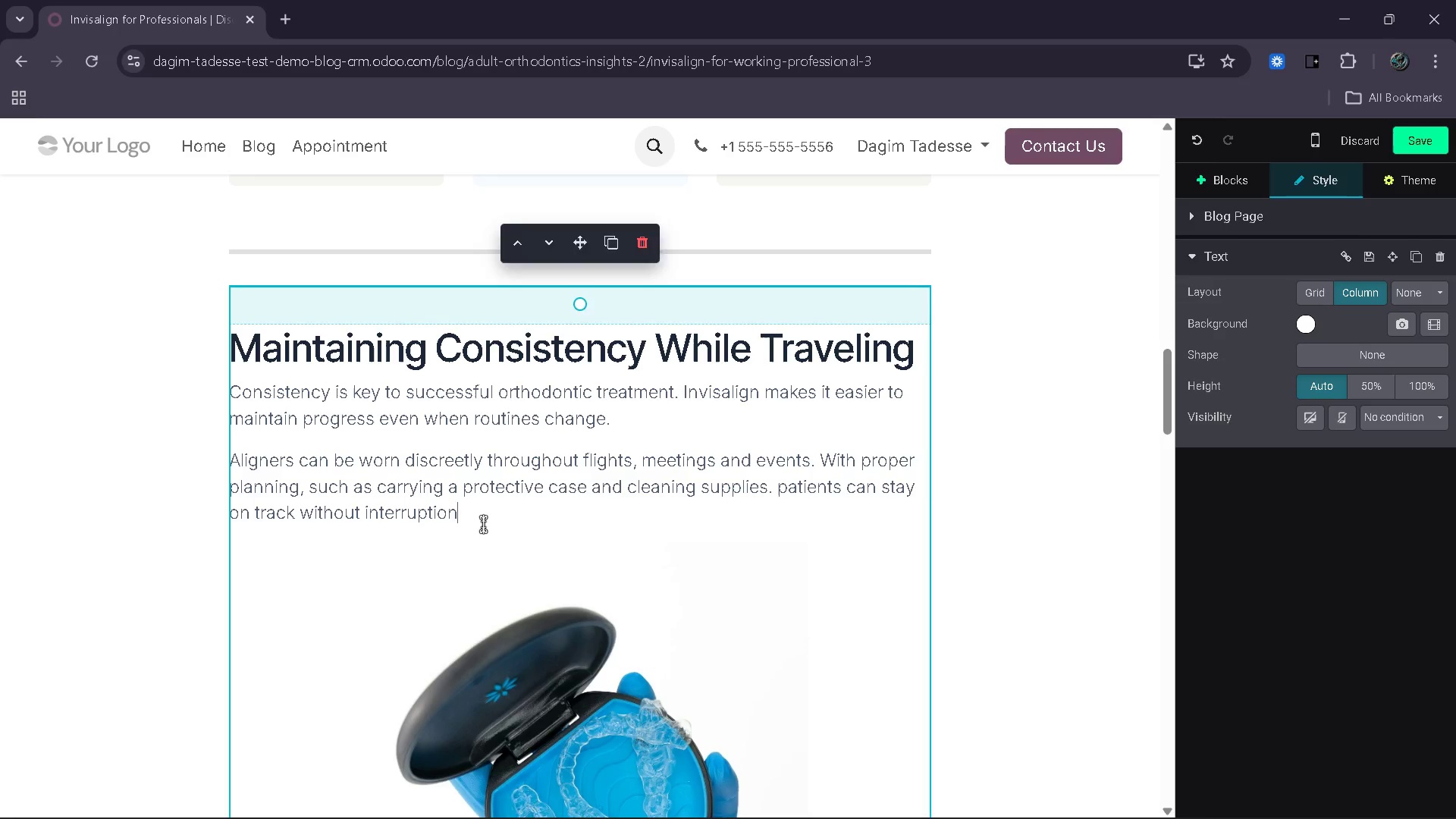 
key(E)
 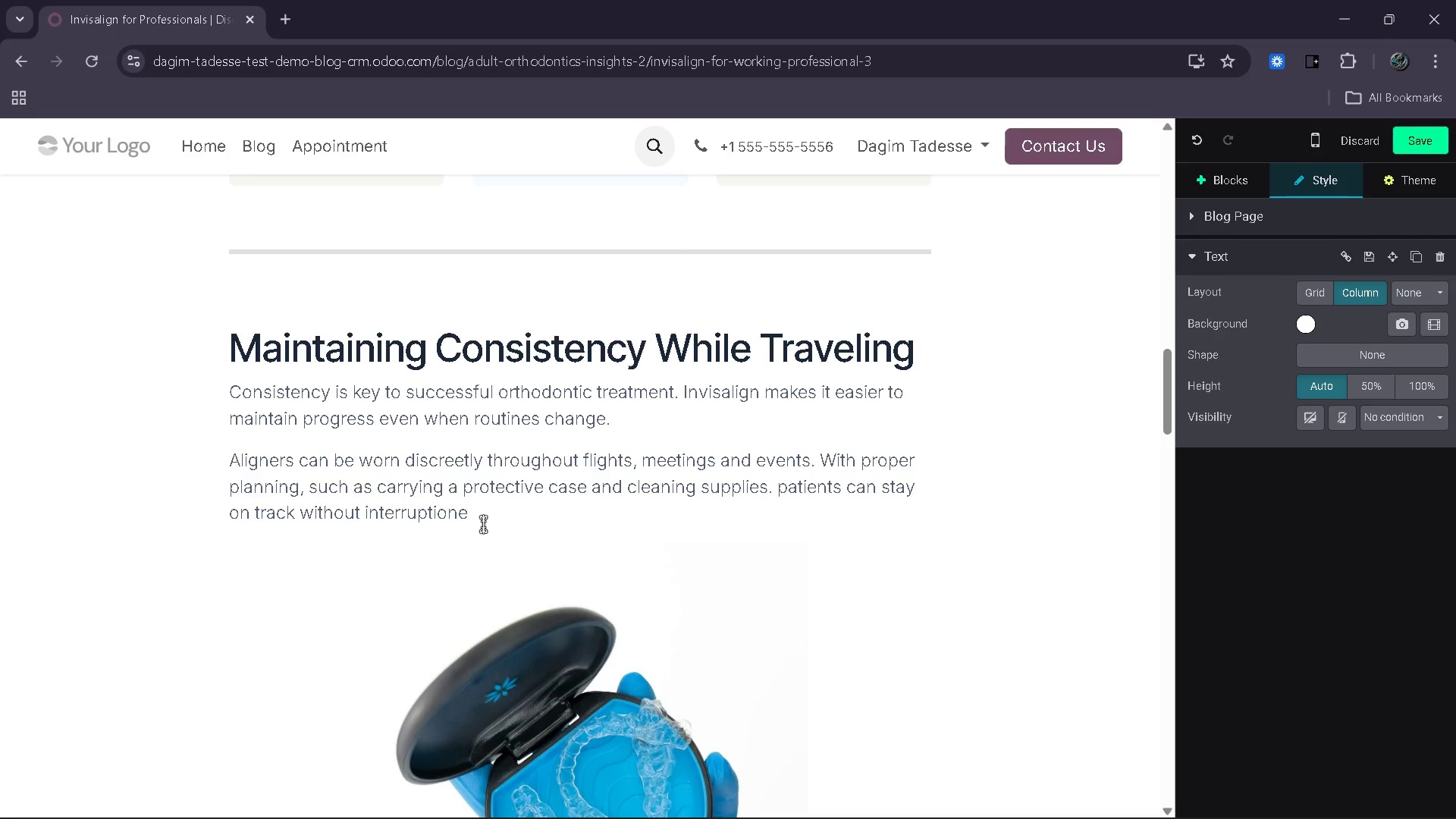 
key(Backspace)
 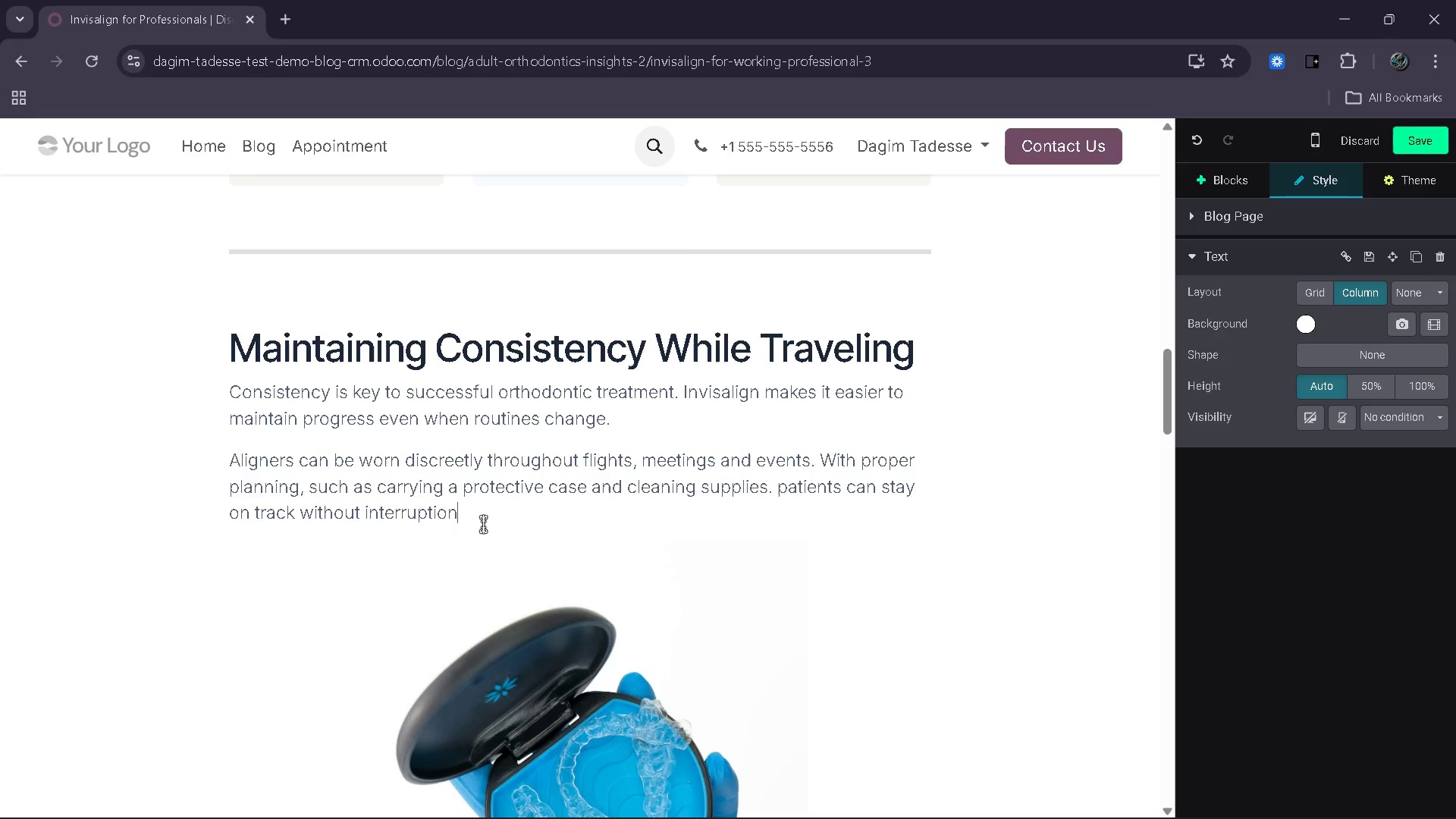 
key(Period)
 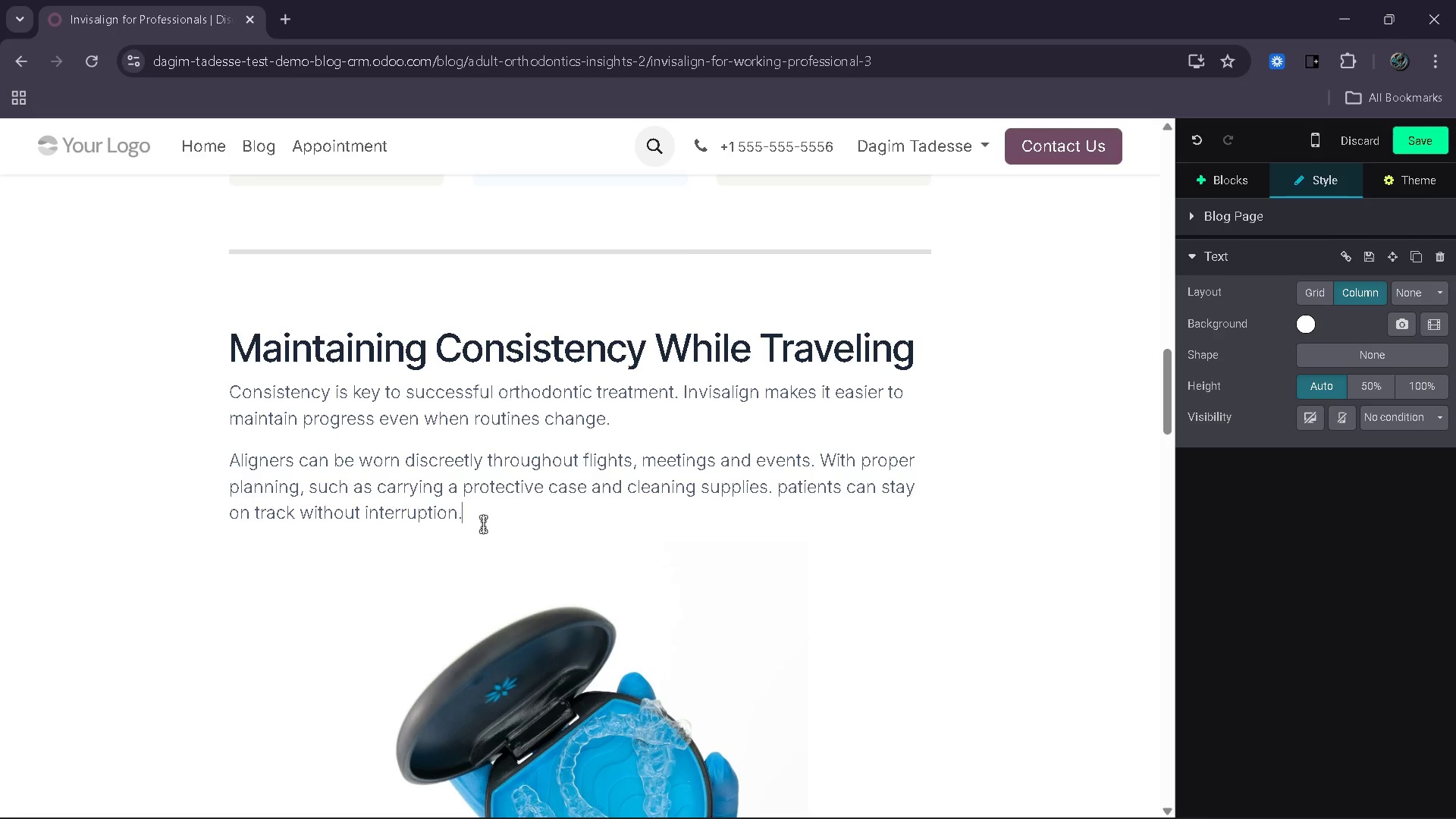 
key(Enter)
 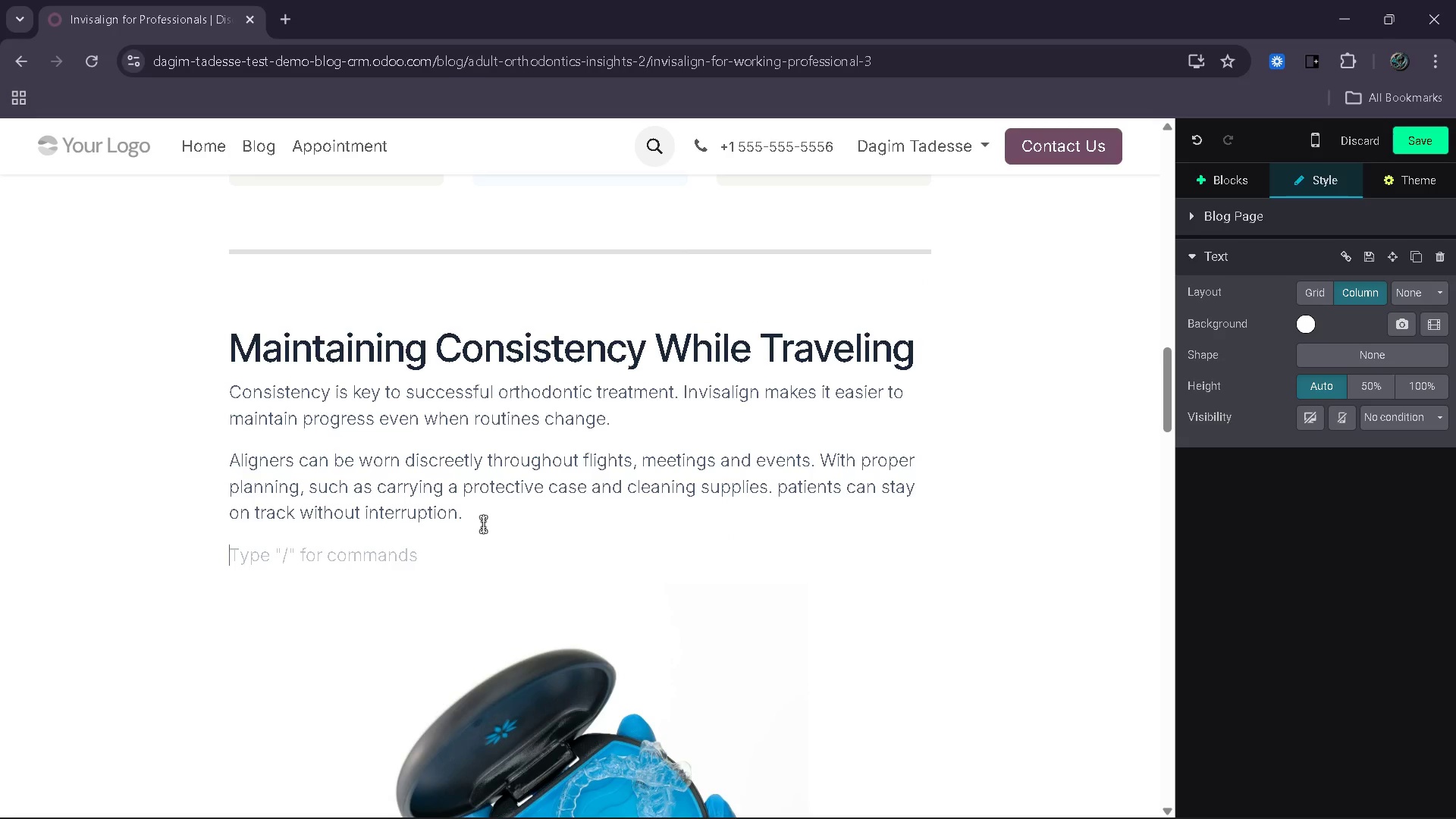 
type(Unlike traditional braces, there are no emergency vsi)
key(Backspace)
key(Backspace)
type(isits due to broken wires or bracket)
 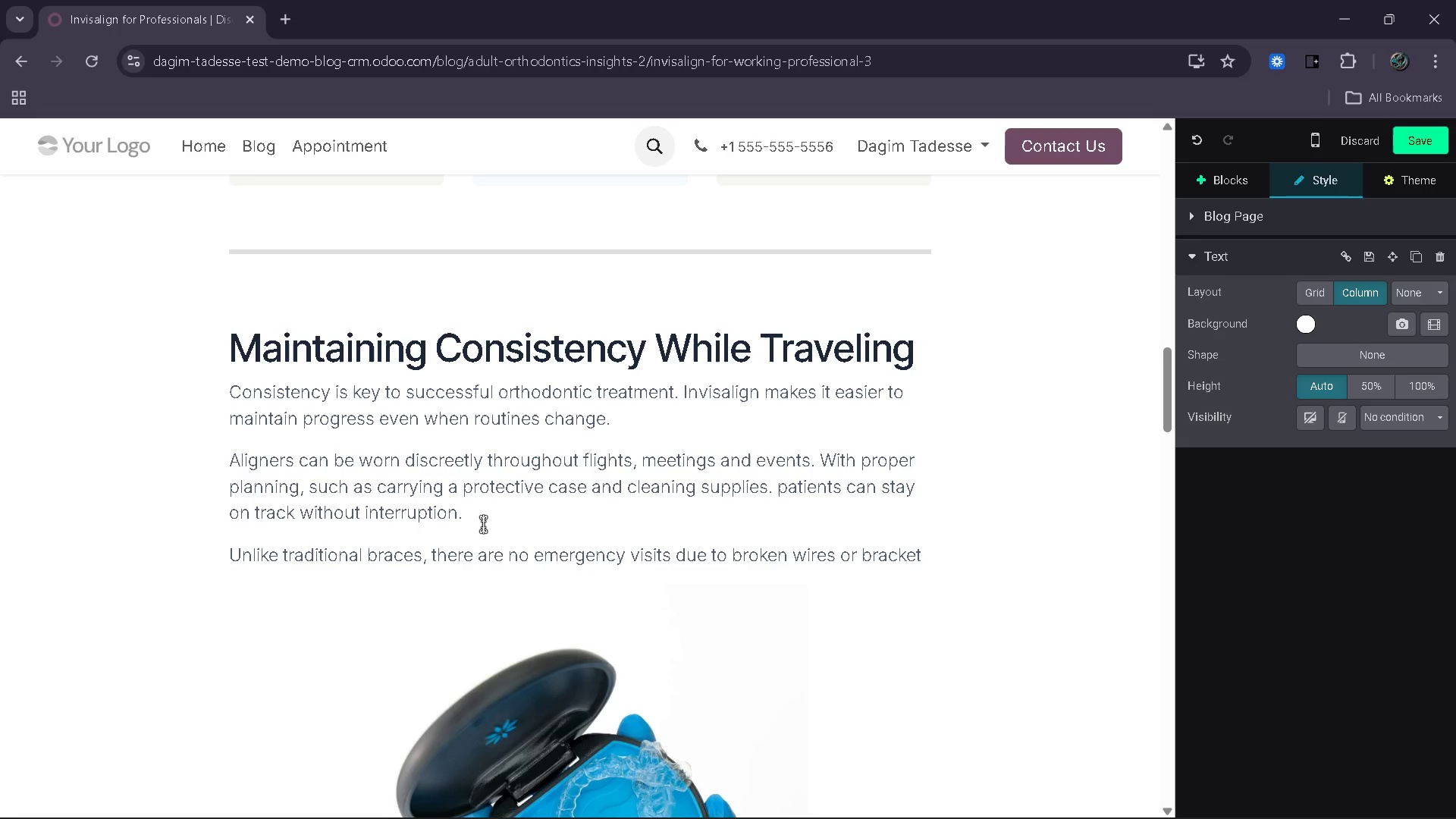 
type(s, wwhich is ea)
key(Backspace)
type(specia)
key(Backspace)
key(Backspace)
key(Backspace)
key(Backspace)
key(Backspace)
key(Backspace)
key(Backspace)
key(Backspace)
key(Backspace)
key(Backspace)
key(Backspace)
key(Backspace)
key(Backspace)
key(Backspace)
key(Backspace)
key(Backspace)
key(Backspace)
type(y)
 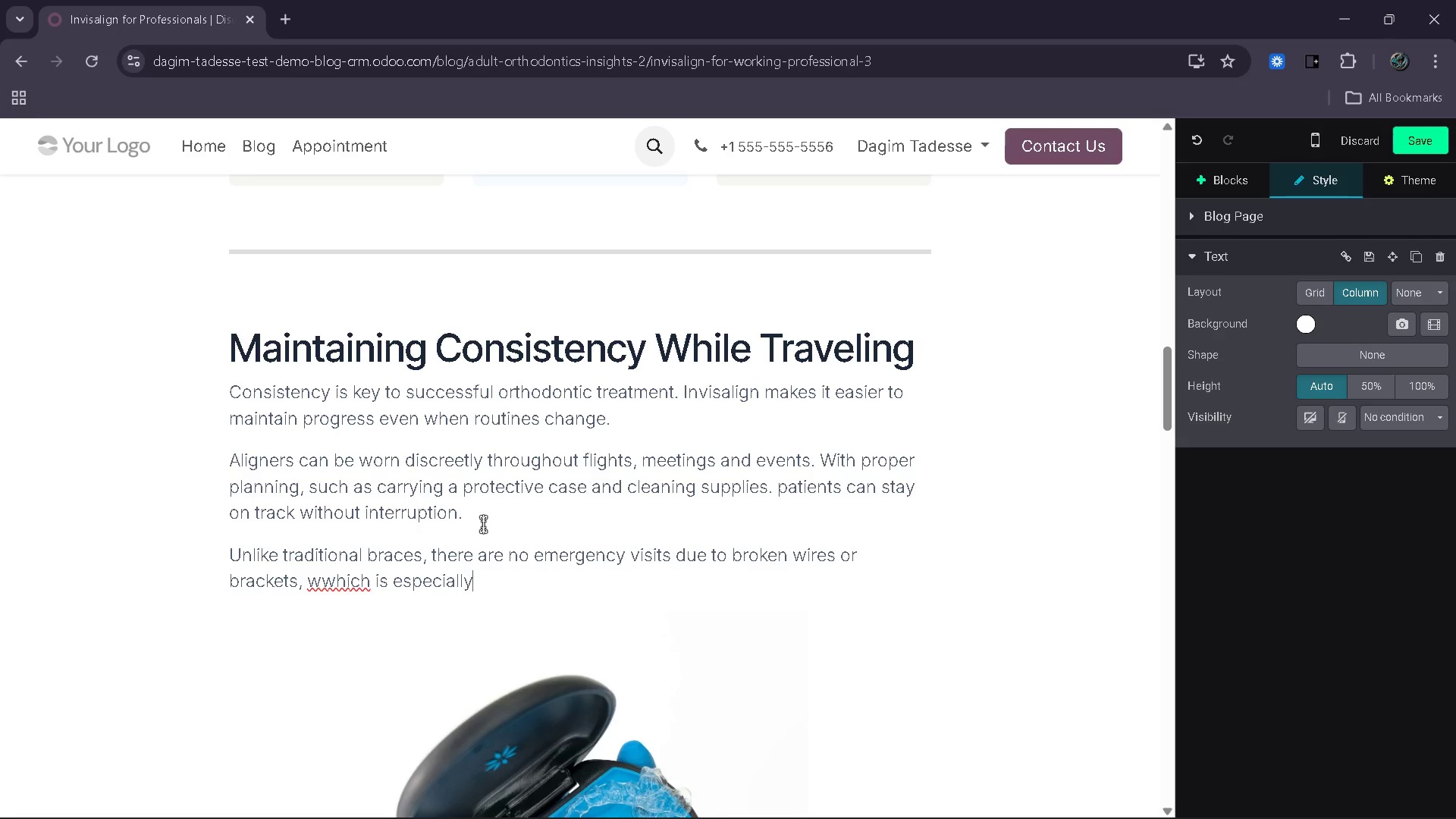 
hold_key(key=L, duration=1.36)
 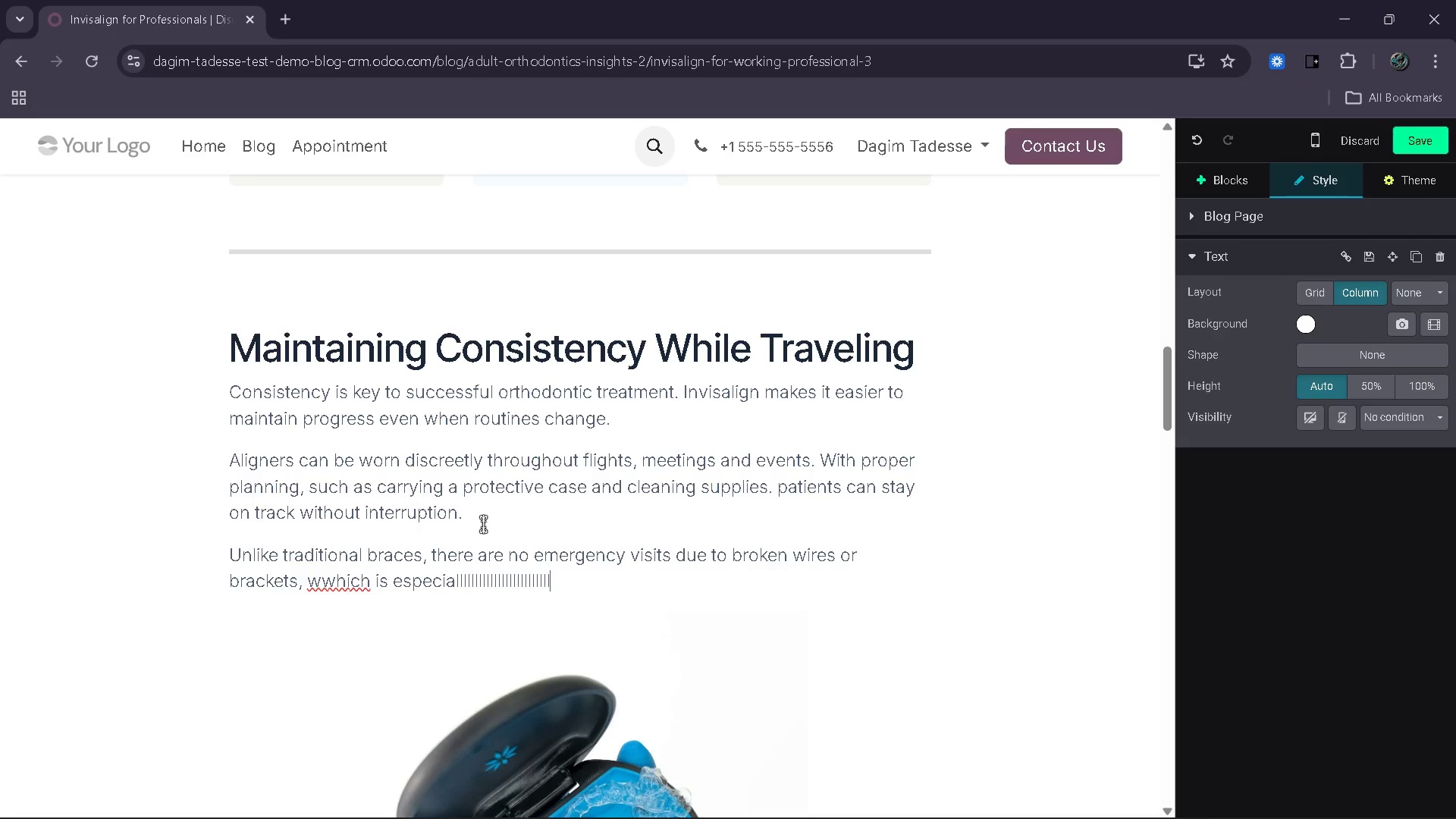 
left_click([318, 584])
 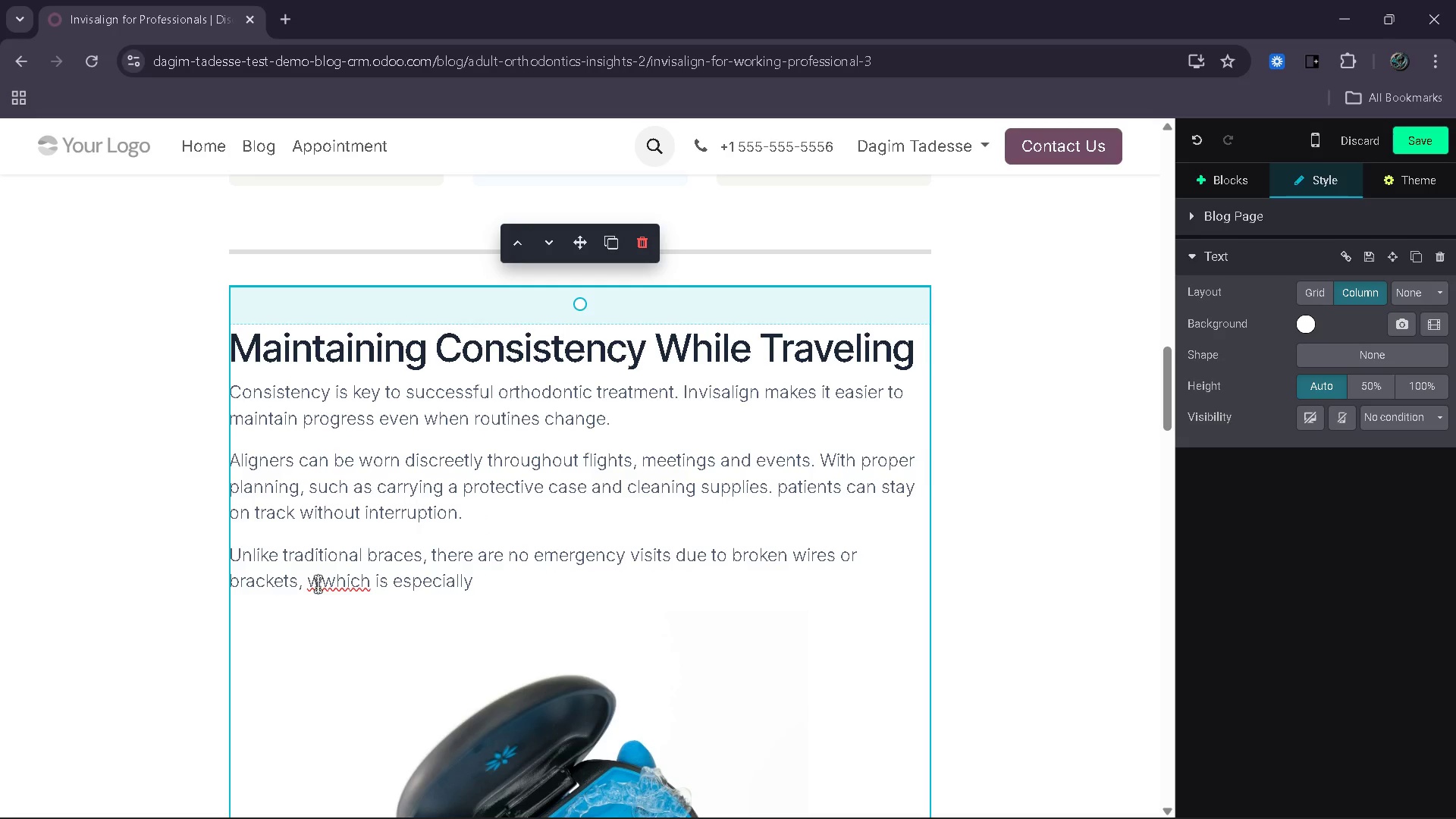 
key(Backspace)
 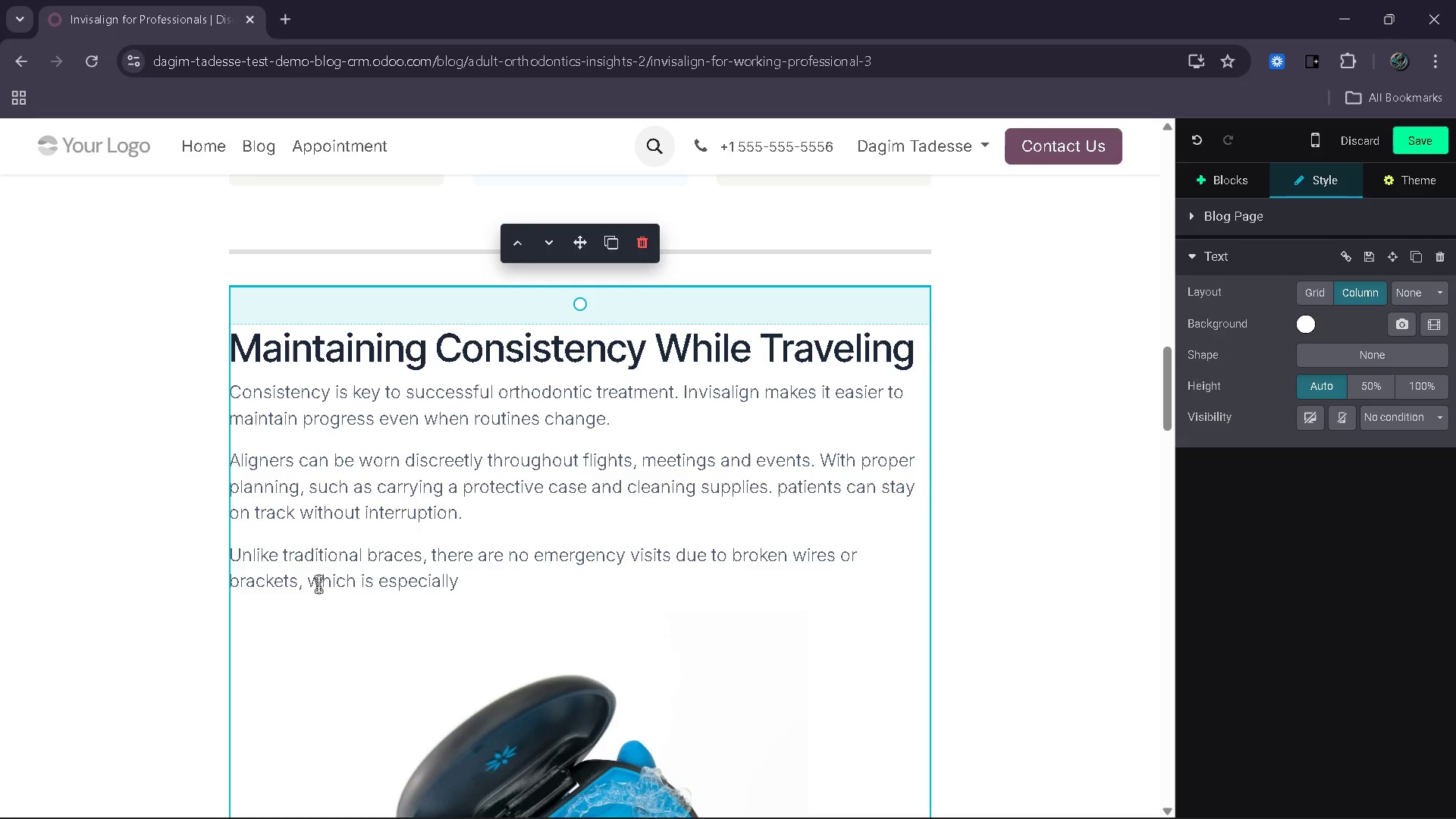 
wait(8.0)
 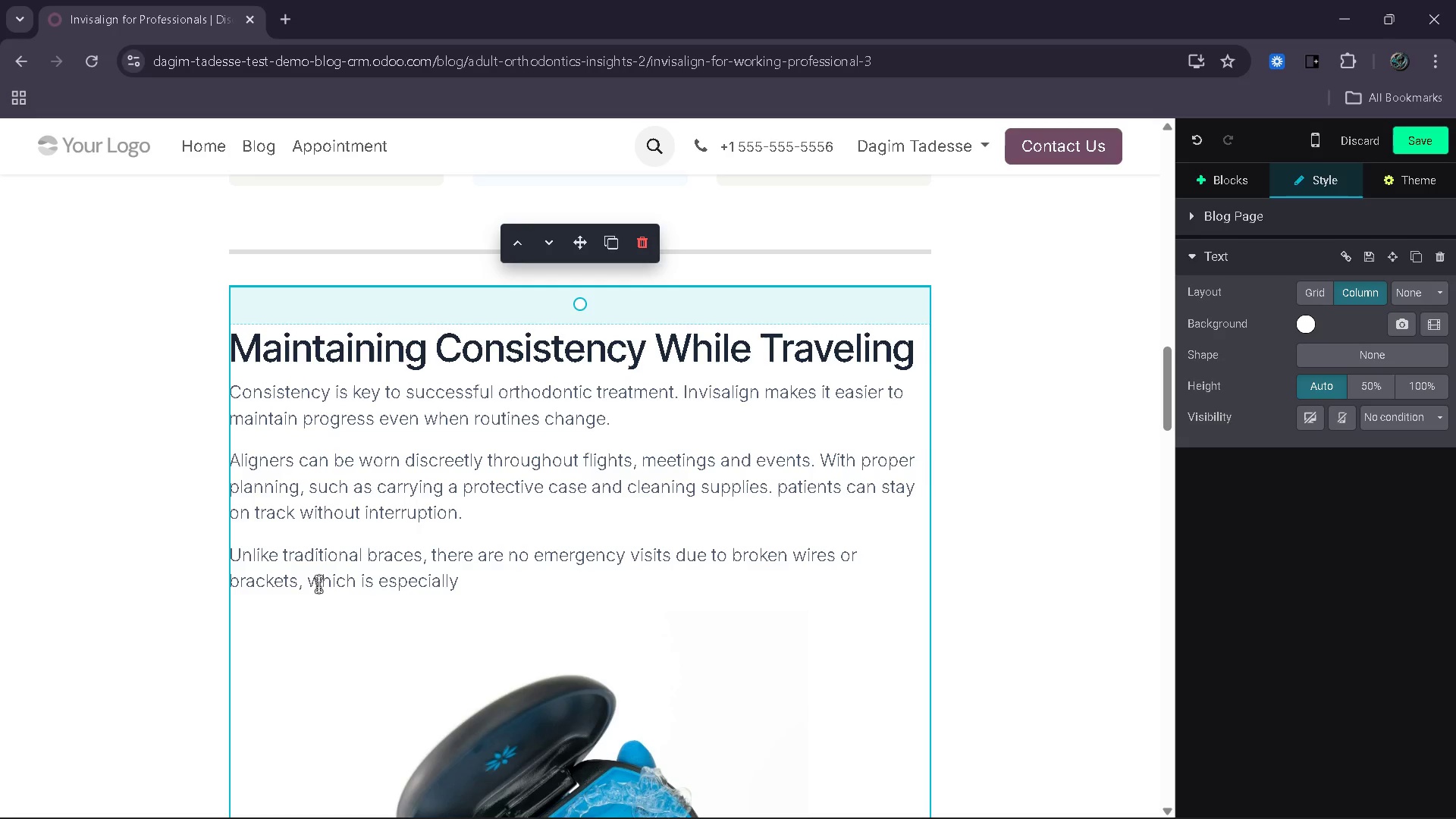 
left_click([475, 589])
 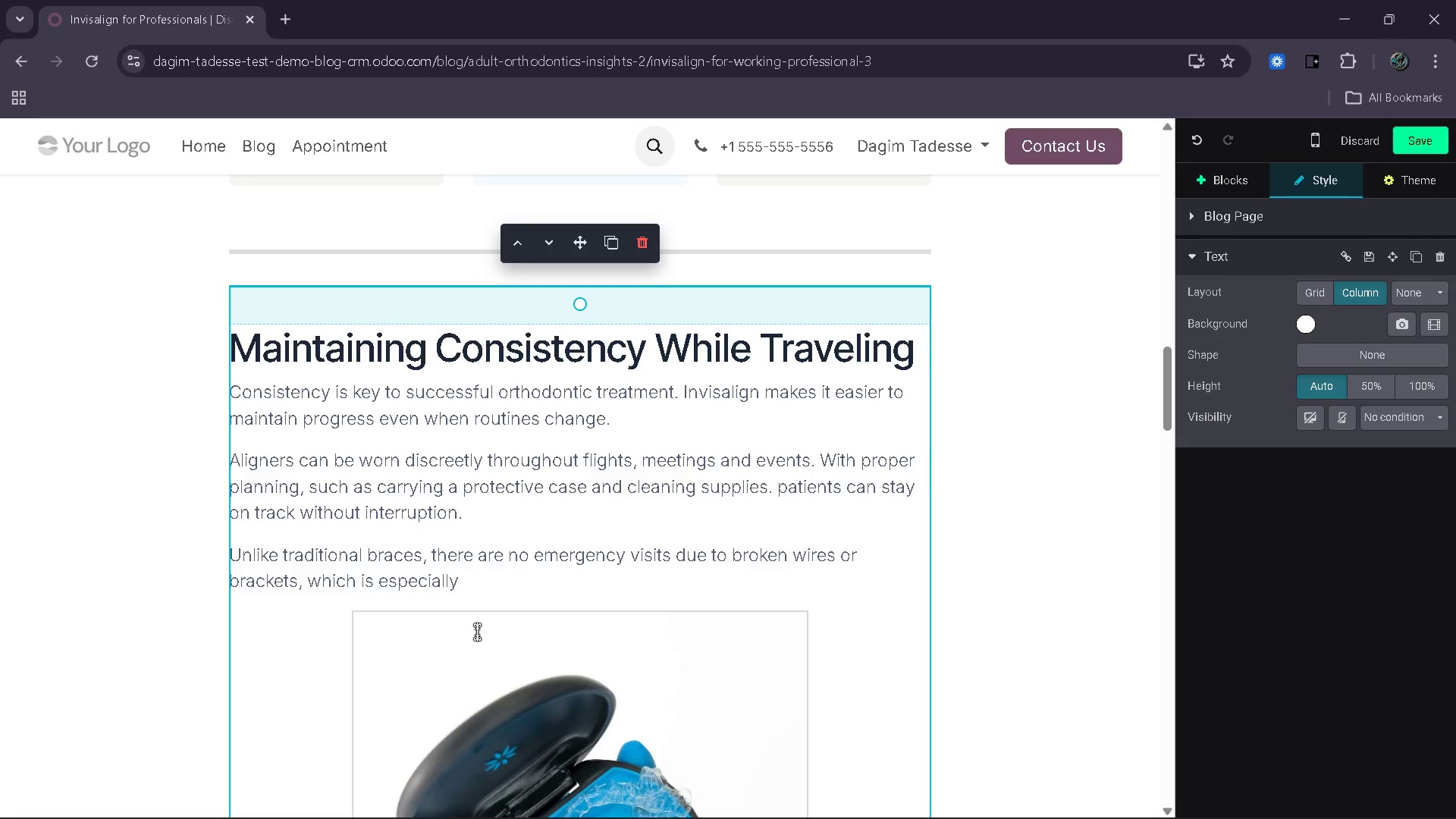 
type( valuable when traveling.)
 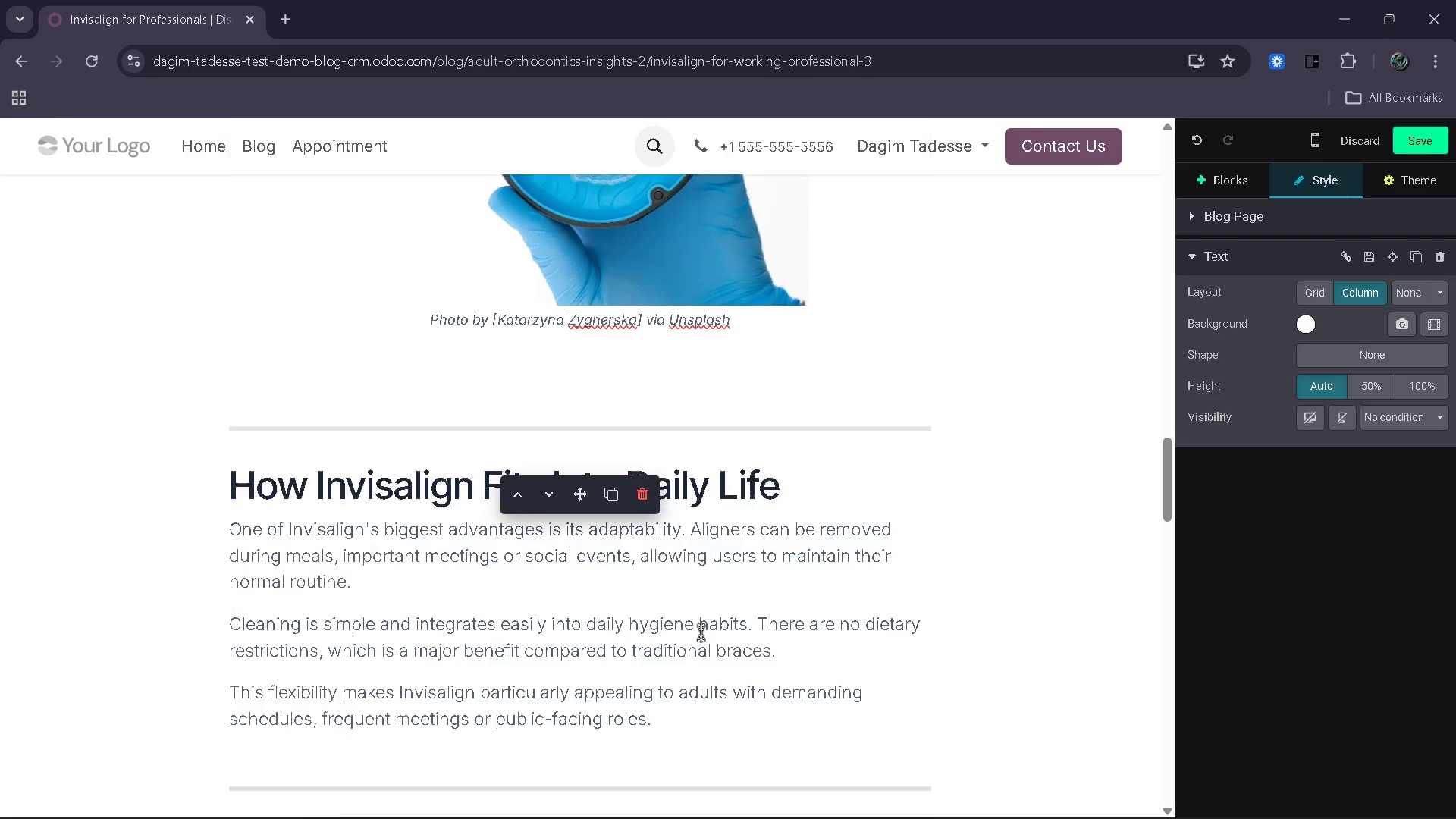 
wait(7.14)
 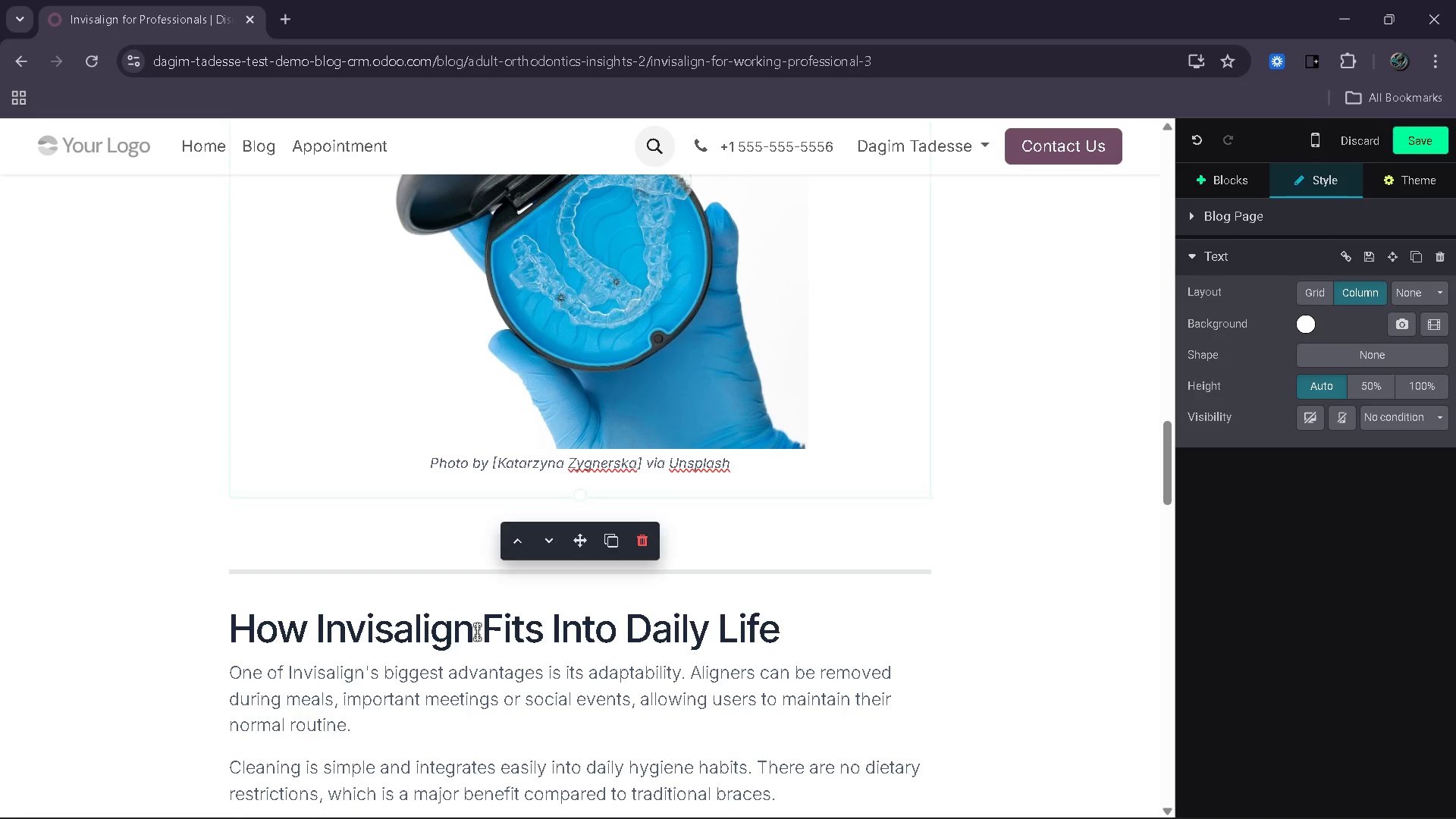 
left_click_drag(start_coordinate=[786, 286], to_coordinate=[242, 293])
 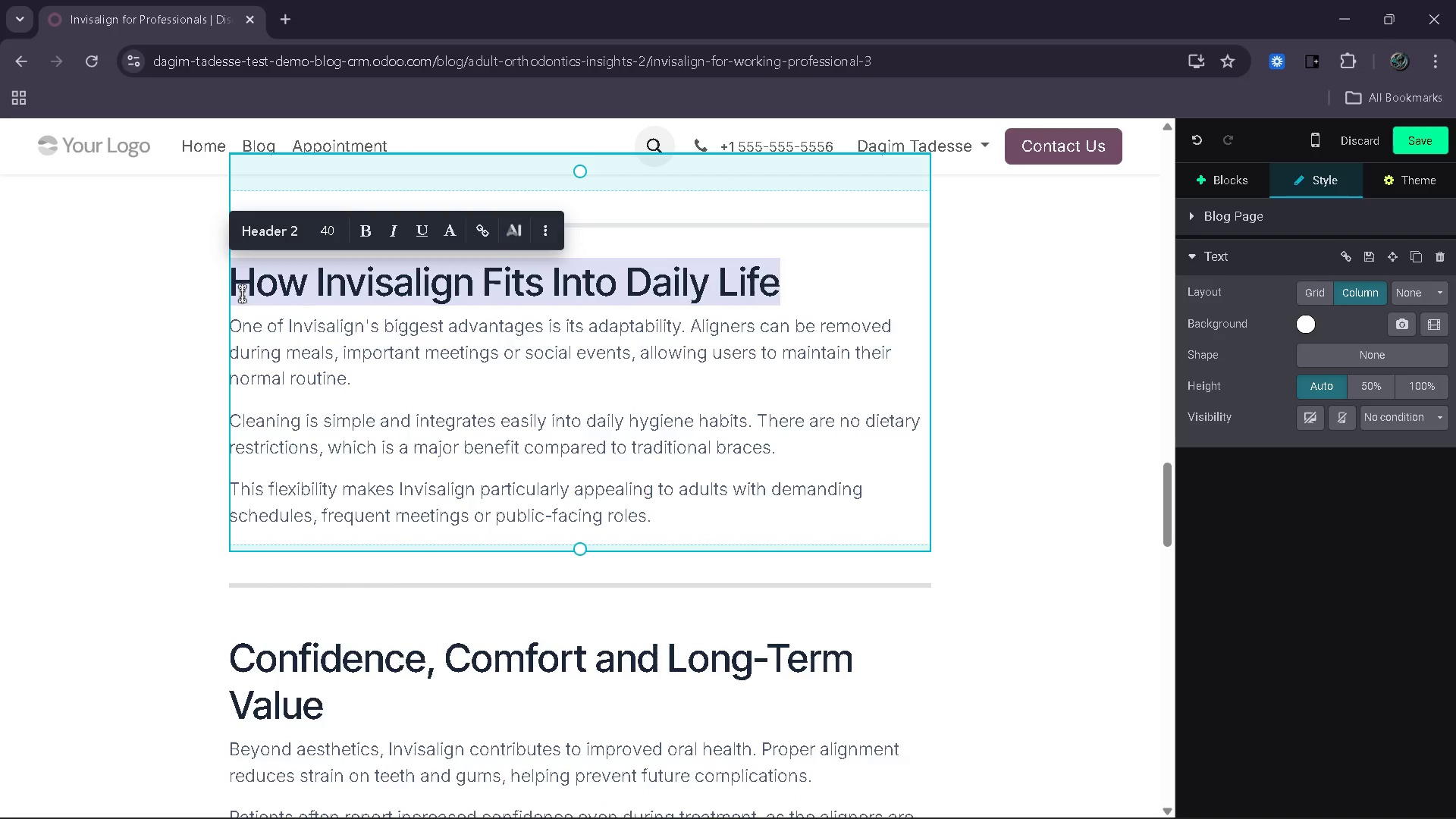 
type(Practical Tips for On )
key(Backspace)
type(-the )
key(Backspace)
type(-Go Caer)
key(Backspace)
key(Backspace)
type(re)
 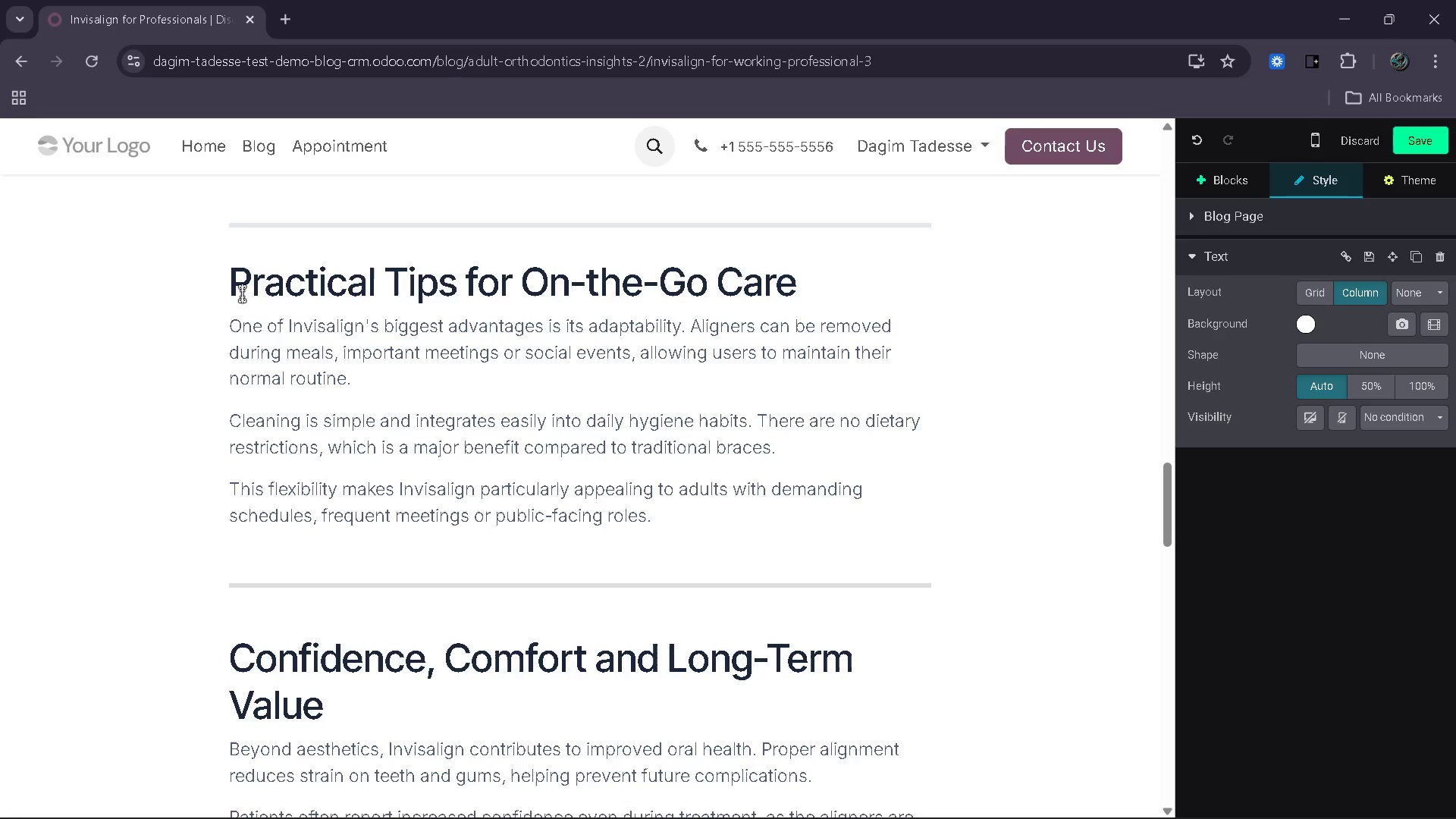 
left_click_drag(start_coordinate=[688, 513], to_coordinate=[241, 331])
 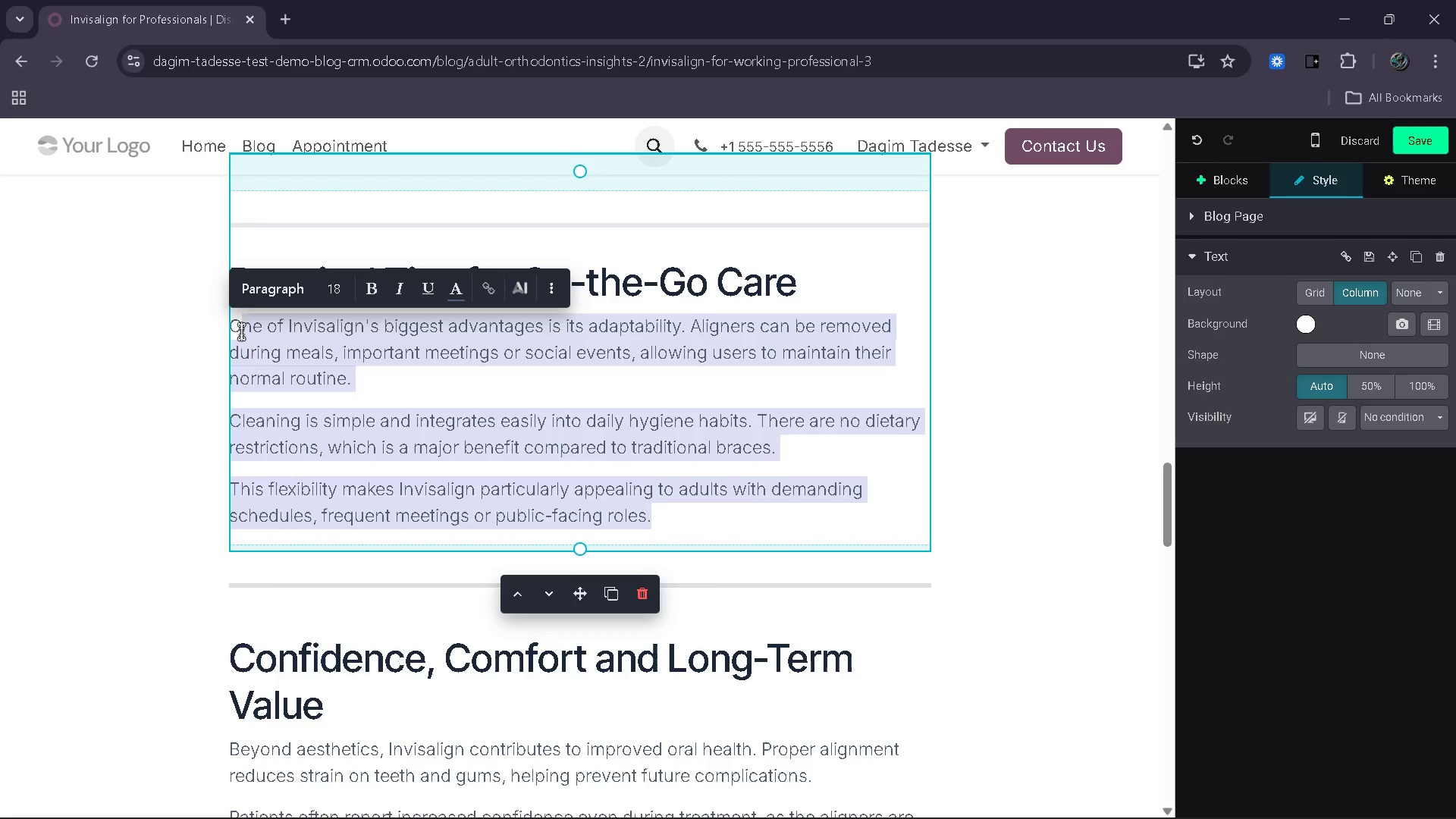 
key(Backspace)
key(Backspace)
type(Travle)
 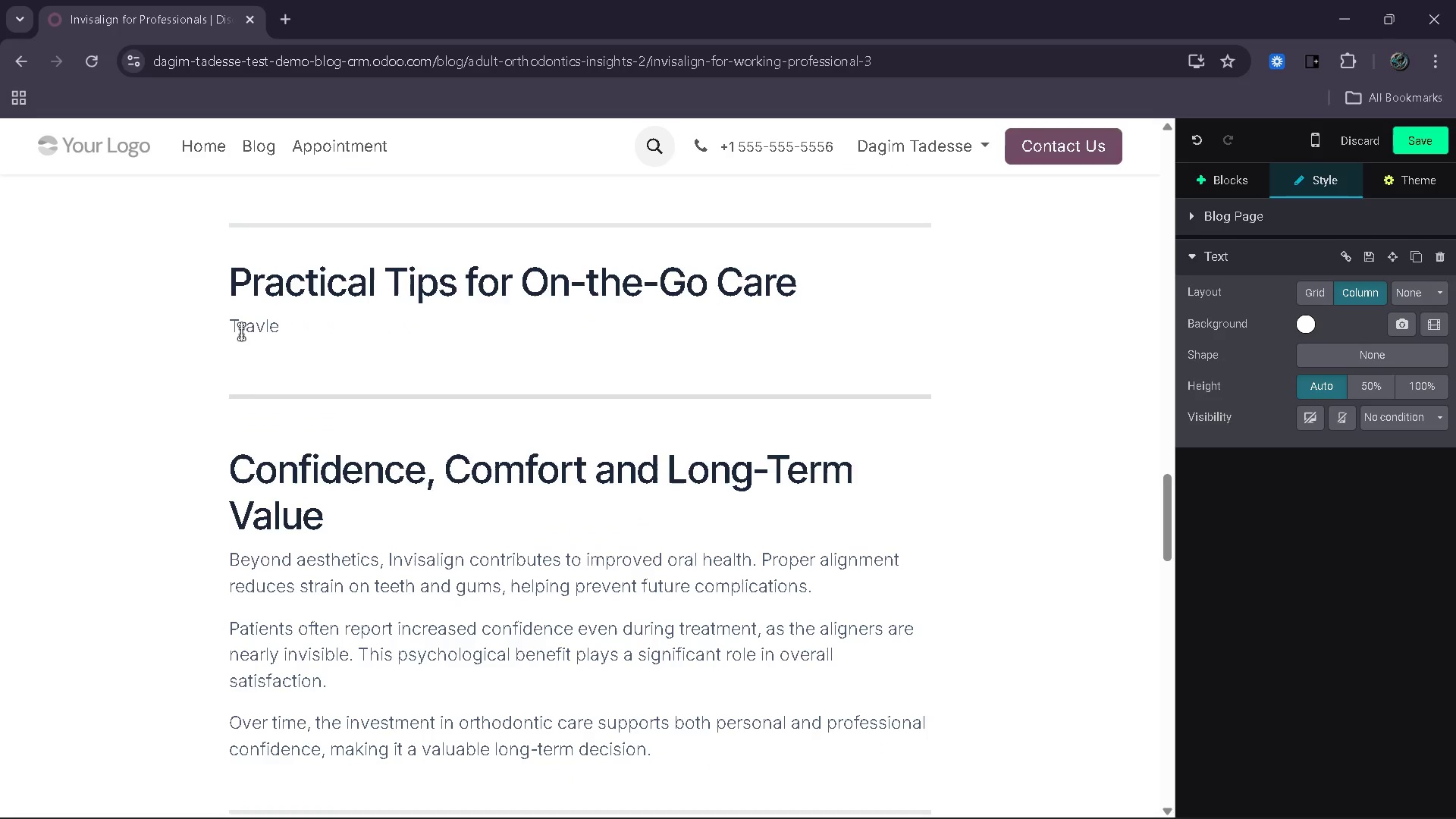 
key(Backspace)
key(Backspace)
type(eling with Invisalign requires only minimal preparation. Keeping ala)
key(Backspace)
type(ignet)
key(Backspace)
type(rs clean and am)
key(Backspace)
key(Backspace)
type(maintaining wear time are th )
key(Backspace)
type(e most important factors.)
 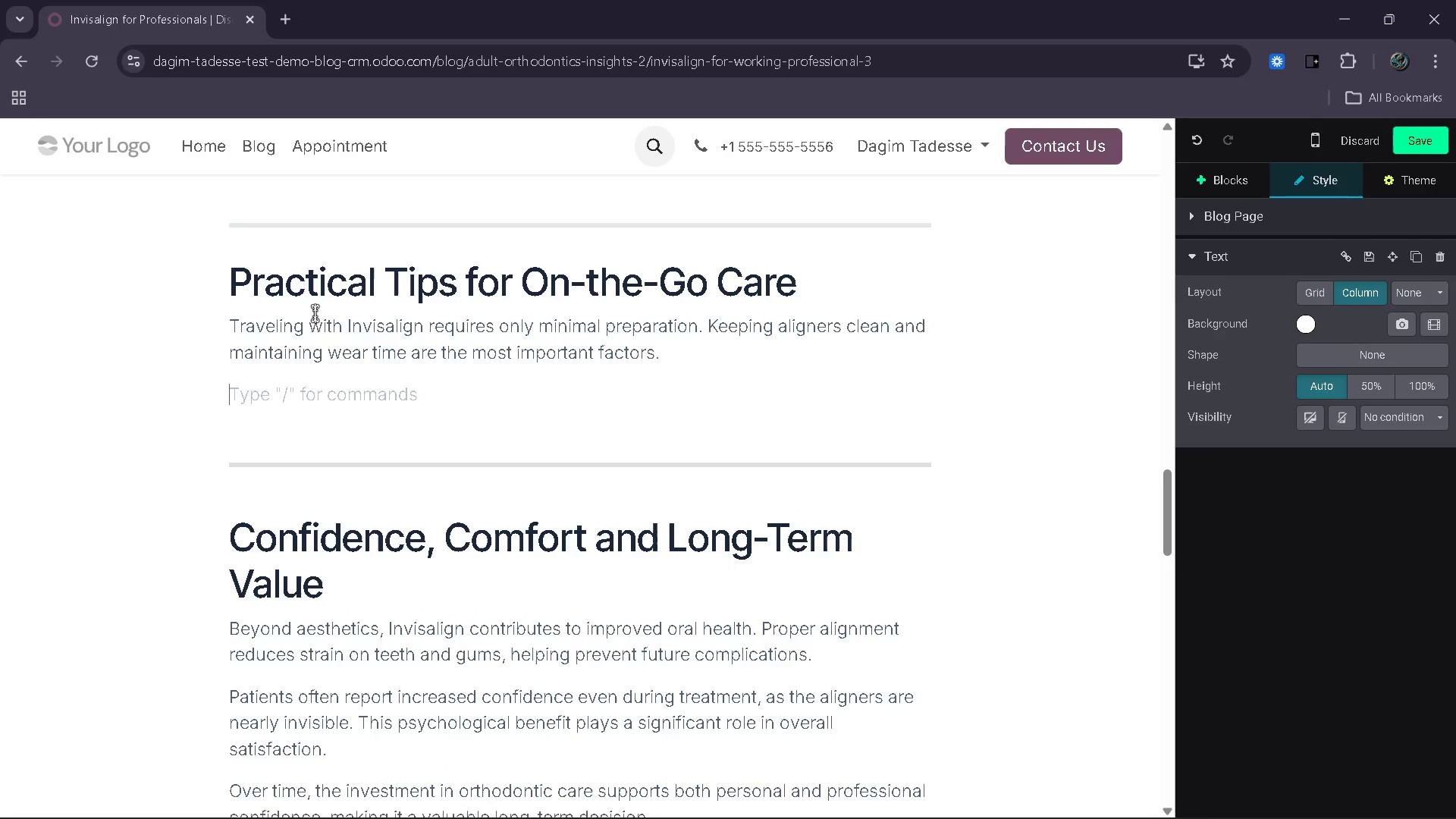 
 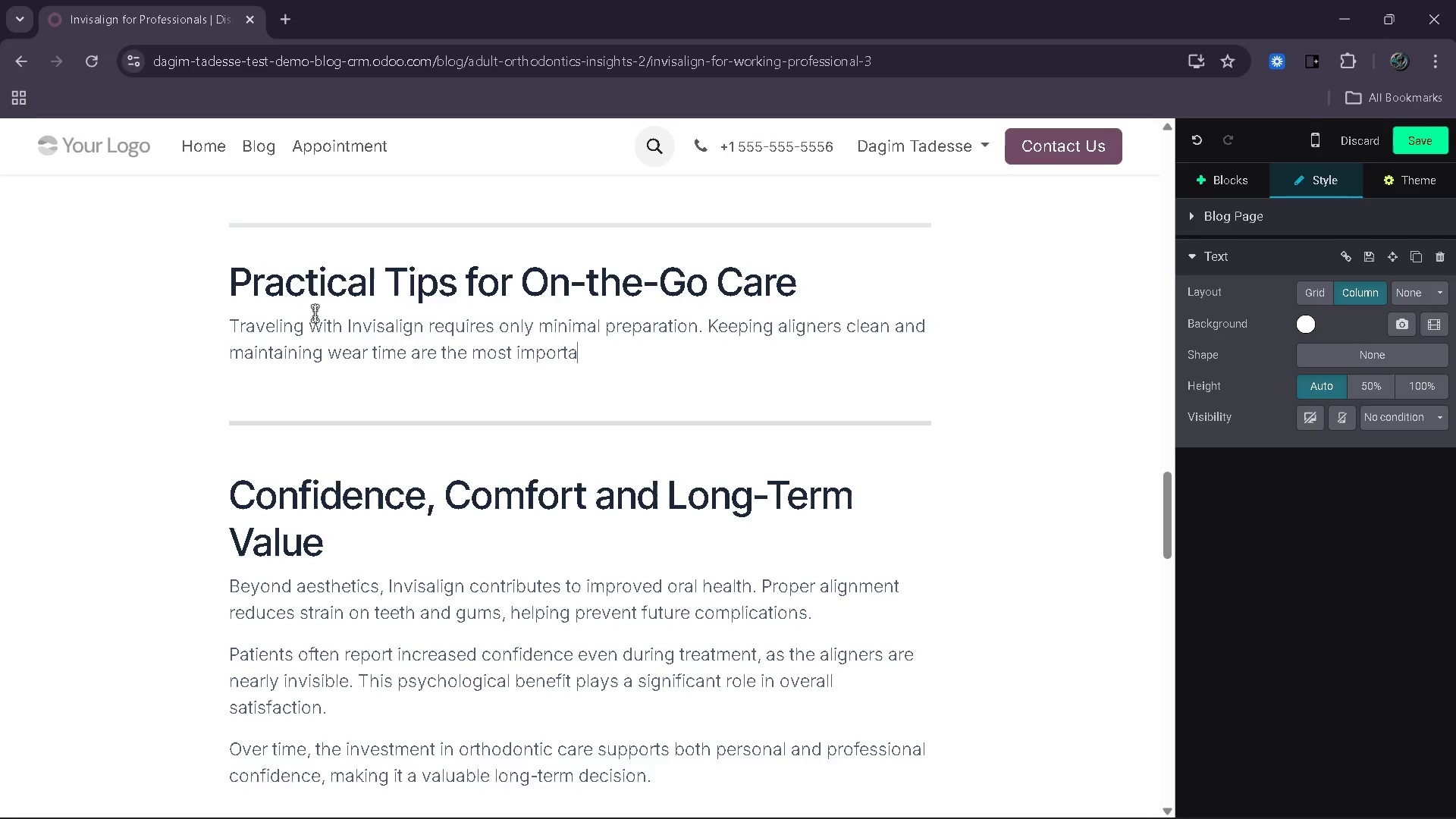 
key(Enter)
 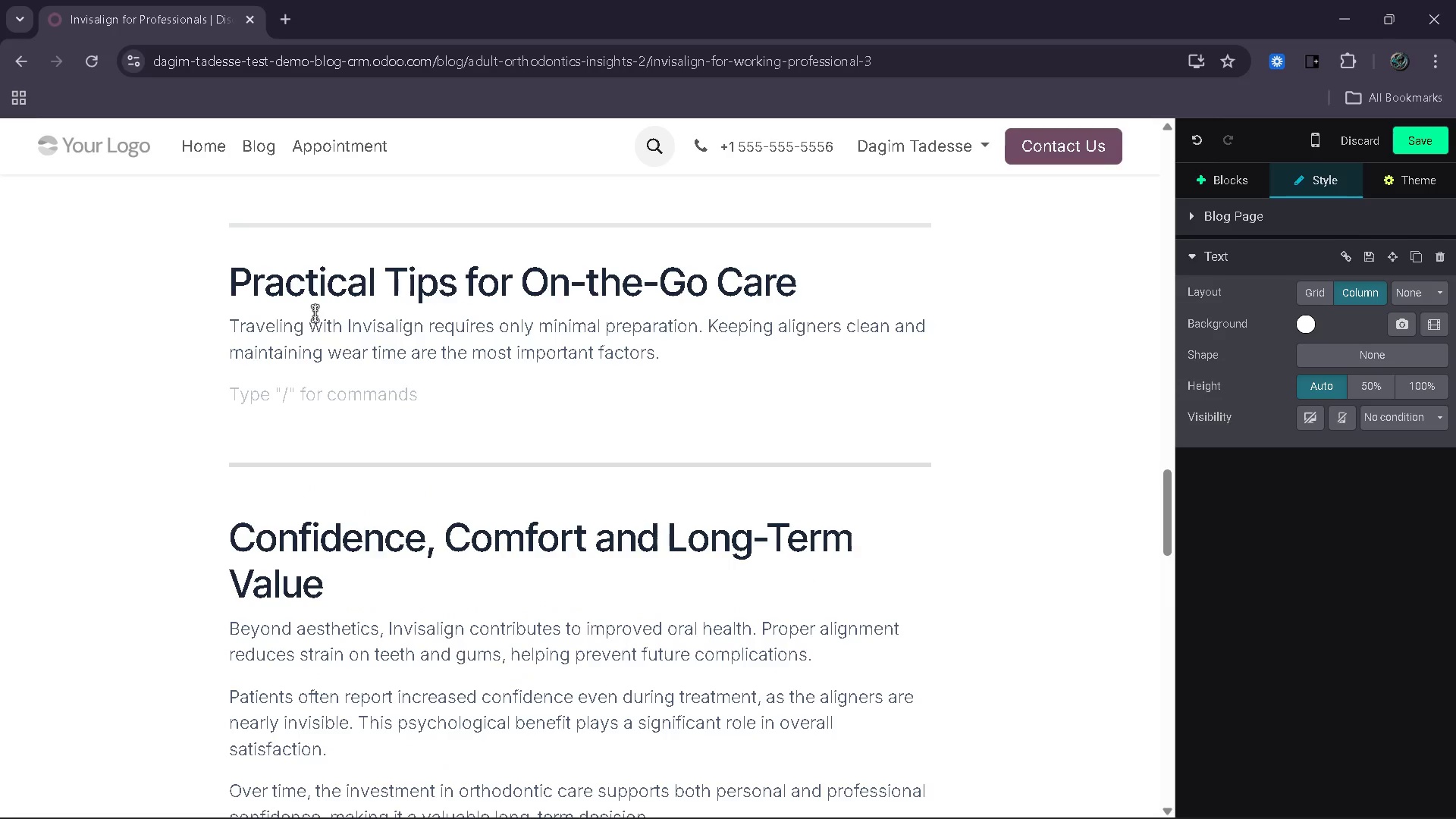 
type(Many users find it easy to com)
key(Backspace)
key(Backspace)
key(Backspace)
type(incp)
key(Backspace)
type(orpor)
key(Backspace)
key(Backspace)
 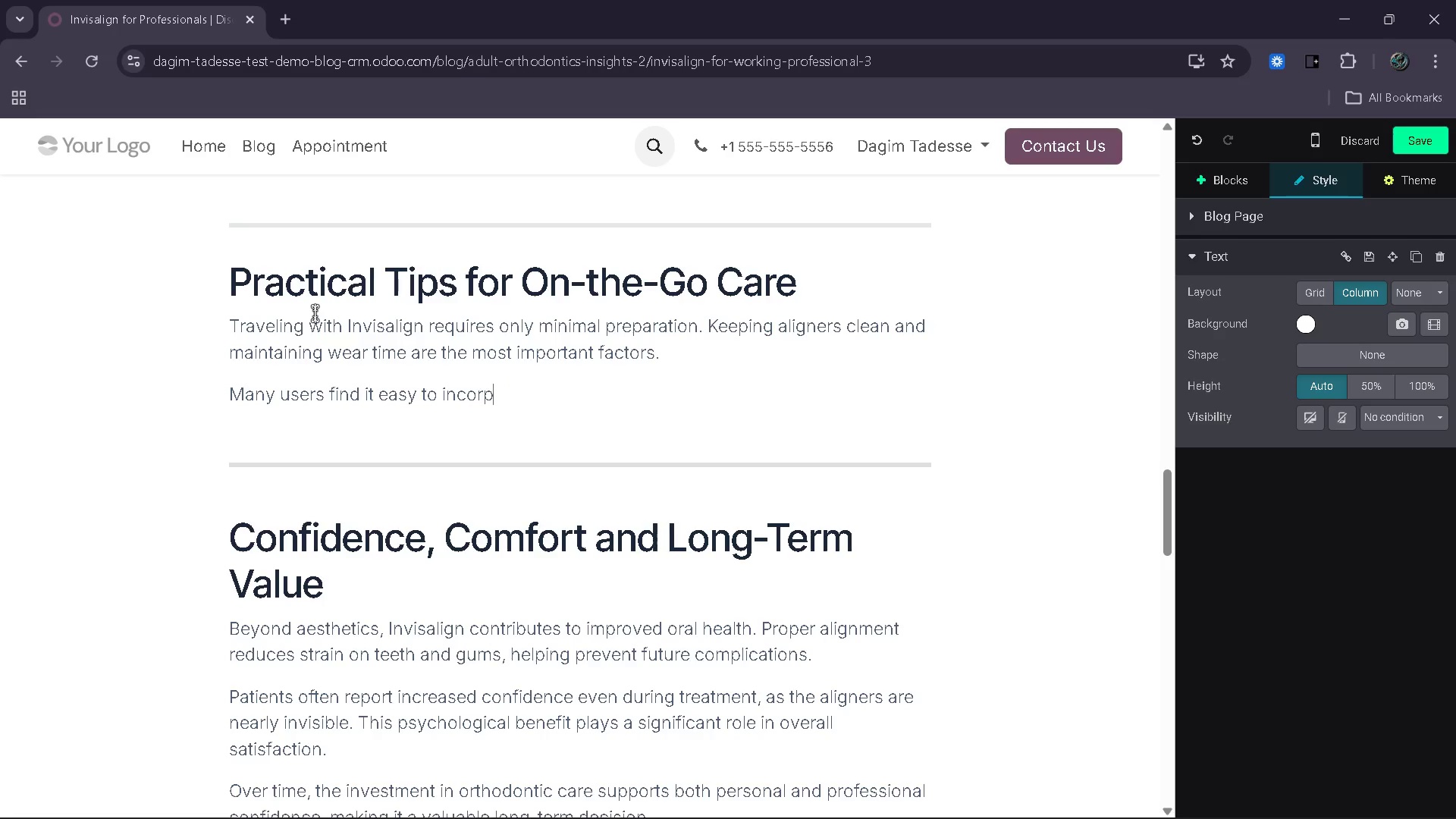 
type(orate aligners)
key(Backspace)
type( care into their existing routines, such as brushing after meals or using travel )
key(Backspace)
type(-sized hyge)
key(Backspace)
type(iene j)
key(Backspace)
type(kits.)
 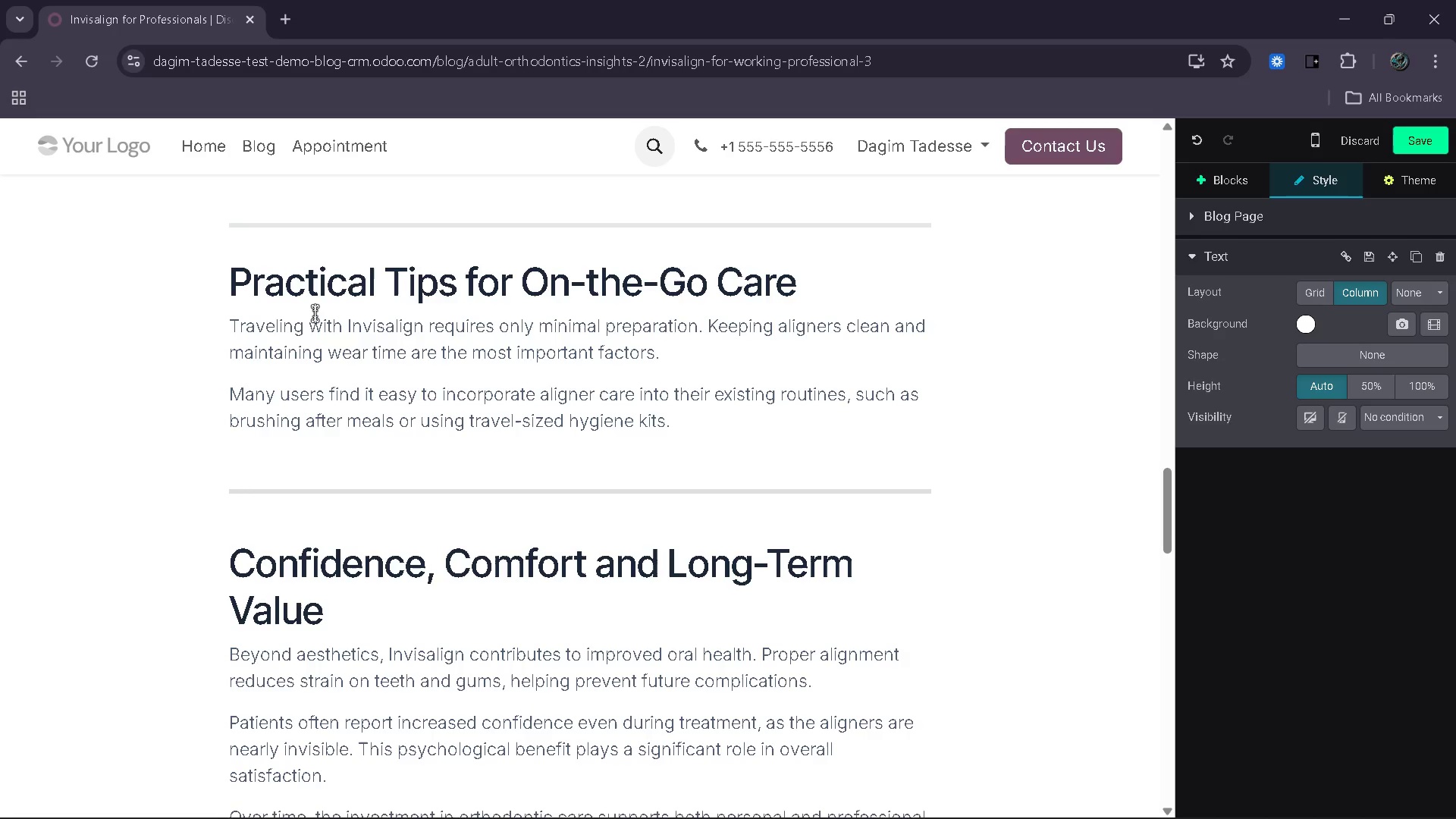 
key(Enter)
 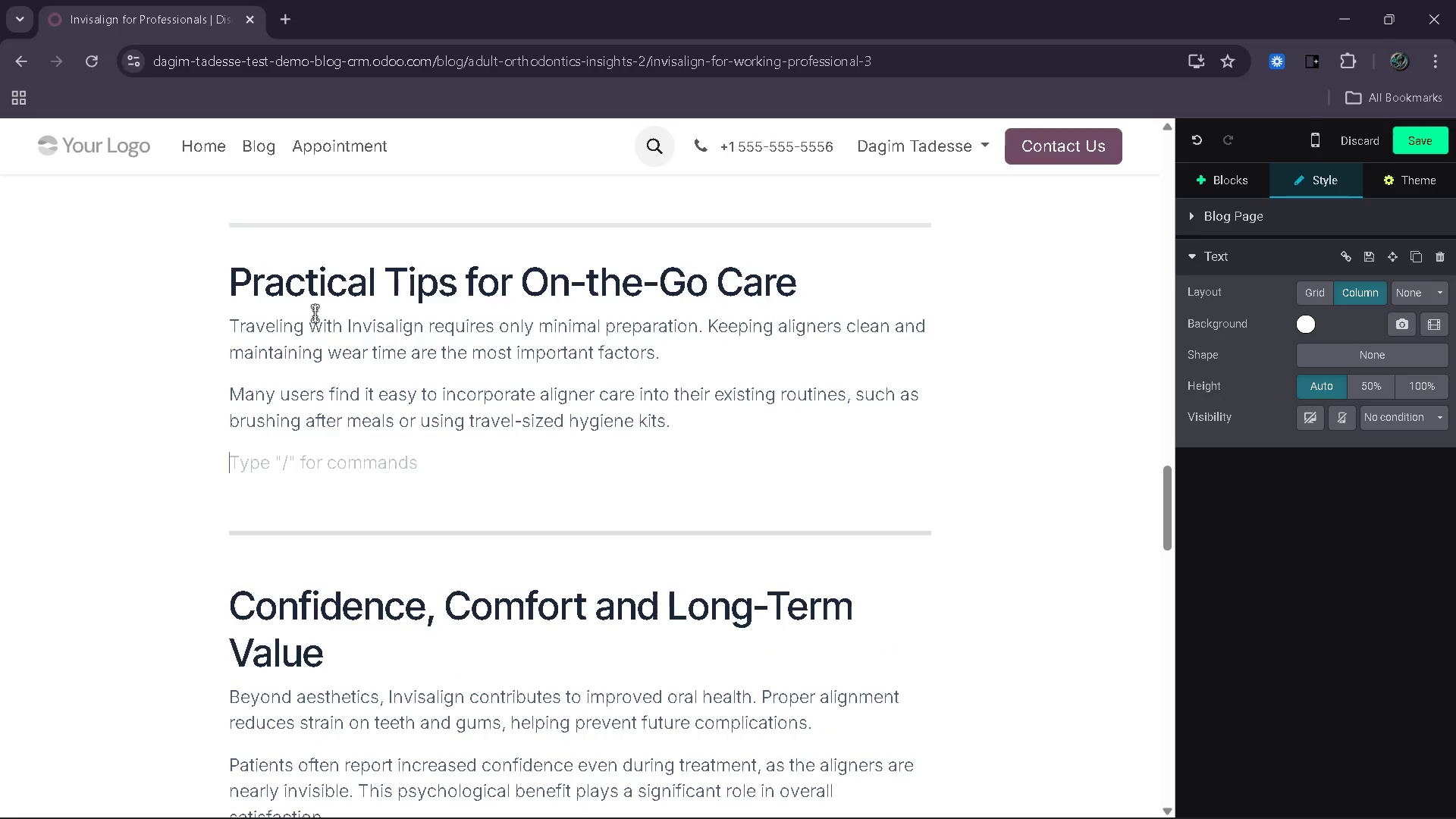 
type(This simplicity ensures that treatment remains consisi)
key(Backspace)
type(tent regarding o)
key(Backspace)
key(Backspace)
type(le)
key(Backspace)
key(Backspace)
key(Backspace)
key(Backspace)
key(Backspace)
type(less of location or sce)
key(Backspace)
type(hedule.)
 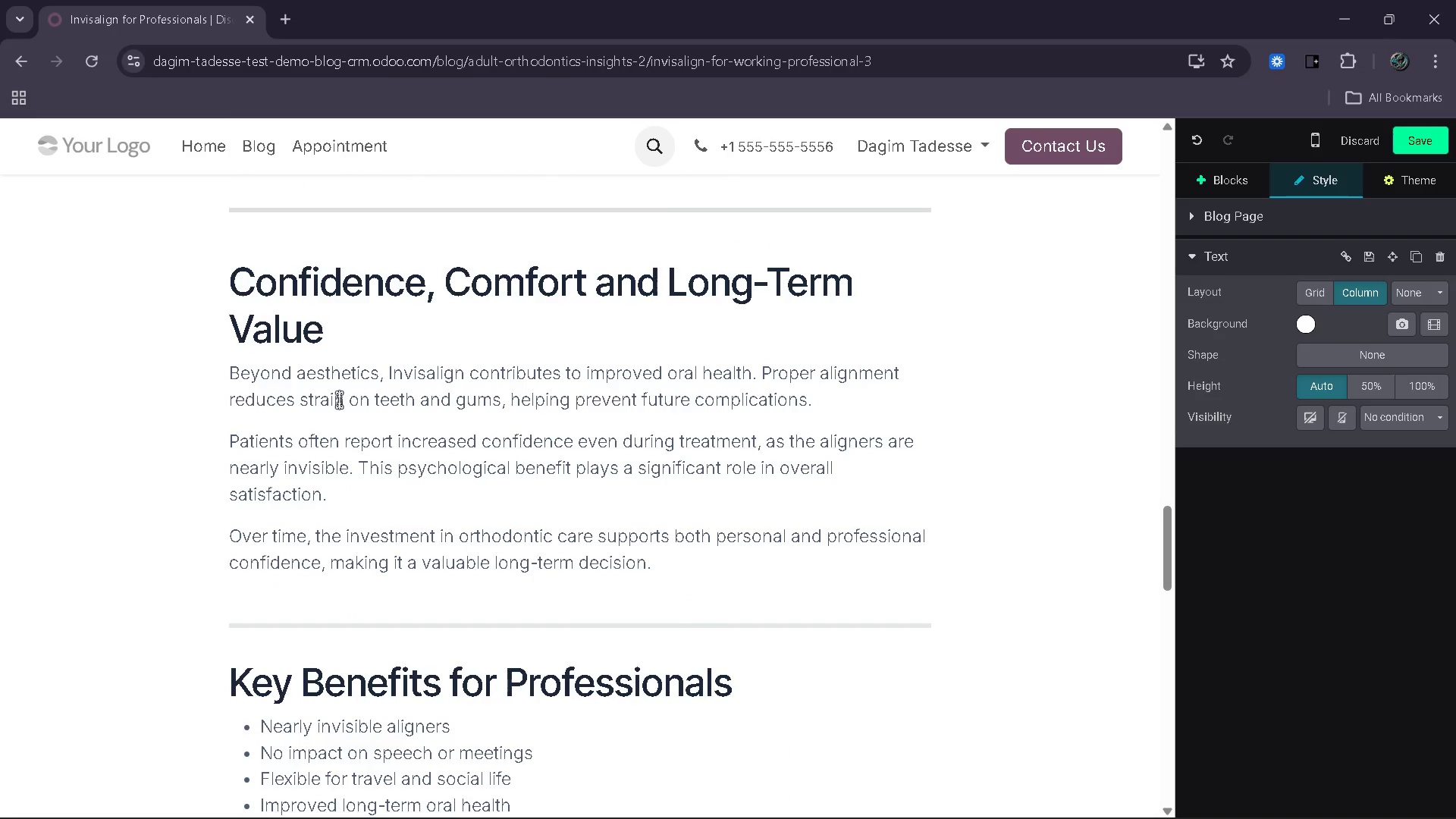 
wait(20.02)
 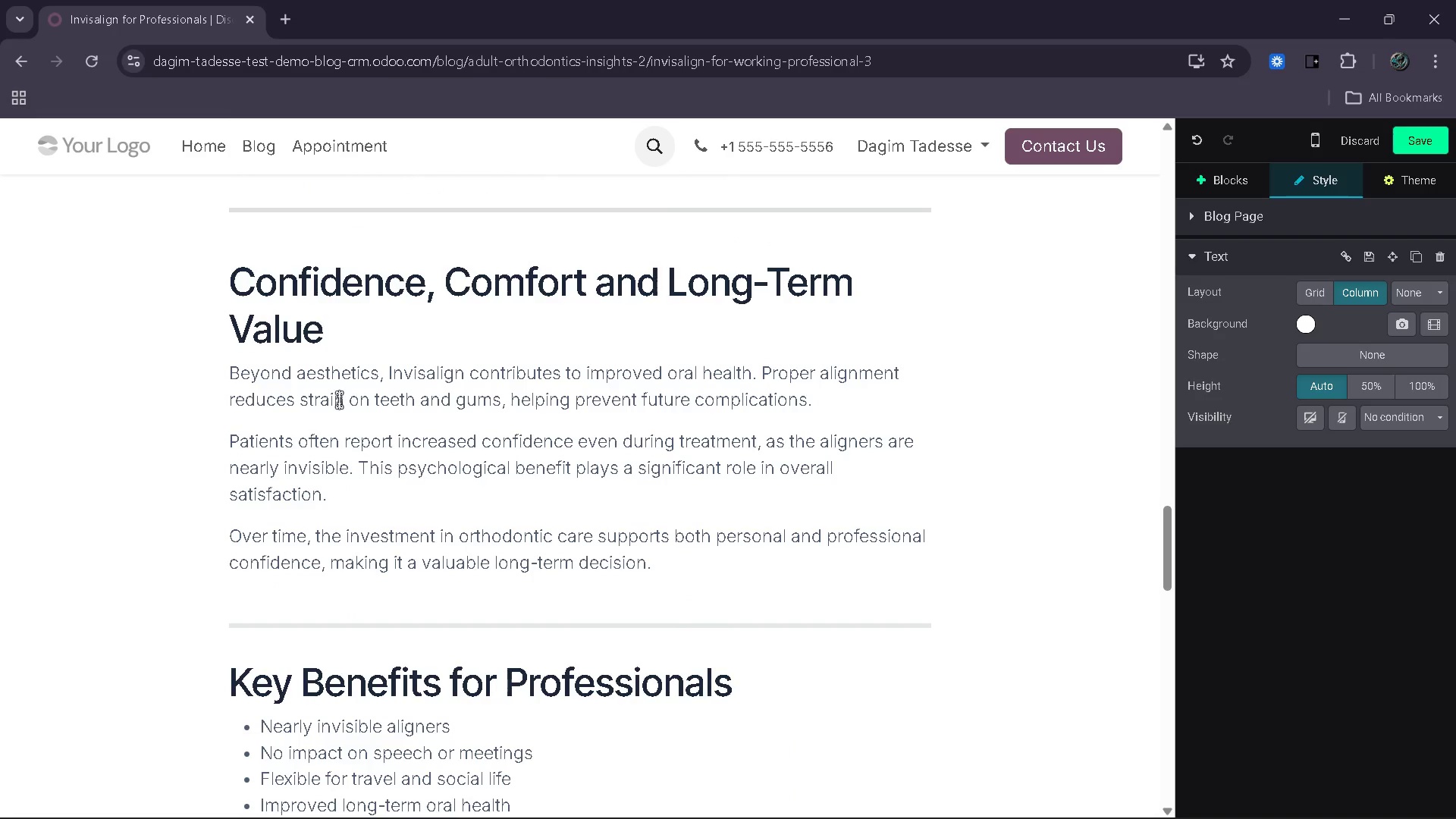 
left_click_drag(start_coordinate=[664, 618], to_coordinate=[232, 318])
 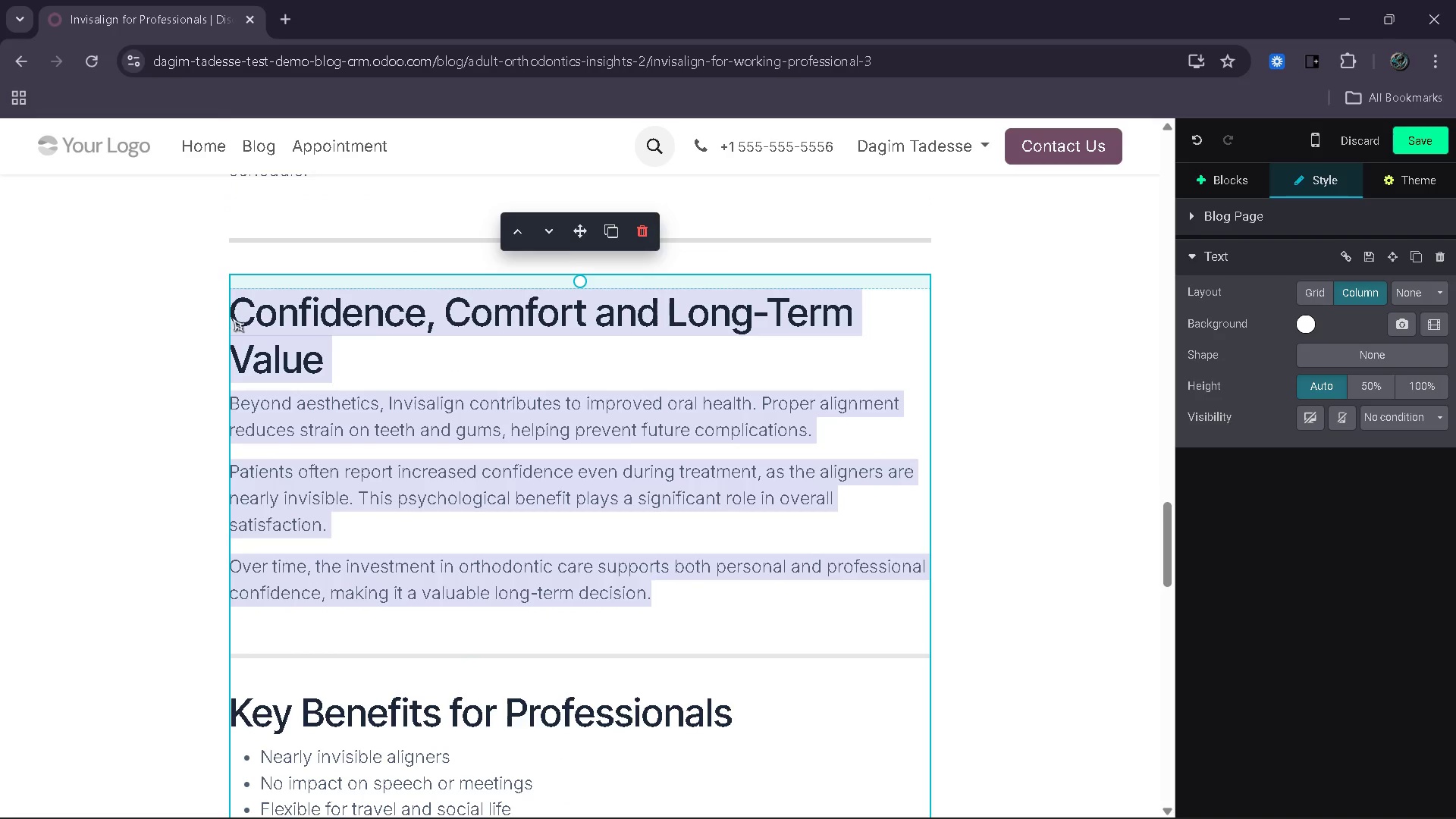 
key(Backspace)
 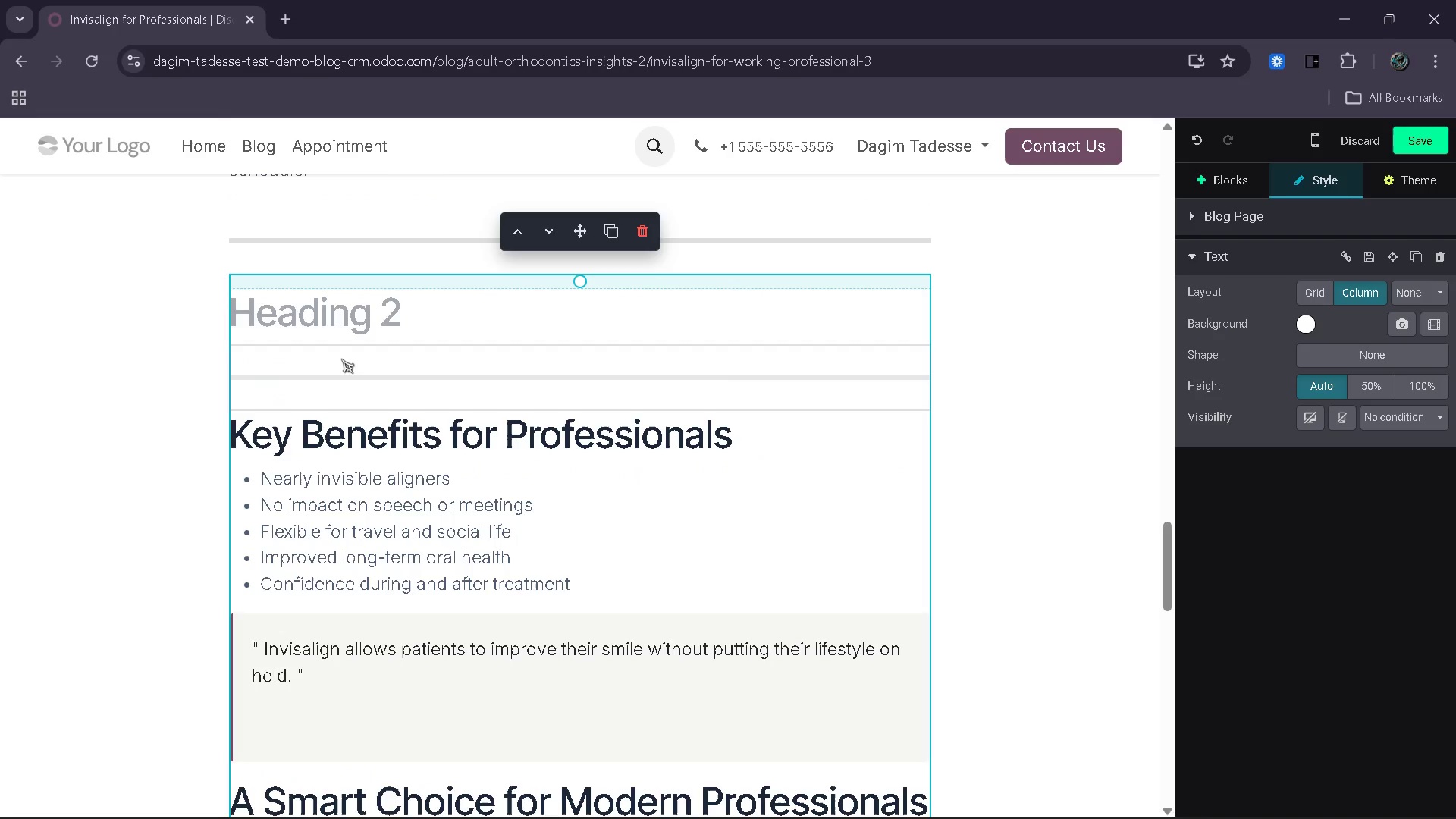 
left_click([341, 362])
 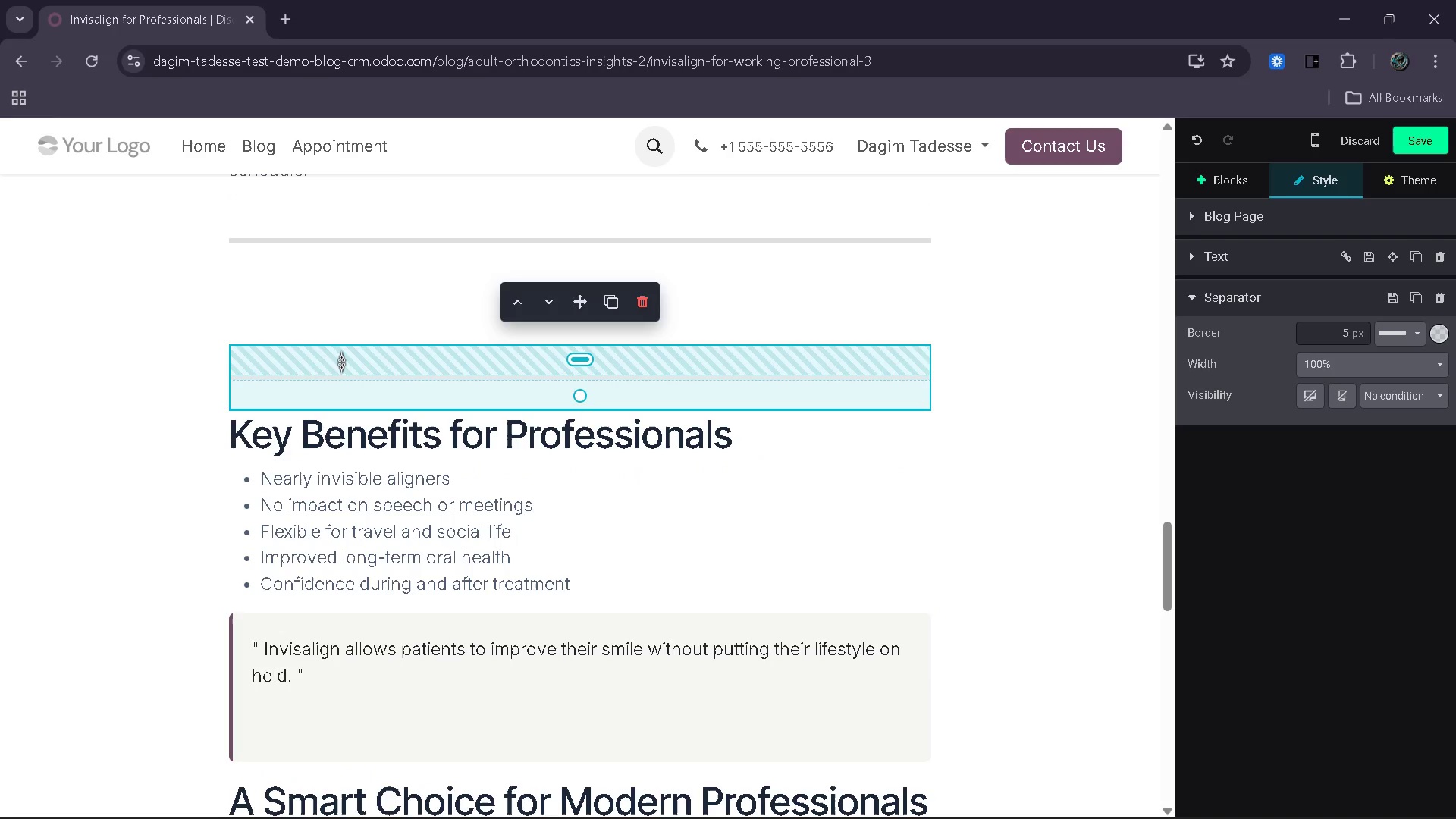 
key(Backspace)
 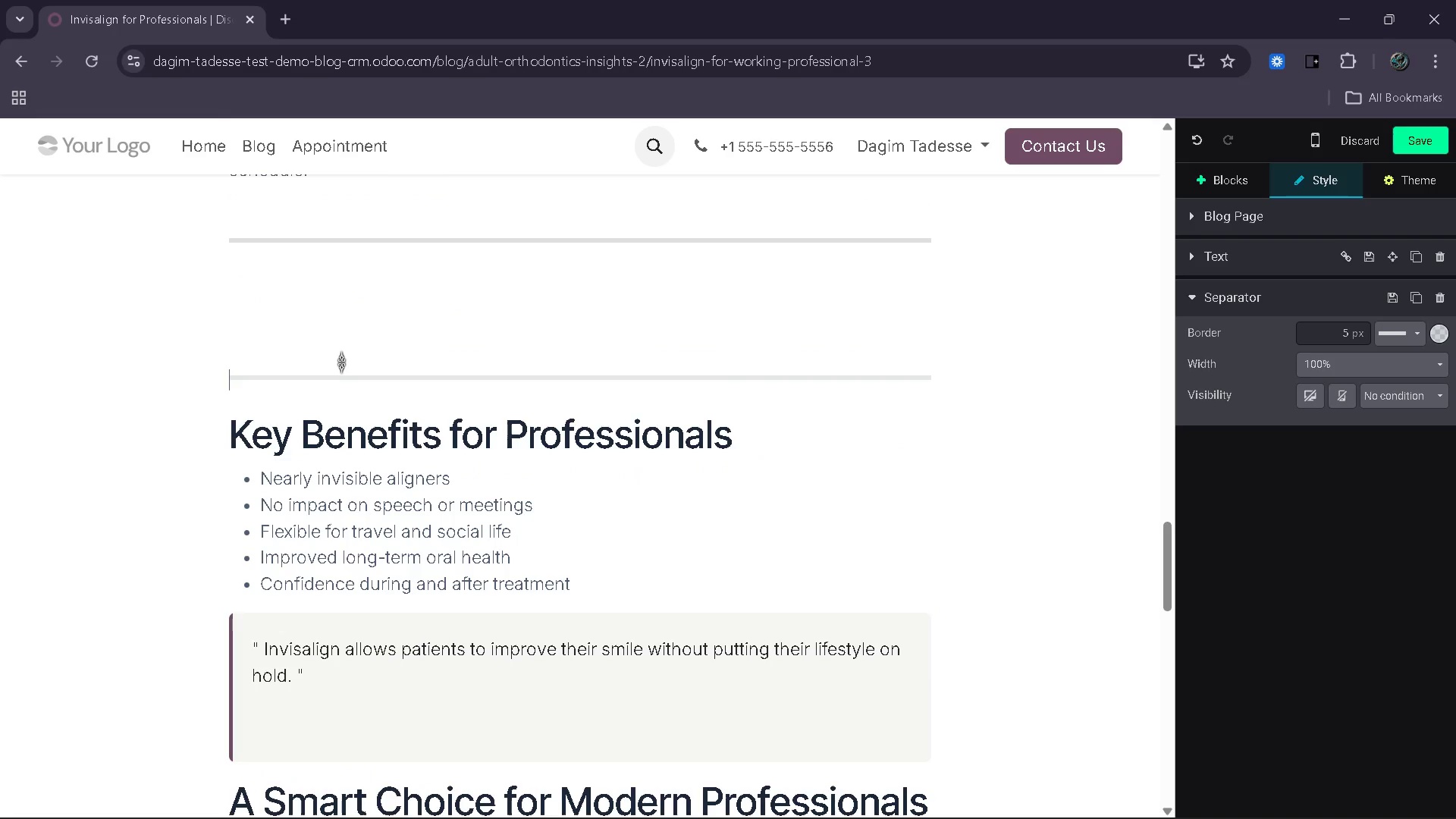 
left_click([356, 374])
 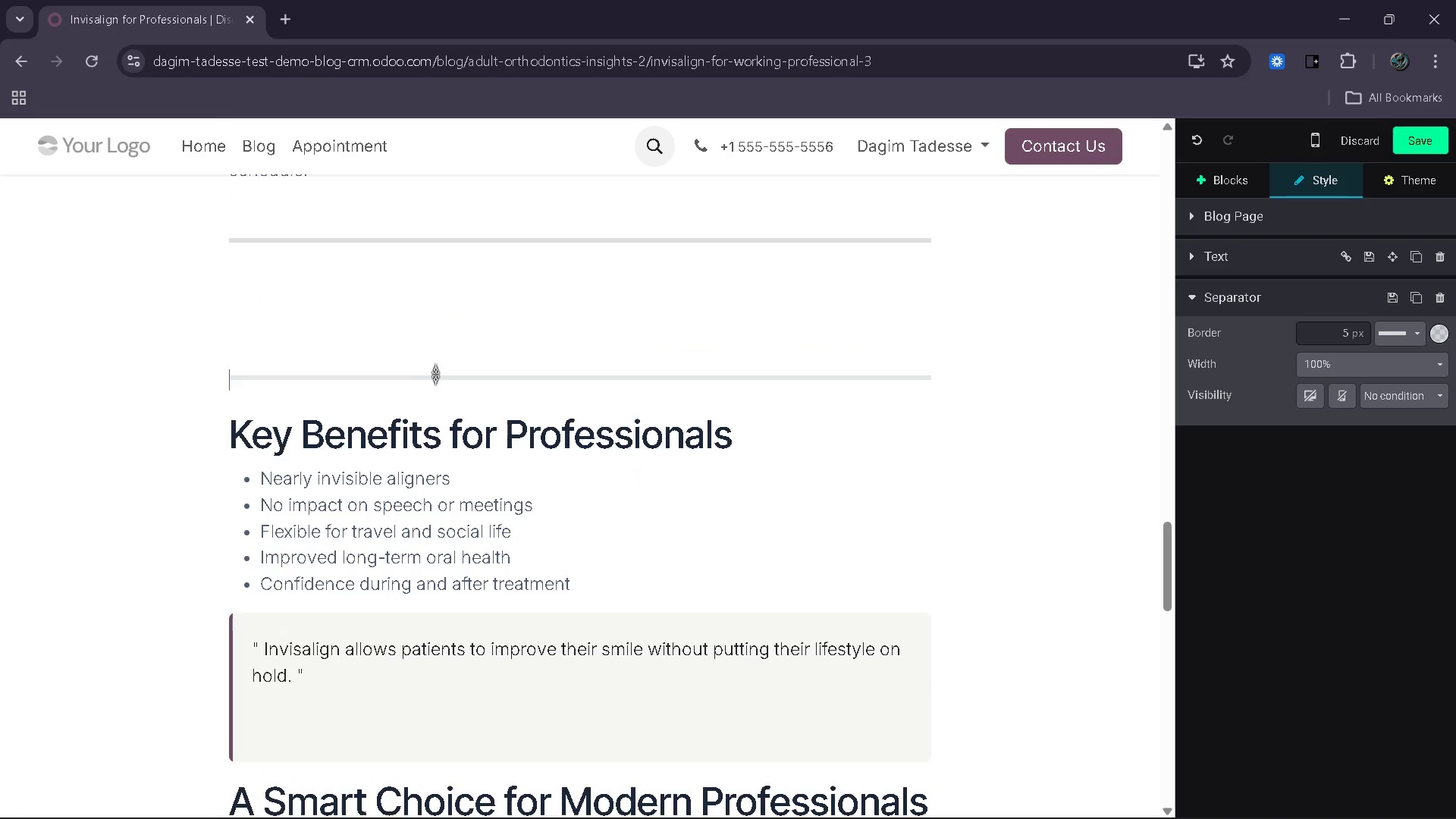 
left_click([457, 377])
 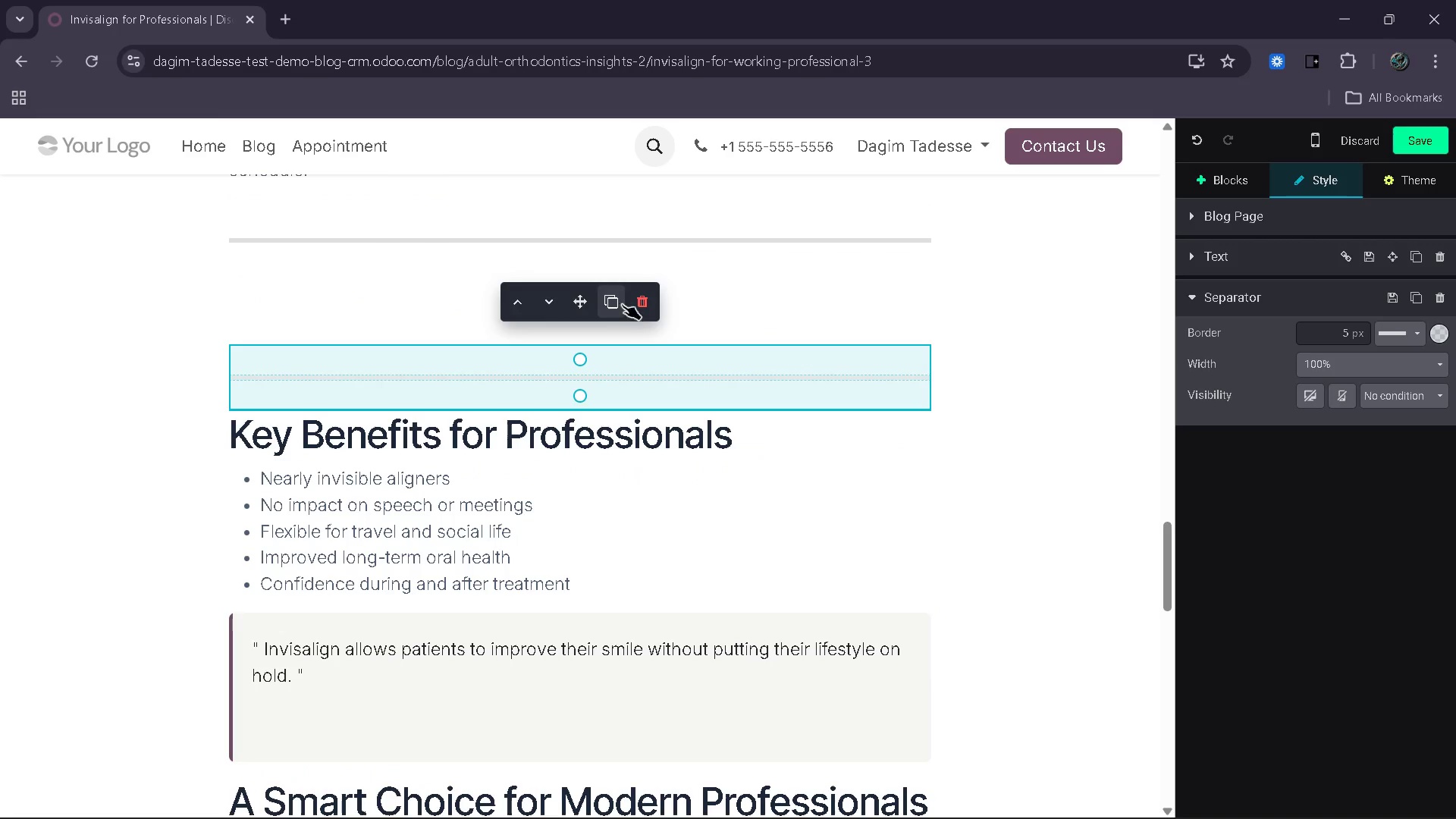 
left_click([634, 302])
 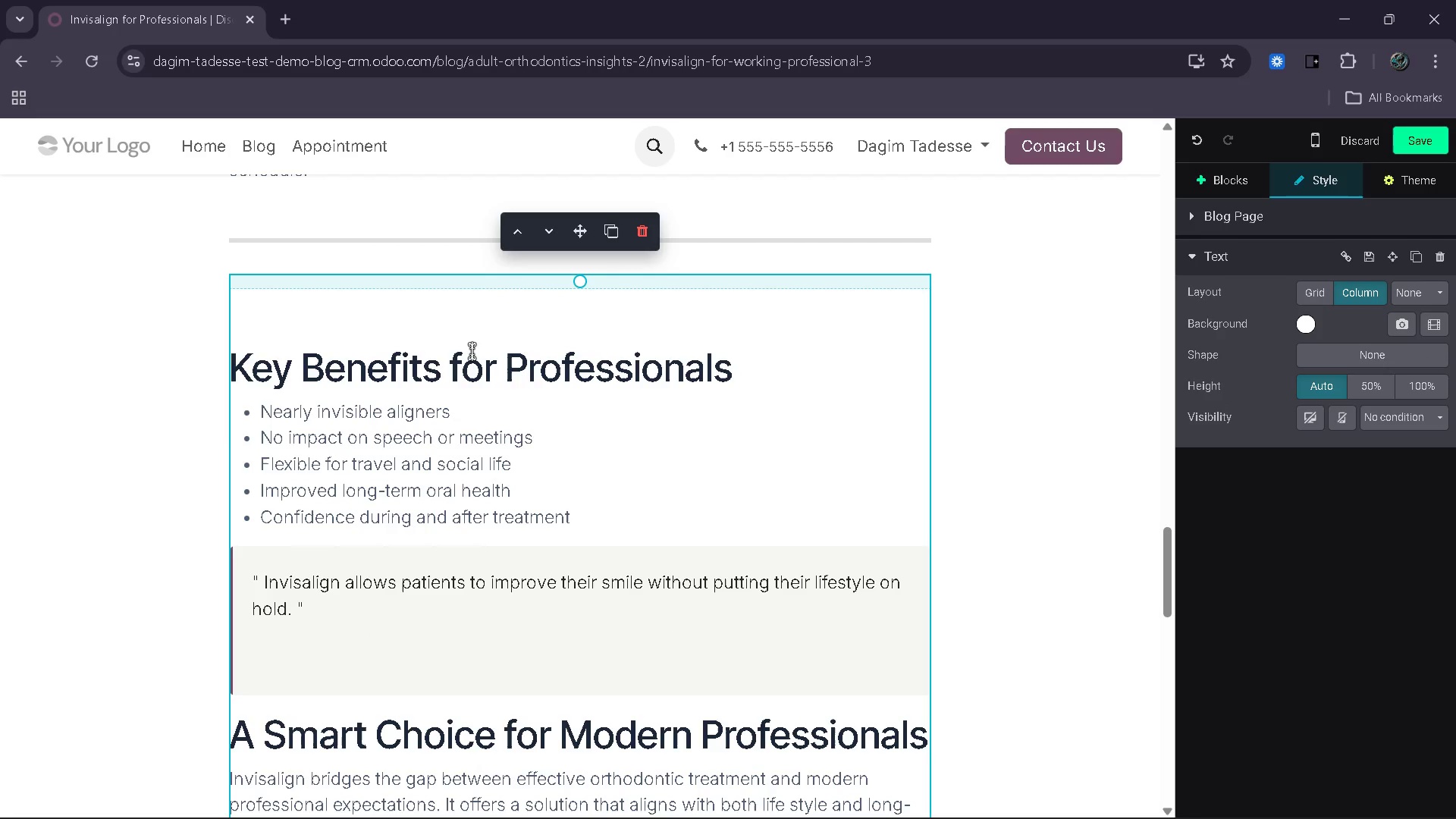 
left_click([470, 336])
 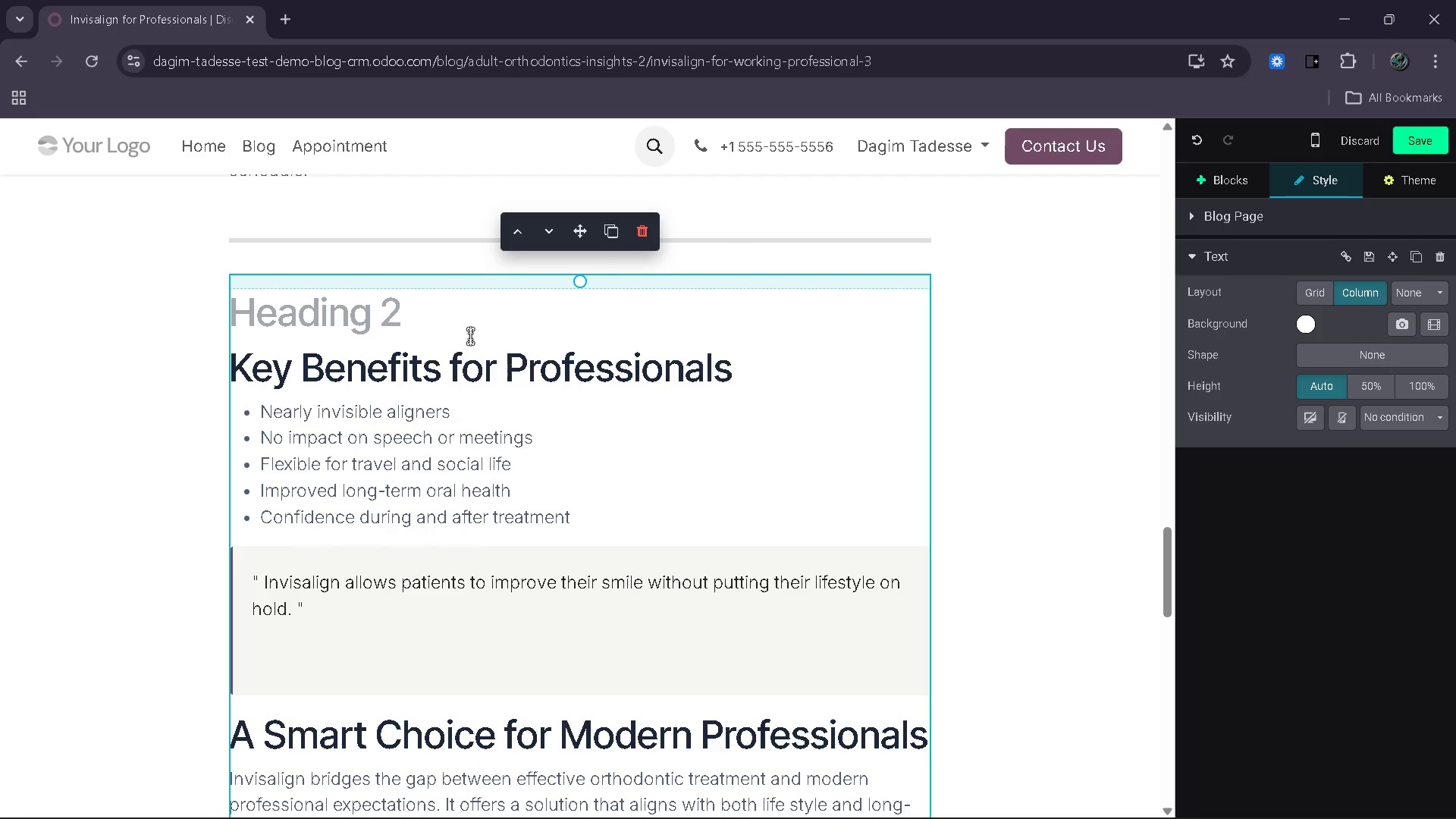 
key(Delete)
 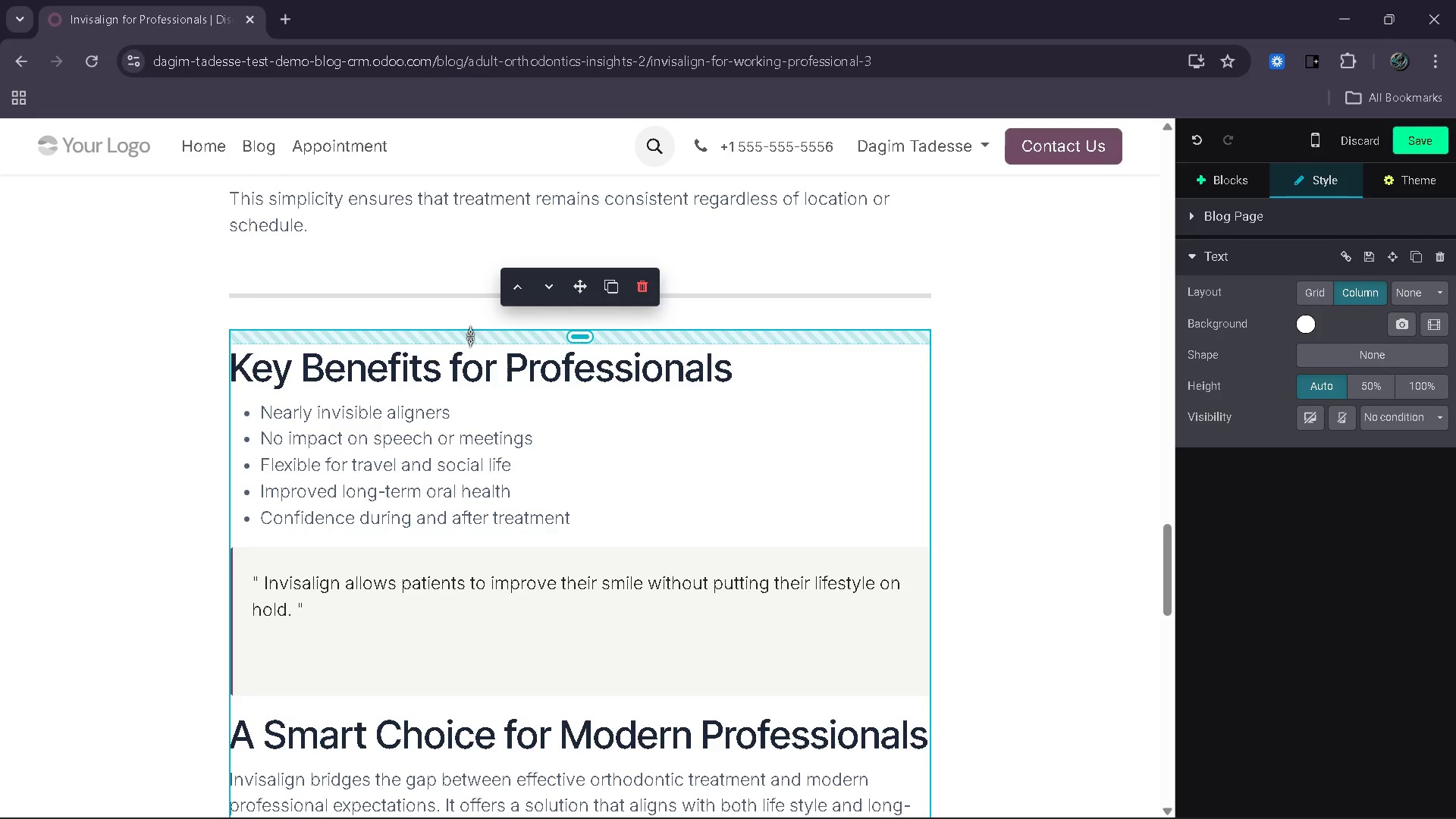 
left_click([133, 367])
 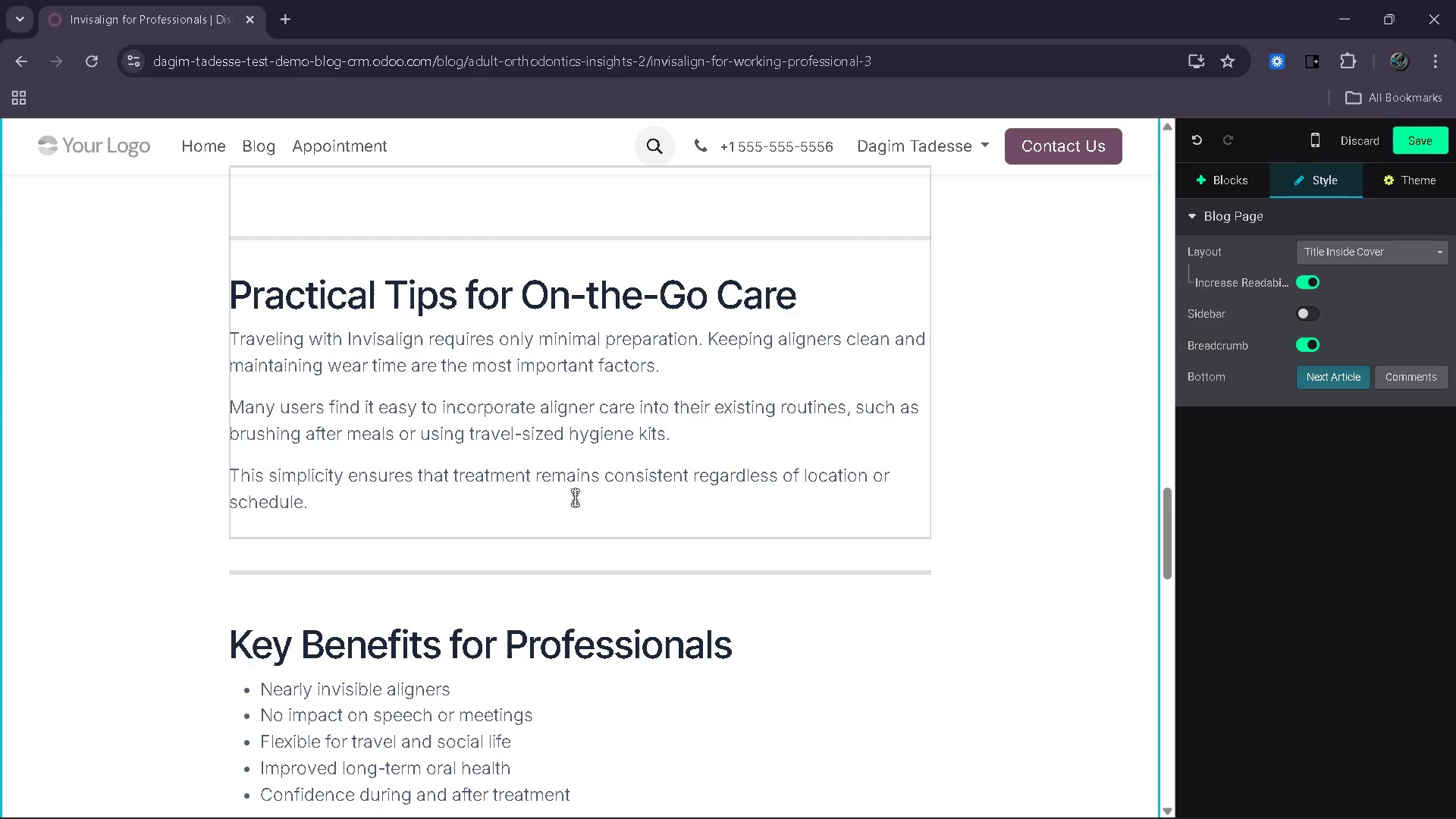 
left_click_drag(start_coordinate=[730, 641], to_coordinate=[213, 639])
 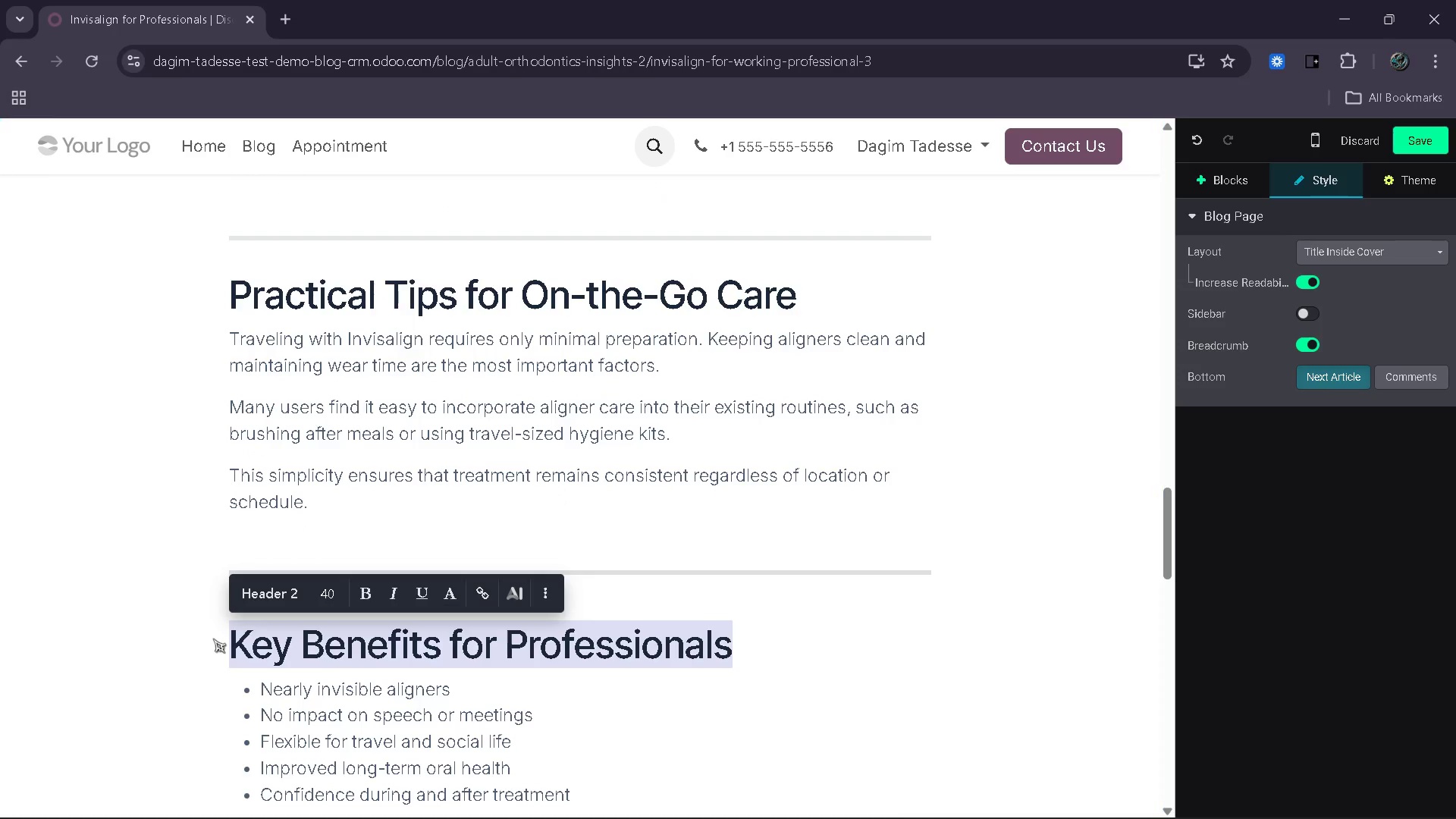 
type(Quik)
key(Backspace)
type(ck Travel Tips)
 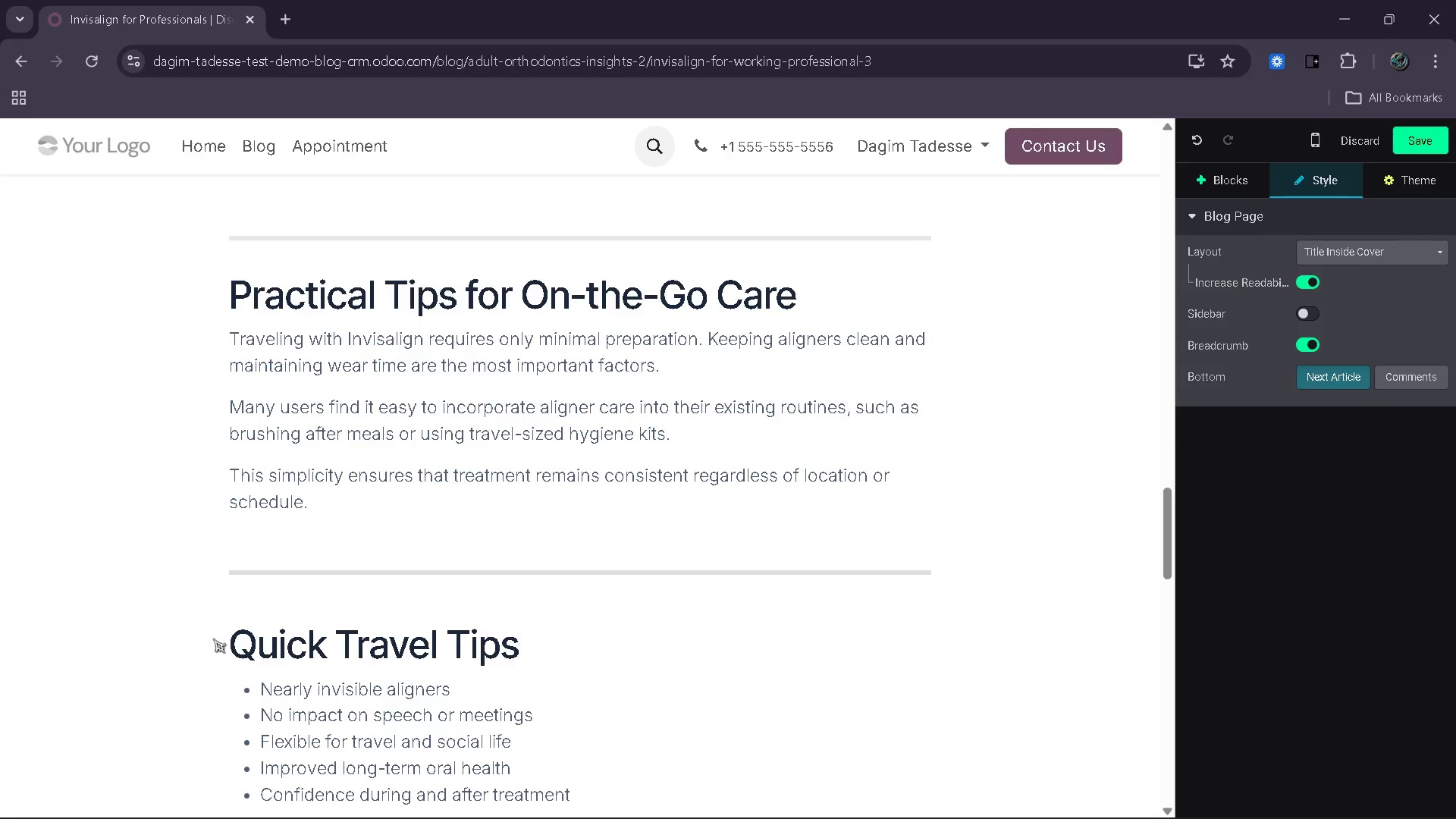 
left_click_drag(start_coordinate=[609, 579], to_coordinate=[264, 488])
 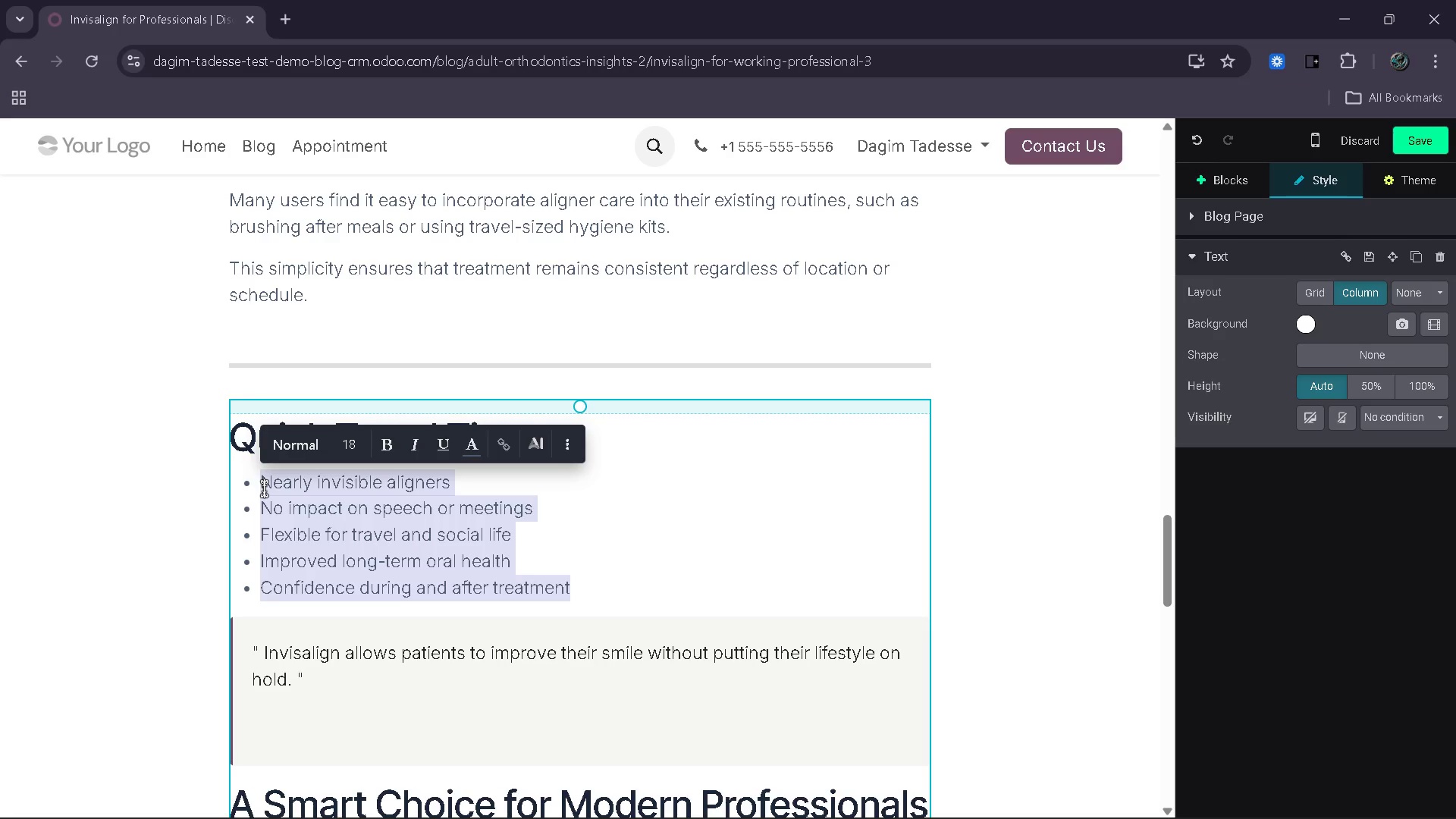 
type(Always cary )
key(Backspace)
key(Backspace)
type(ry a protective aligner case )
key(Backspace)
 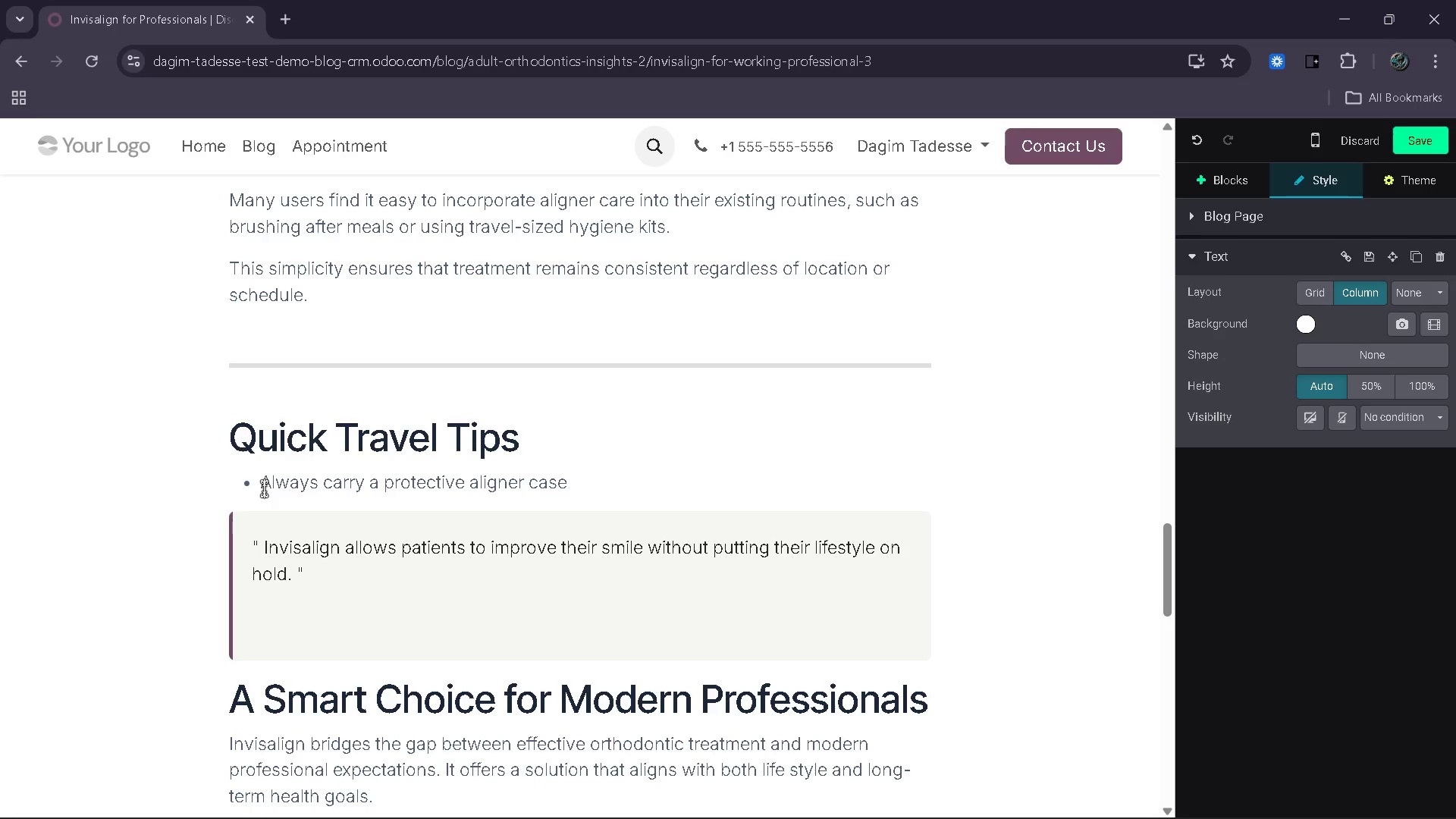 
key(Enter)
 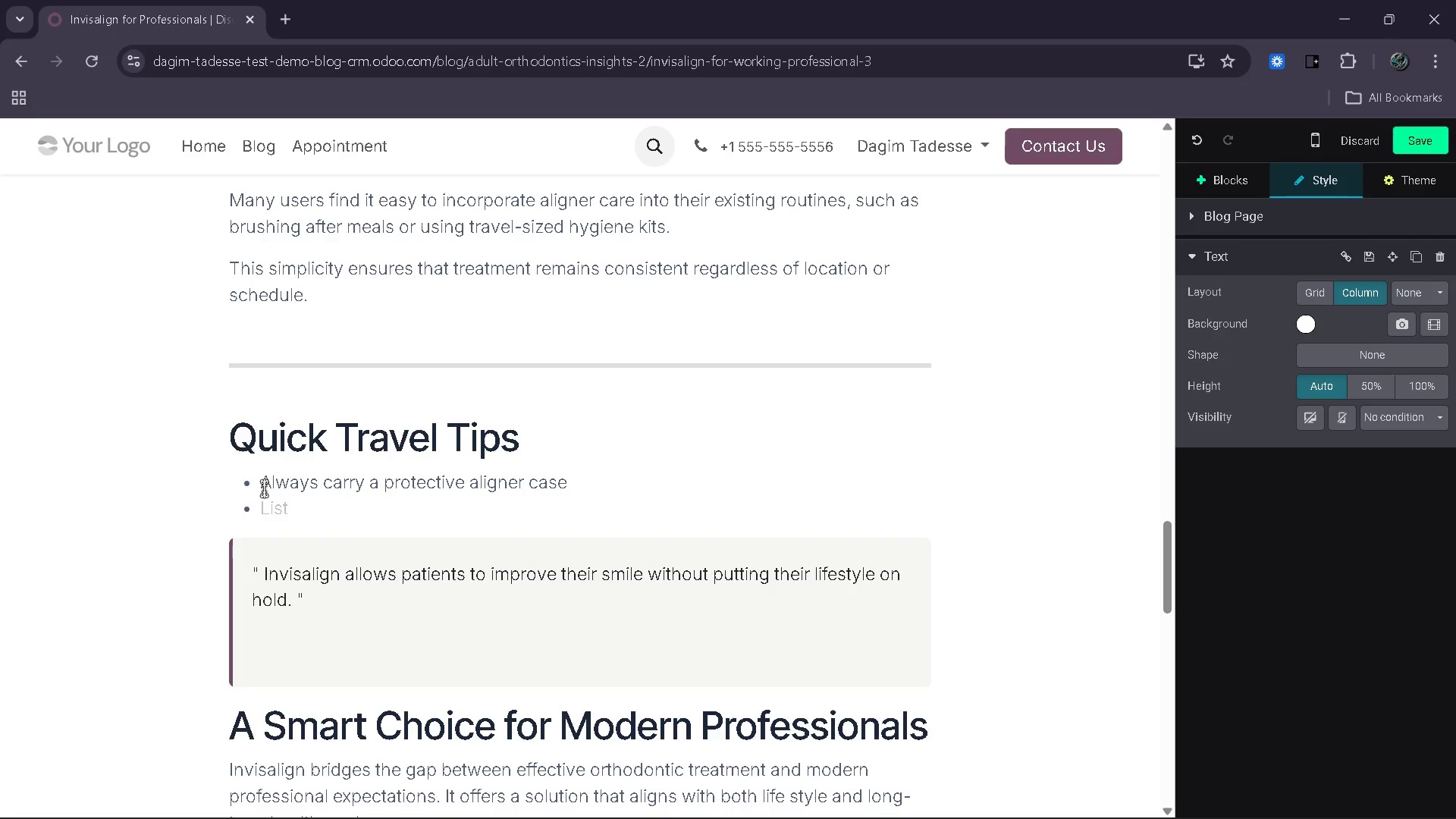 
type(Pack a r)
key(Backspace)
type(travel toothbrush and cleaning solution)
 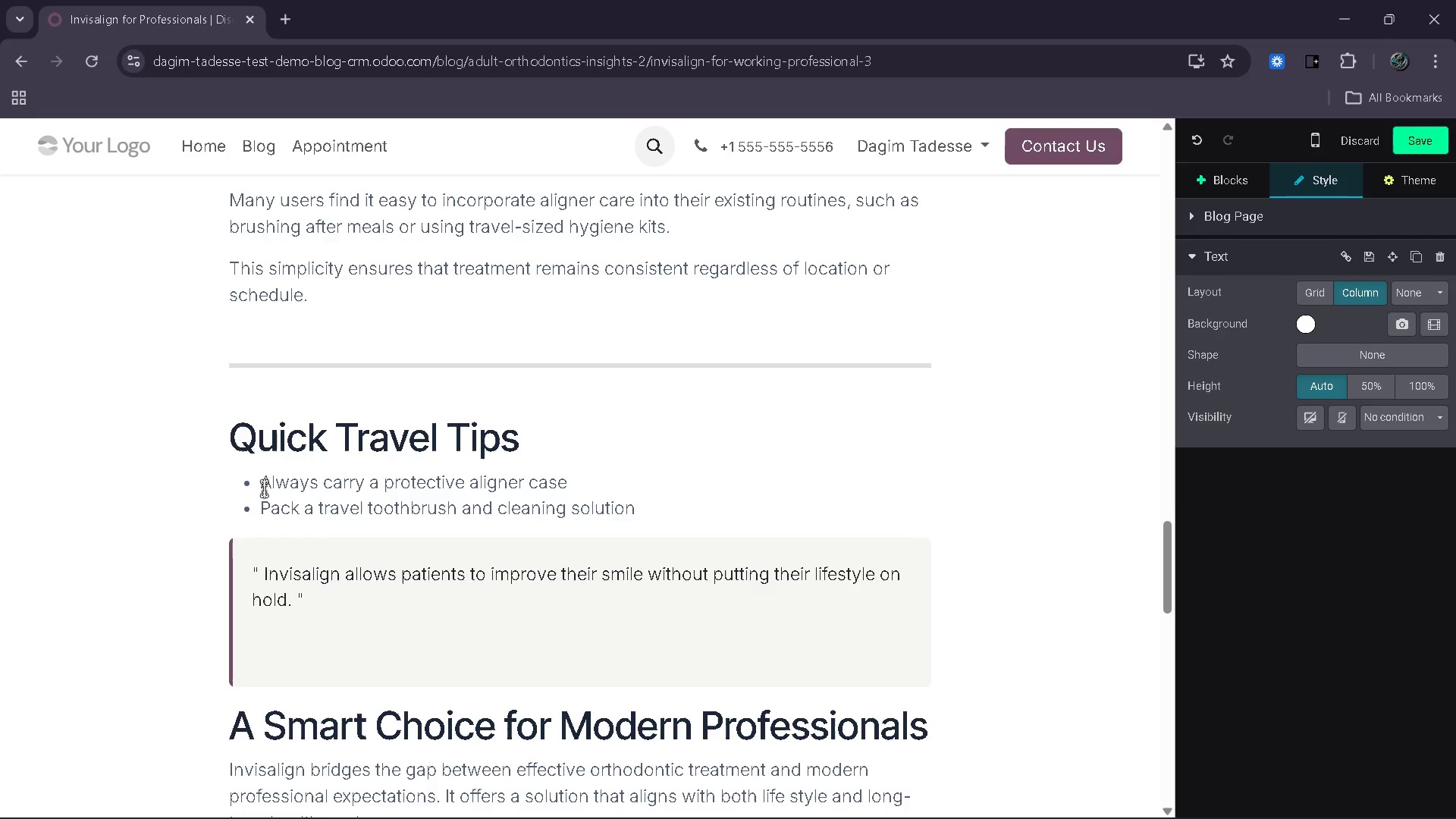 
key(Enter)
 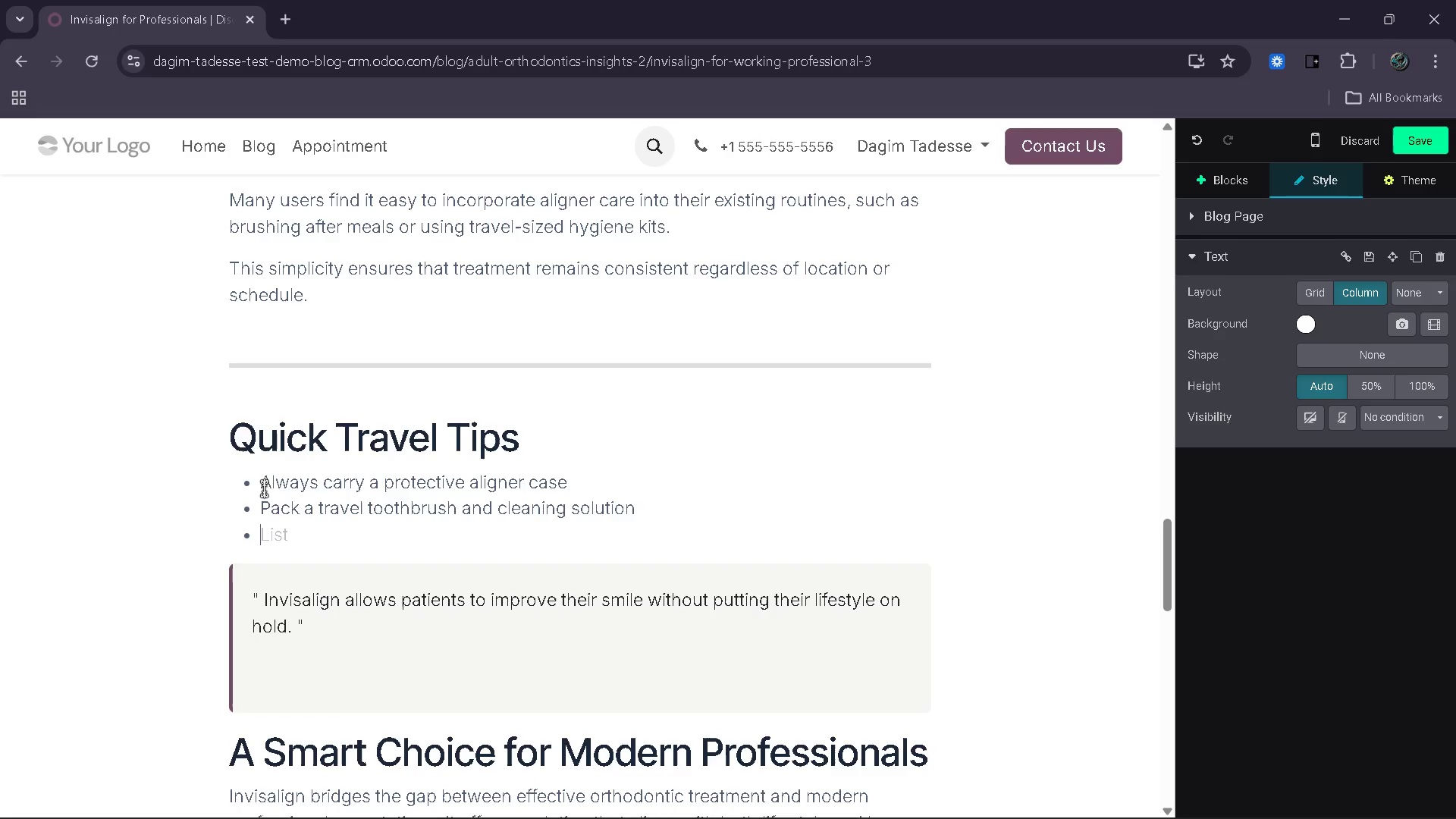 
key(Enter)
 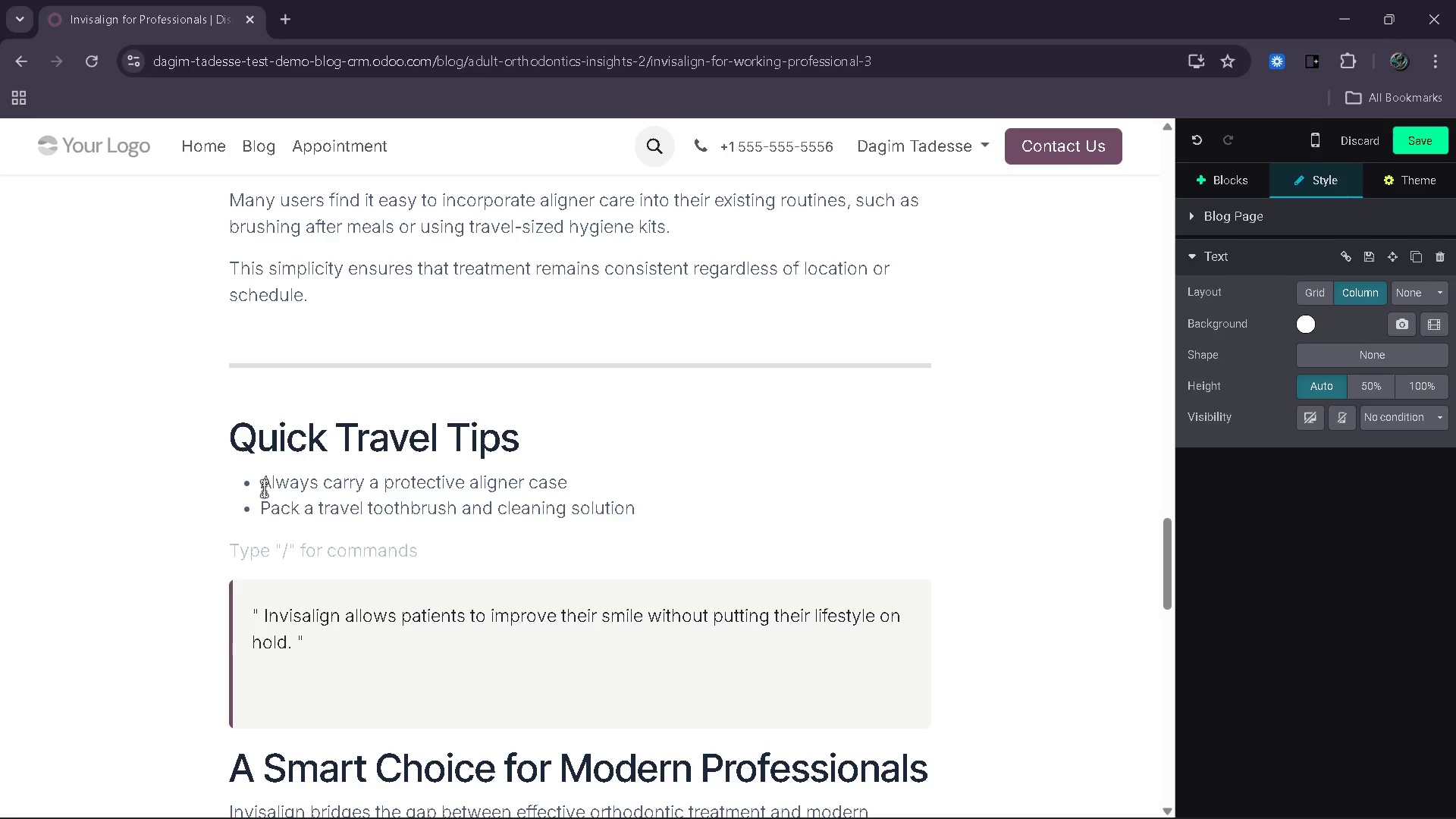 
key(Backspace)
 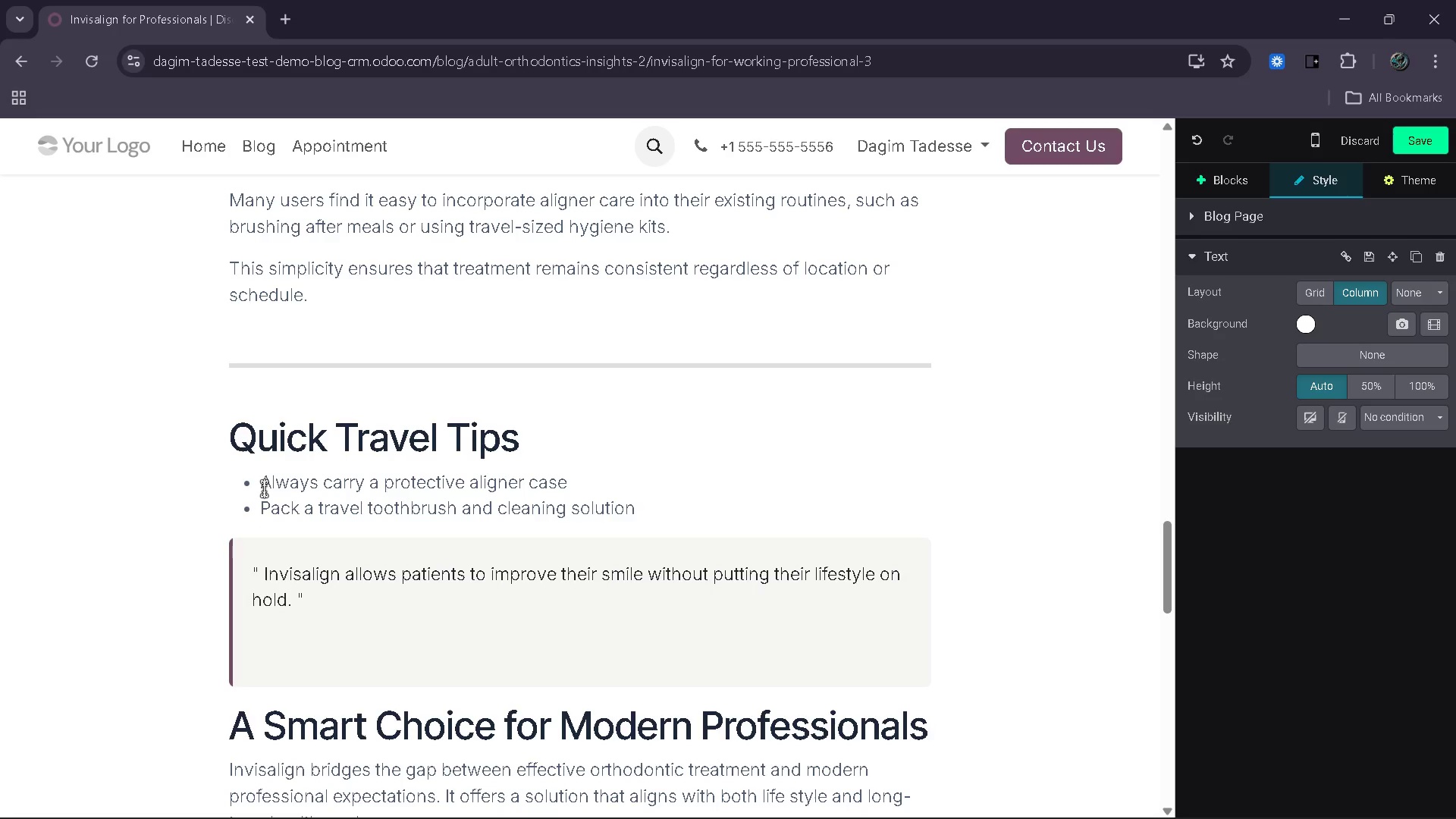 
key(Enter)
 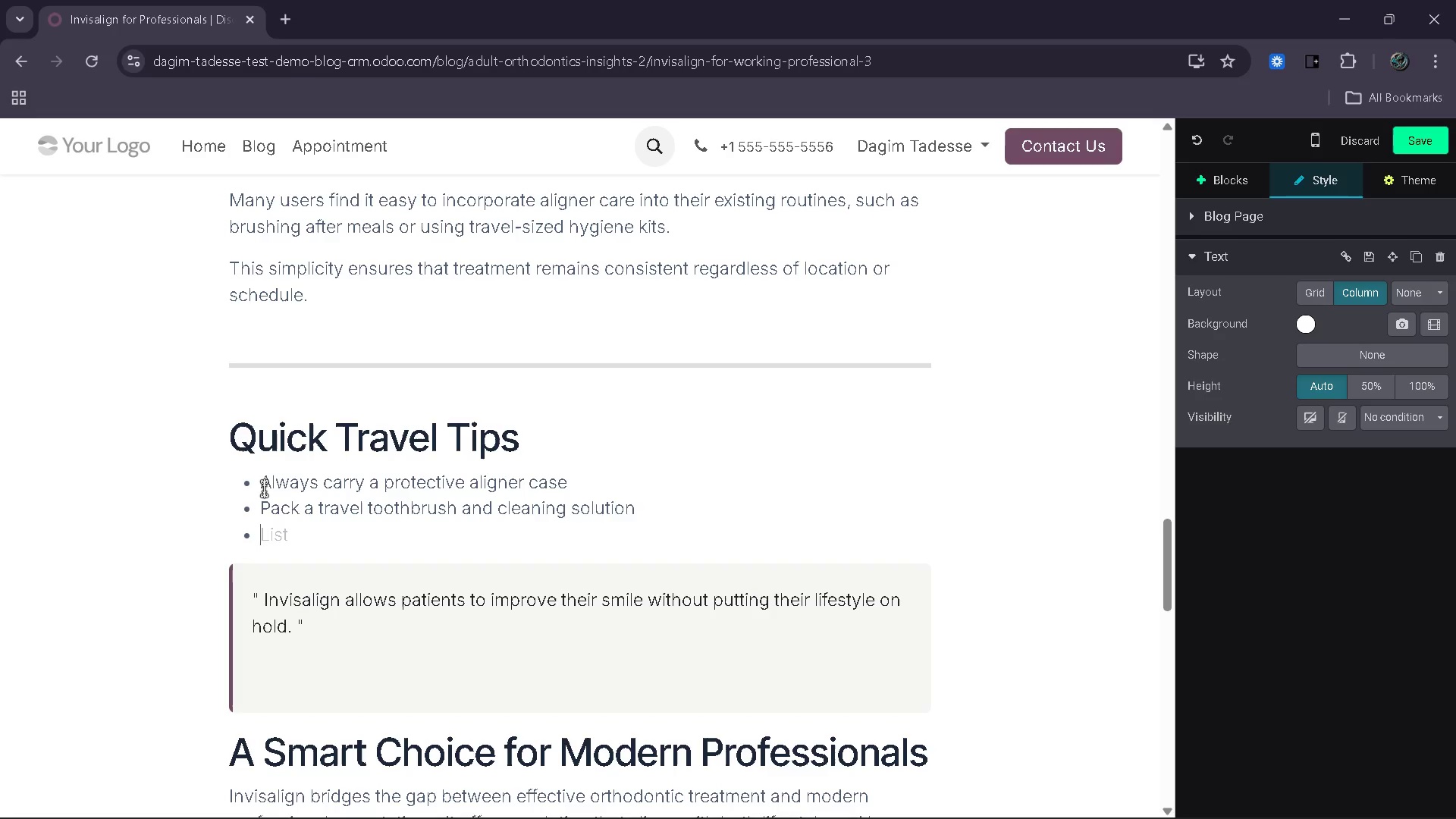 
hold_key(key=ShiftRight, duration=0.41)
 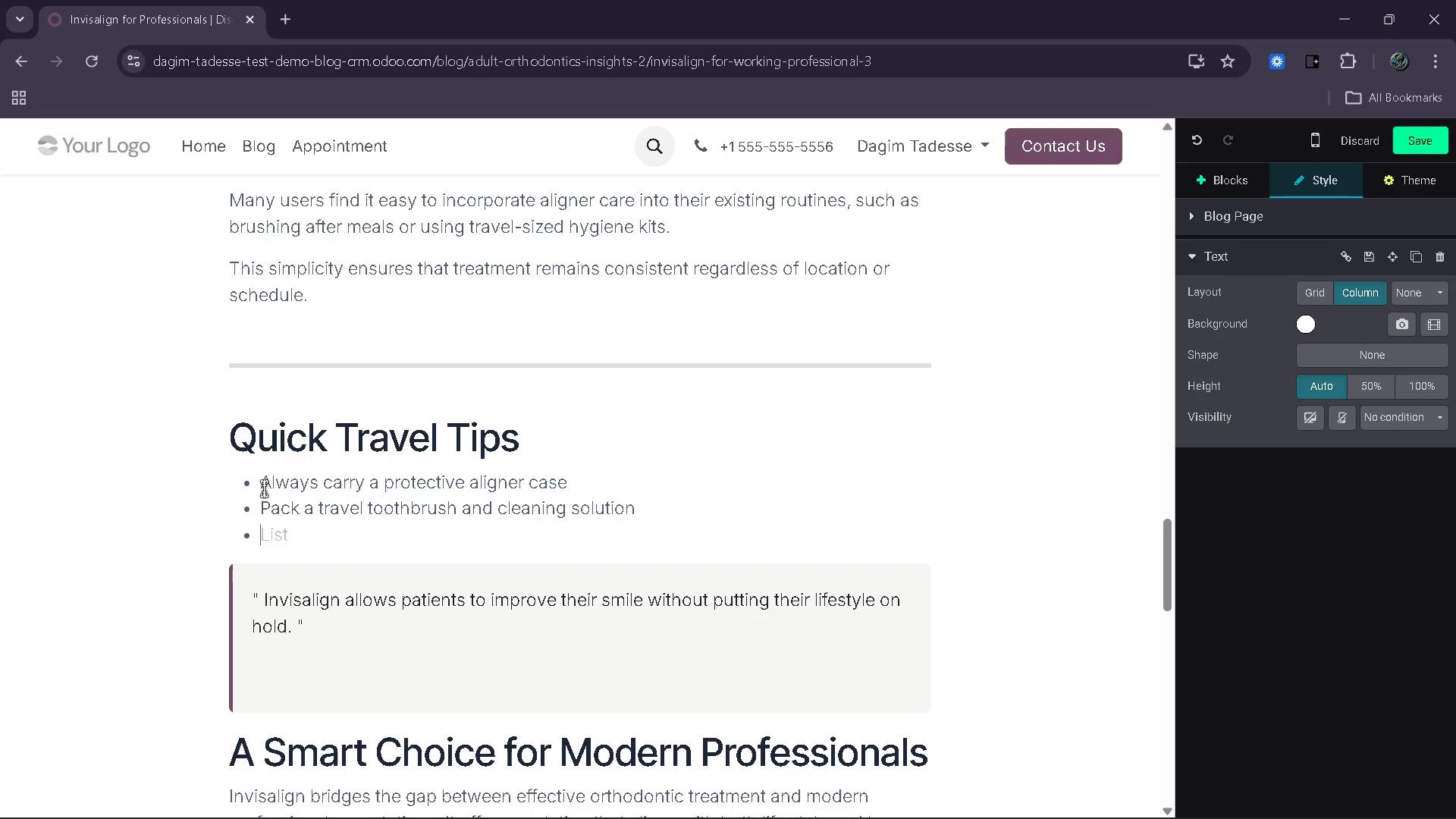 
type(Maiint)
key(Backspace)
key(Backspace)
key(Backspace)
type(ntain recome)
key(Backspace)
type(mended daily wa)
key(Backspace)
type(er)
key(Backspace)
type(ar time)
 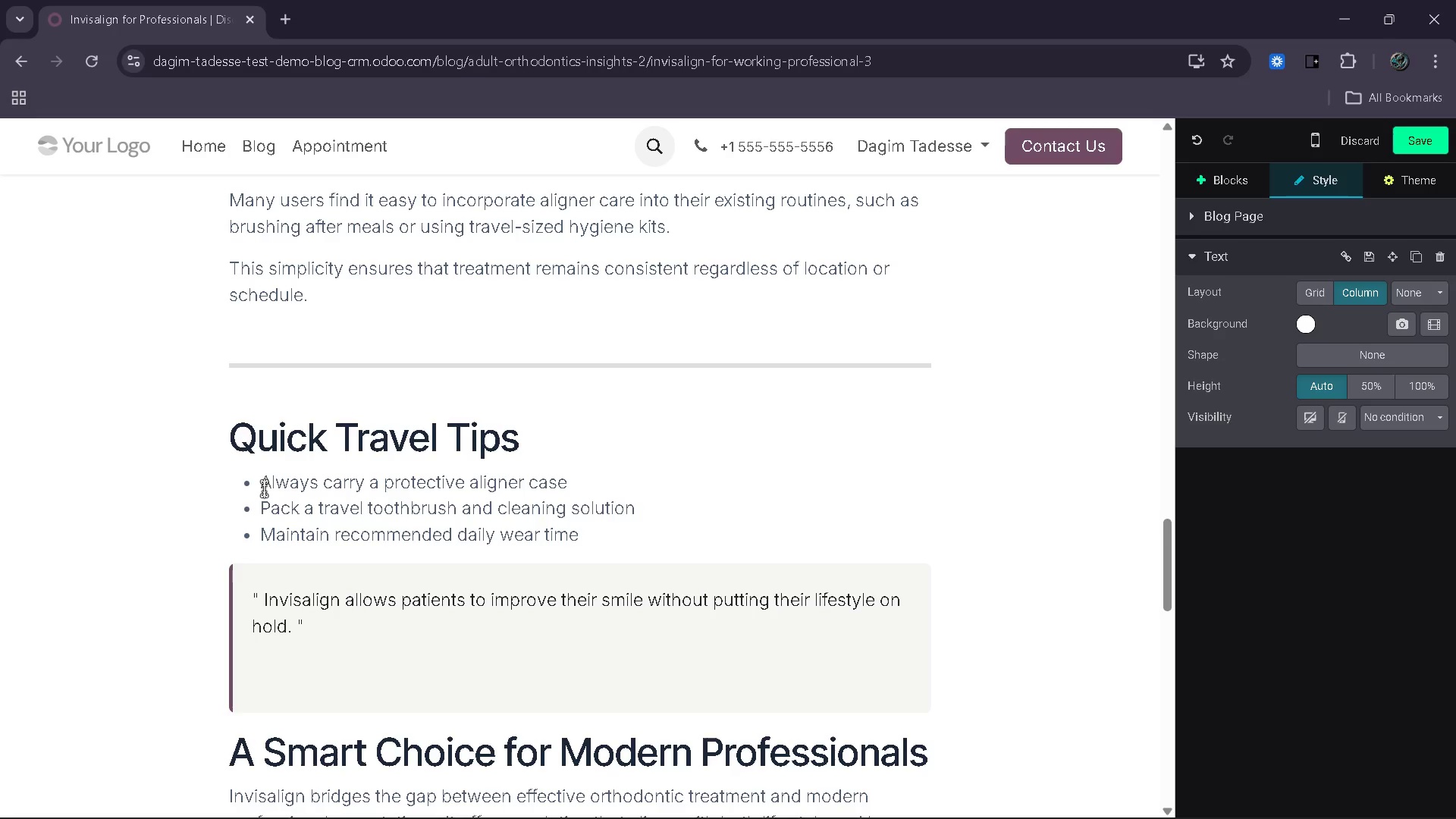 
key(Enter)
 